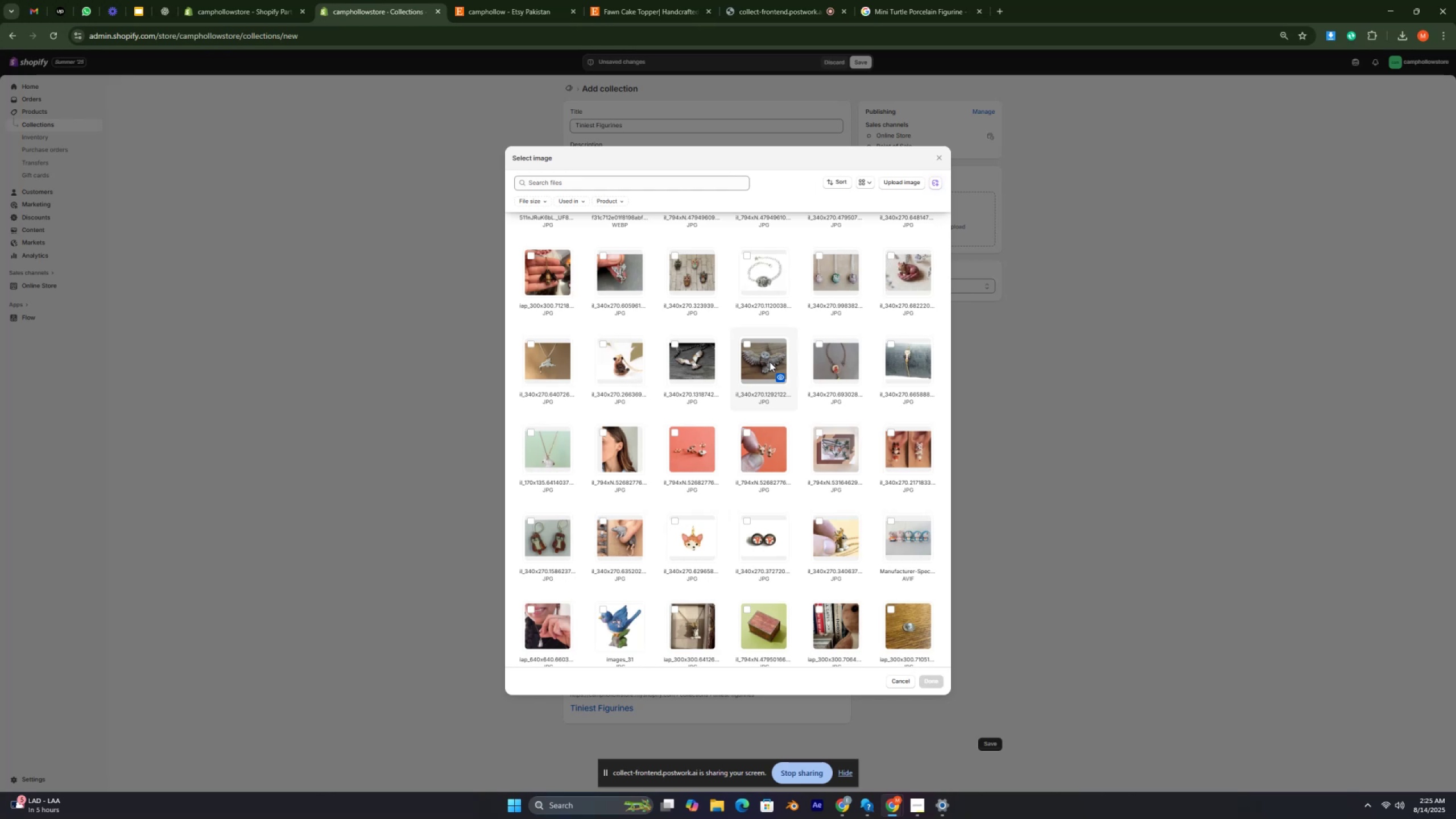 
key(Control+ControlRight)
 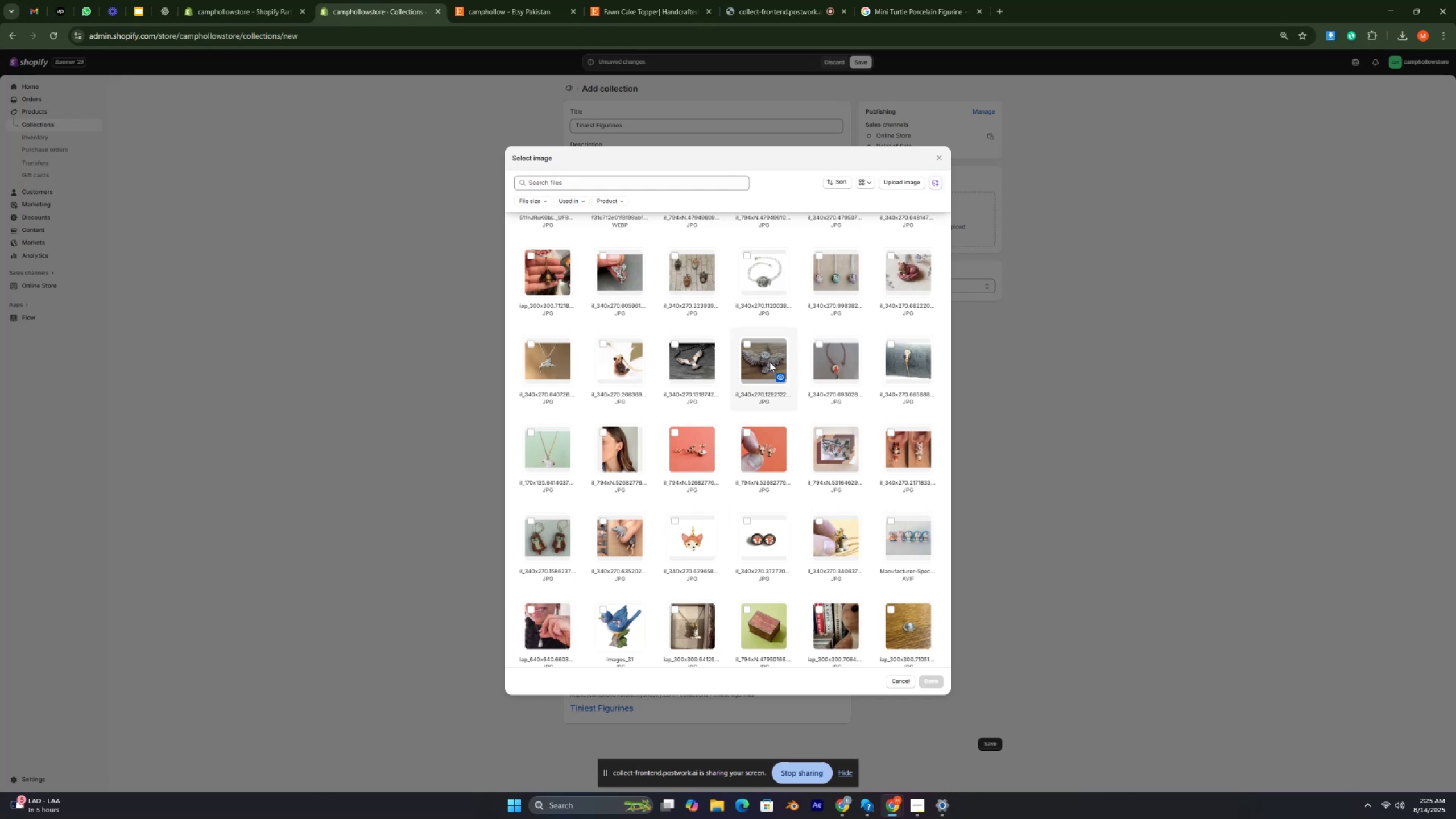 
key(Control+ControlRight)
 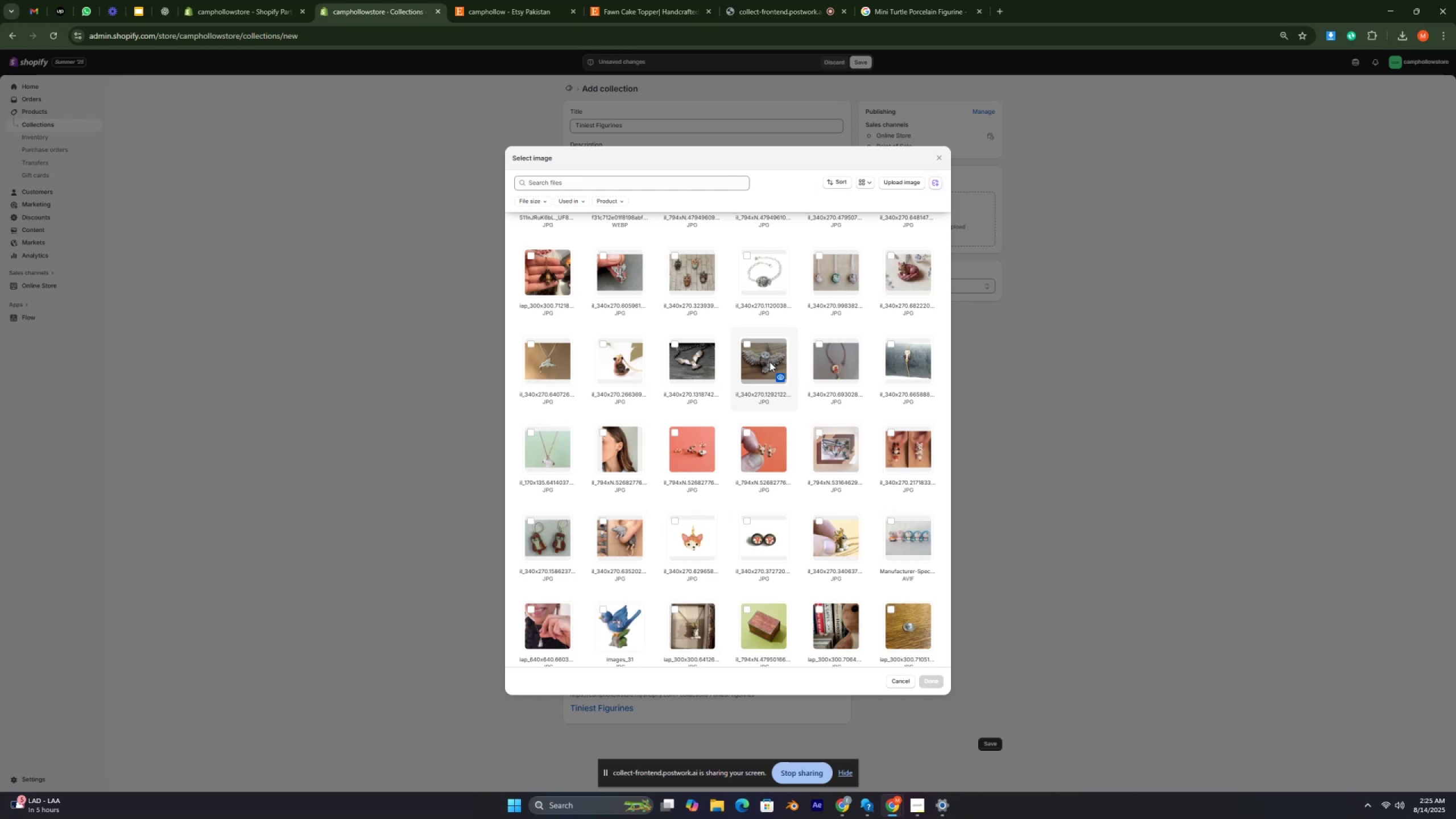 
key(Control+ControlRight)
 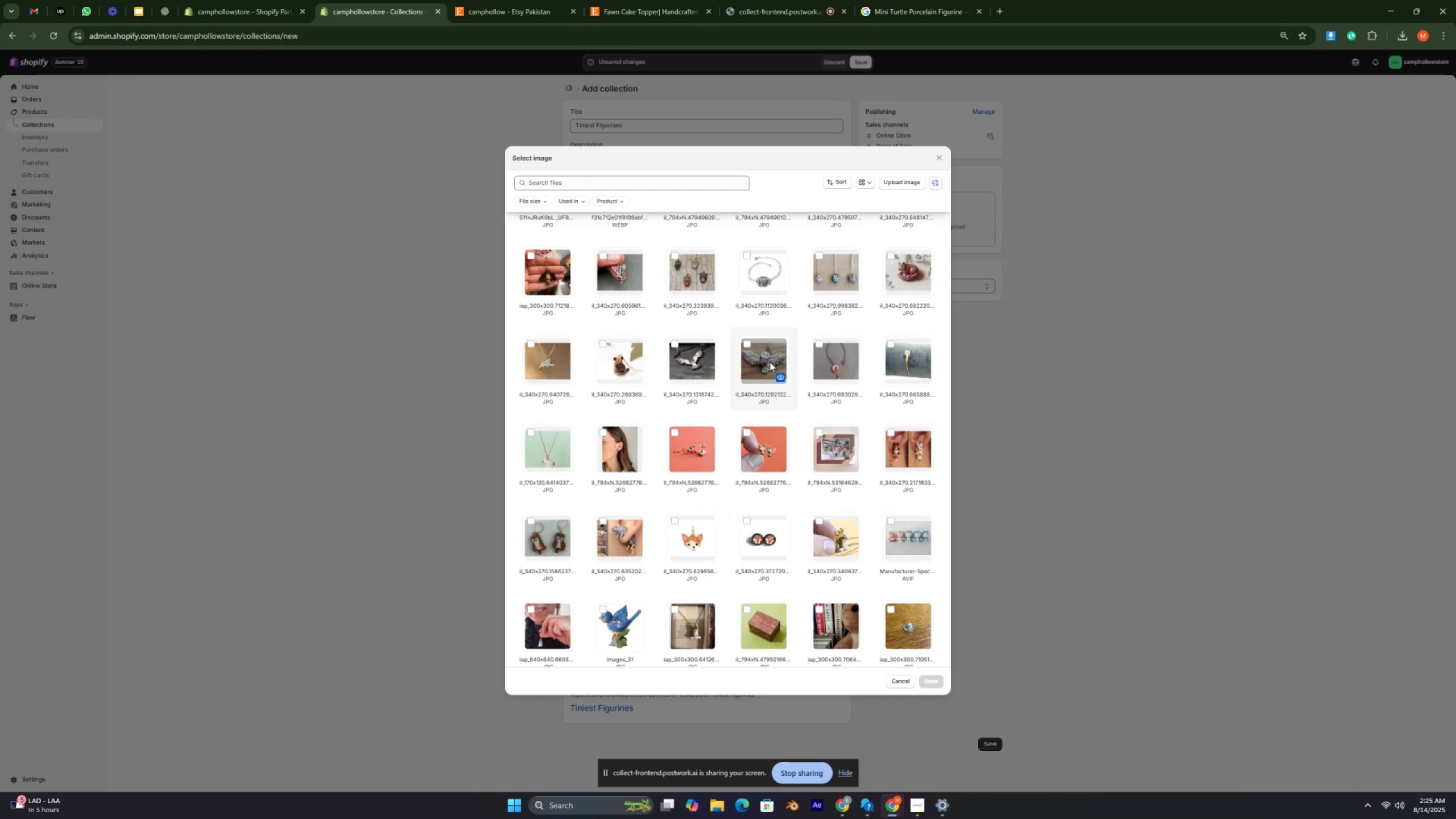 
key(Control+ControlRight)
 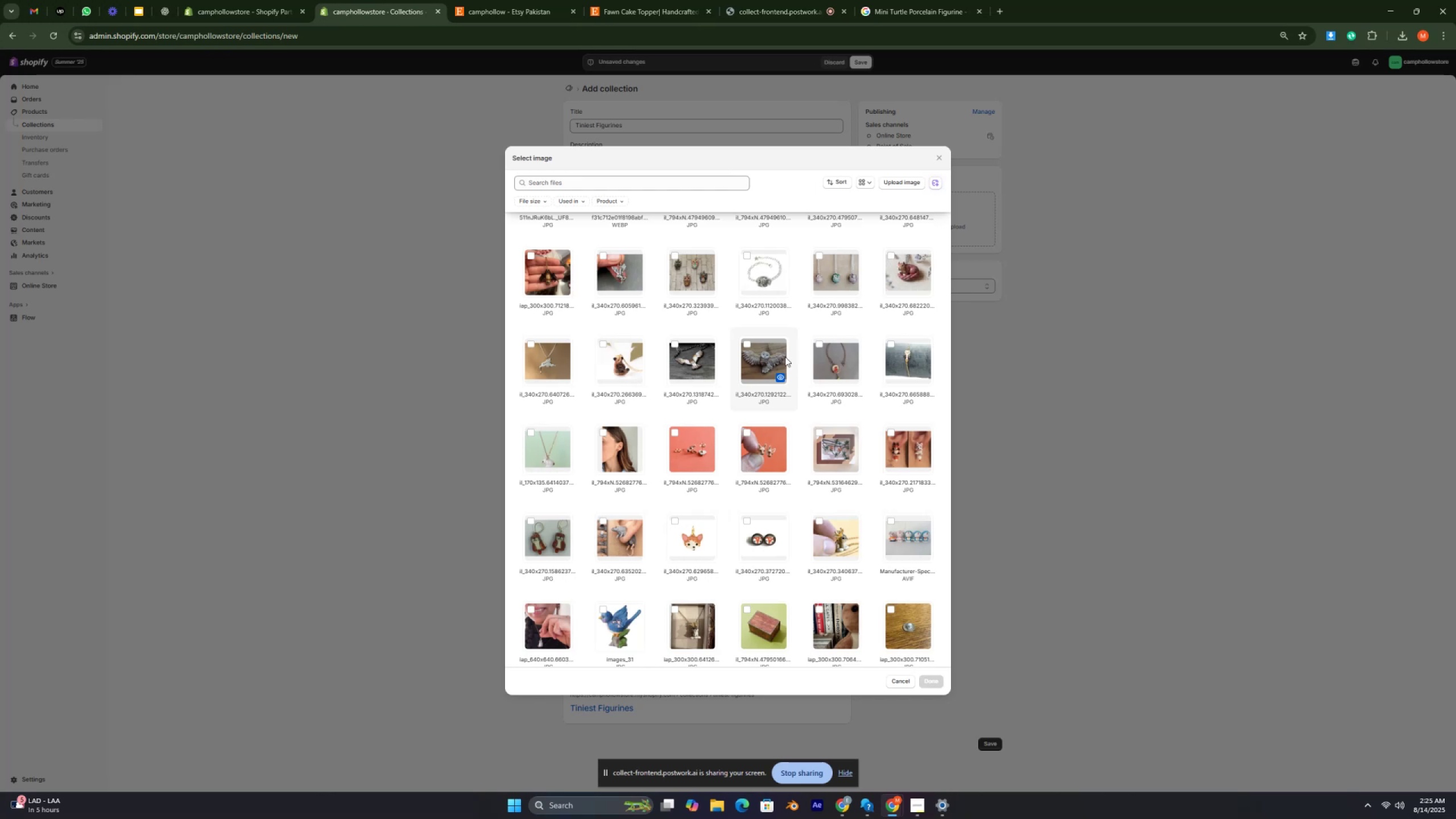 
scroll: coordinate [786, 371], scroll_direction: down, amount: 4.0
 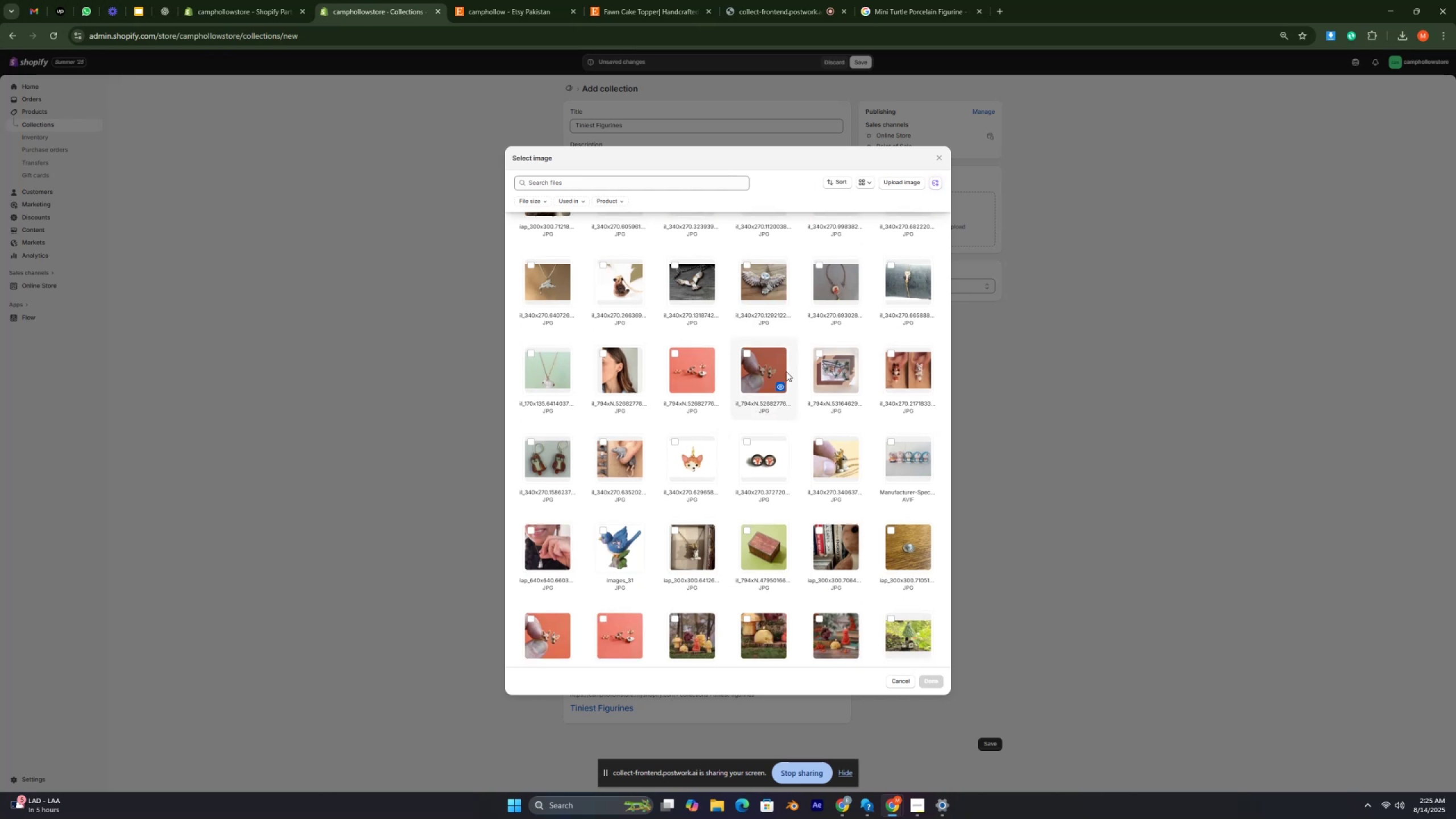 
key(Control+ControlRight)
 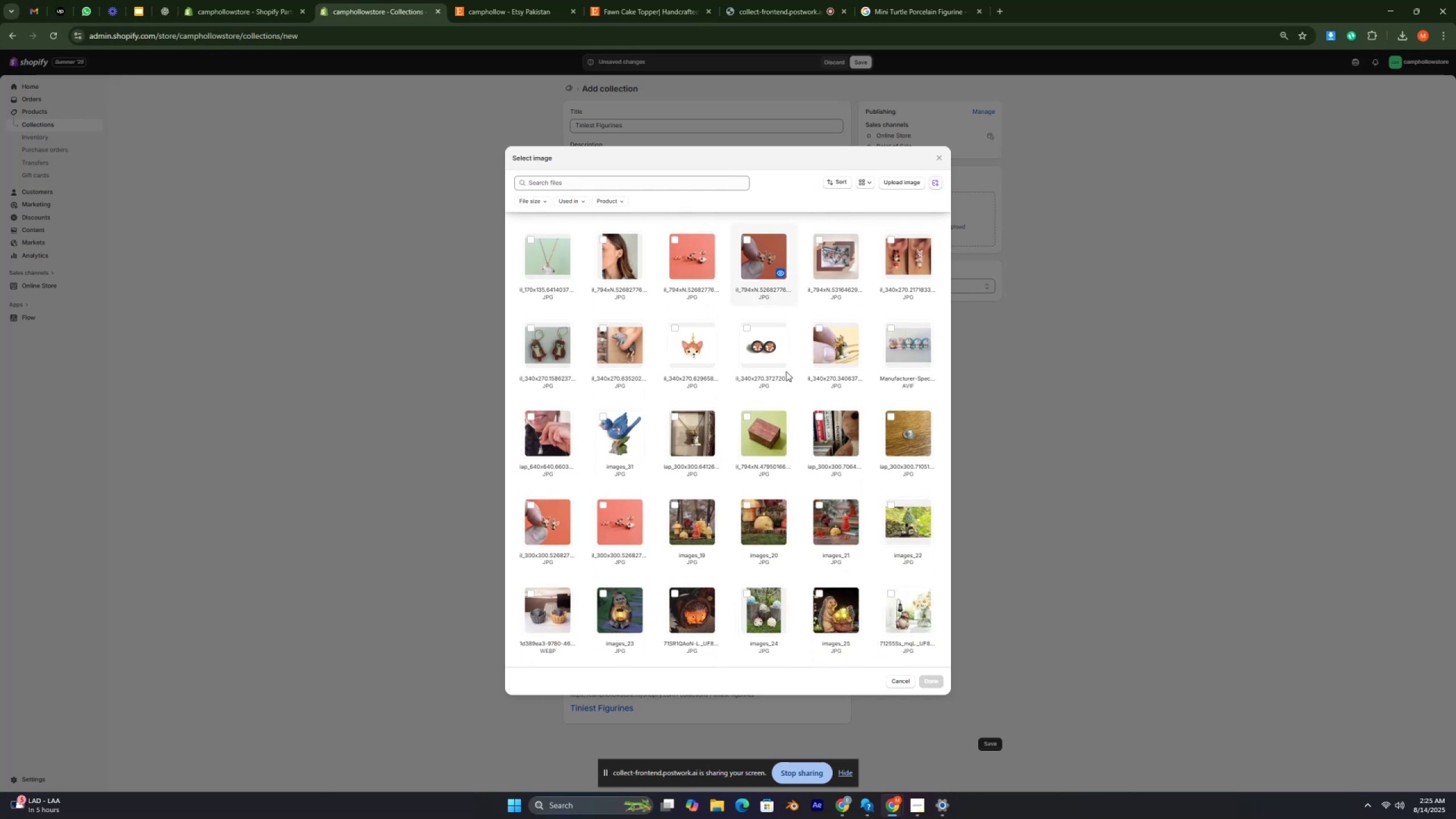 
key(Control+ControlRight)
 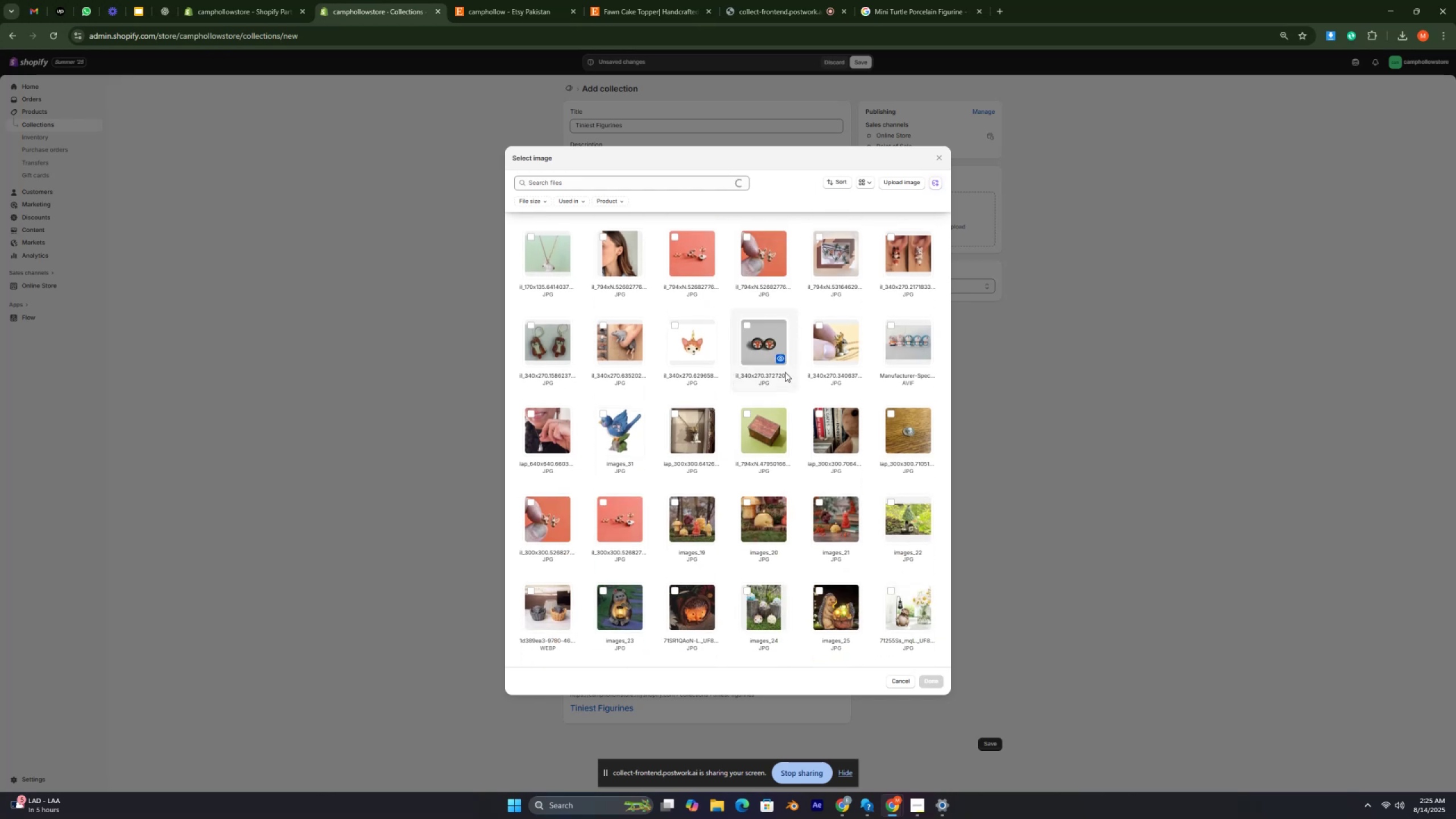 
key(Control+ControlRight)
 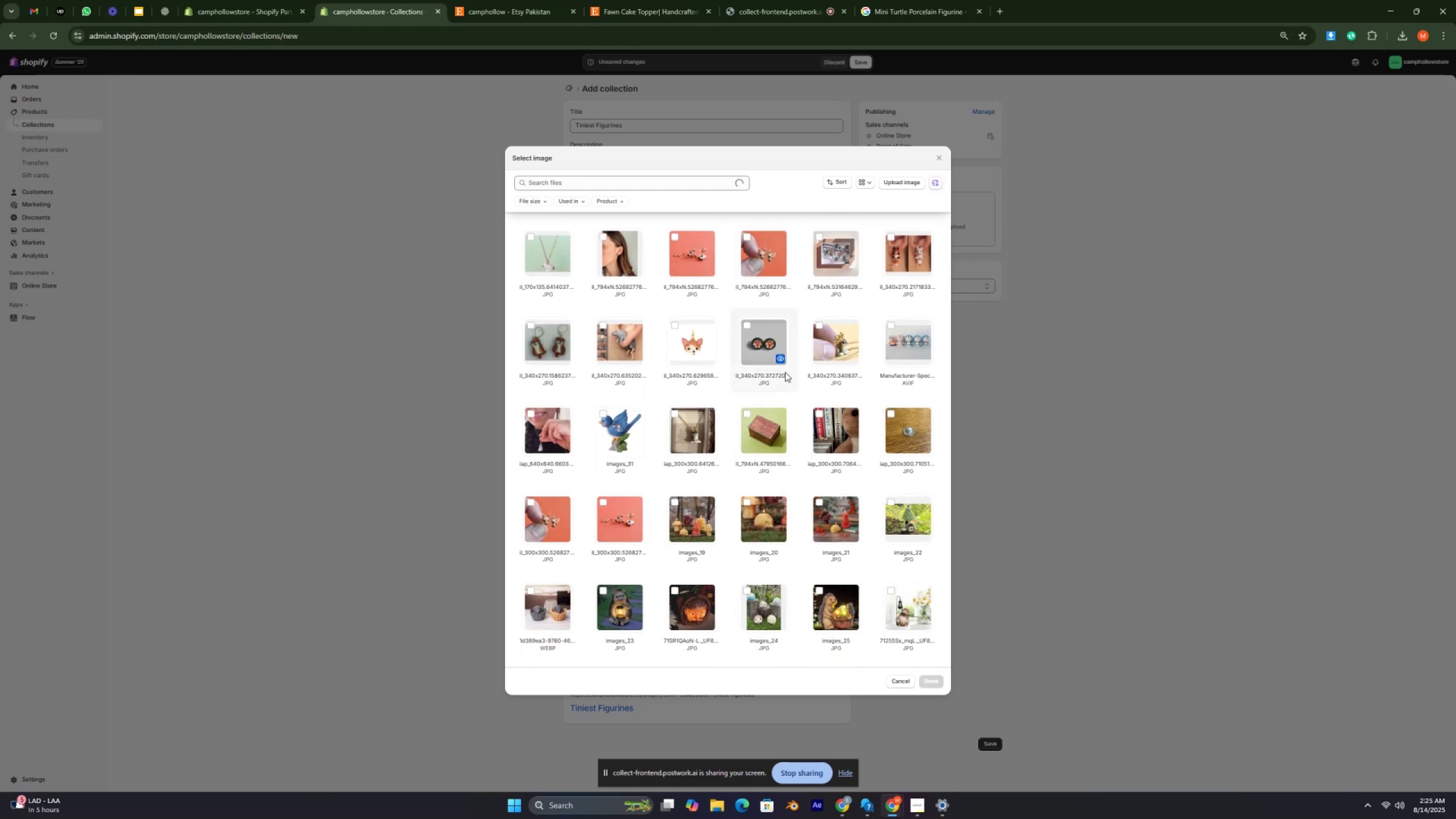 
scroll: coordinate [782, 375], scroll_direction: down, amount: 2.0
 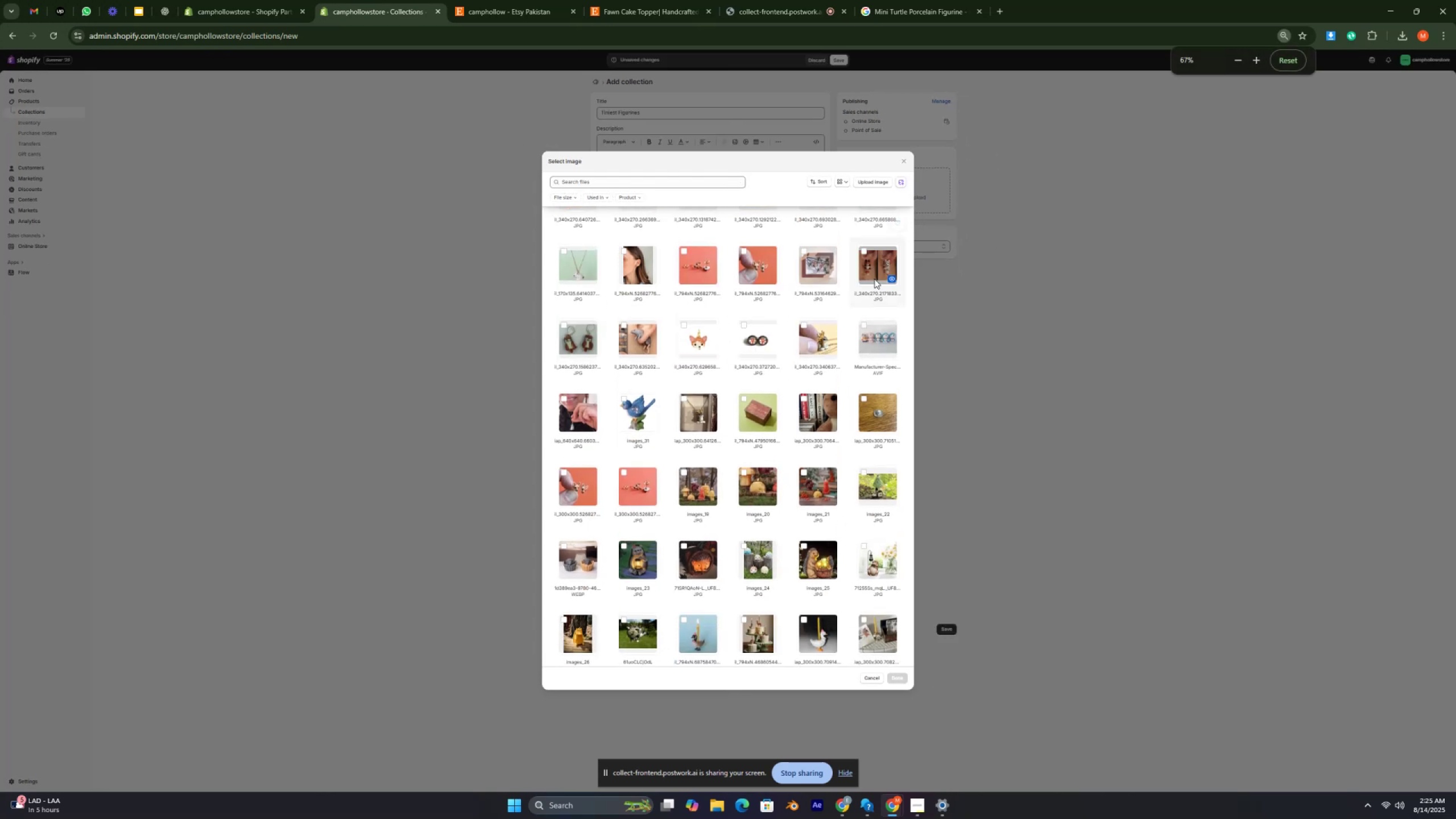 
key(Control+ControlRight)
 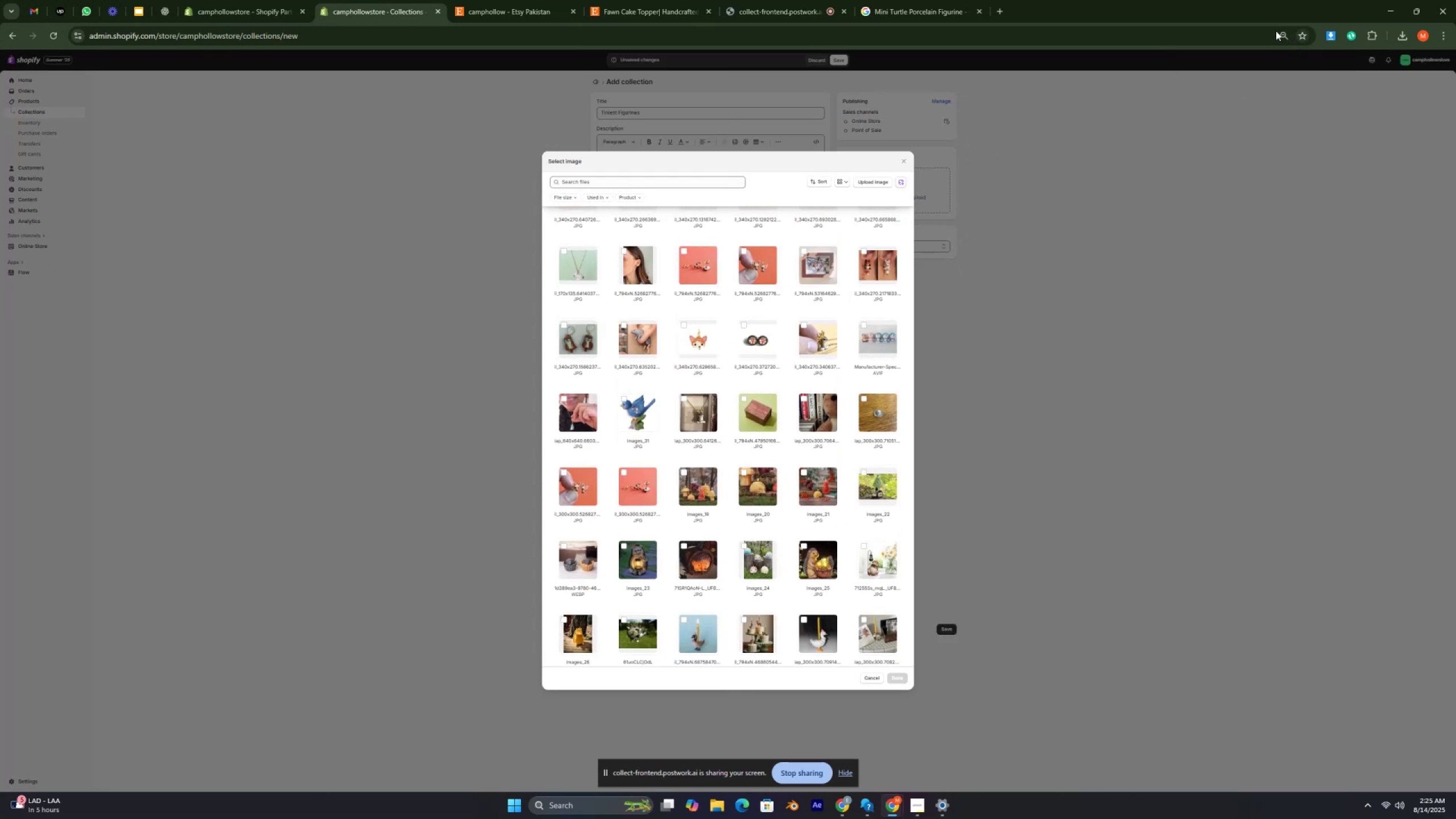 
left_click([1278, 34])
 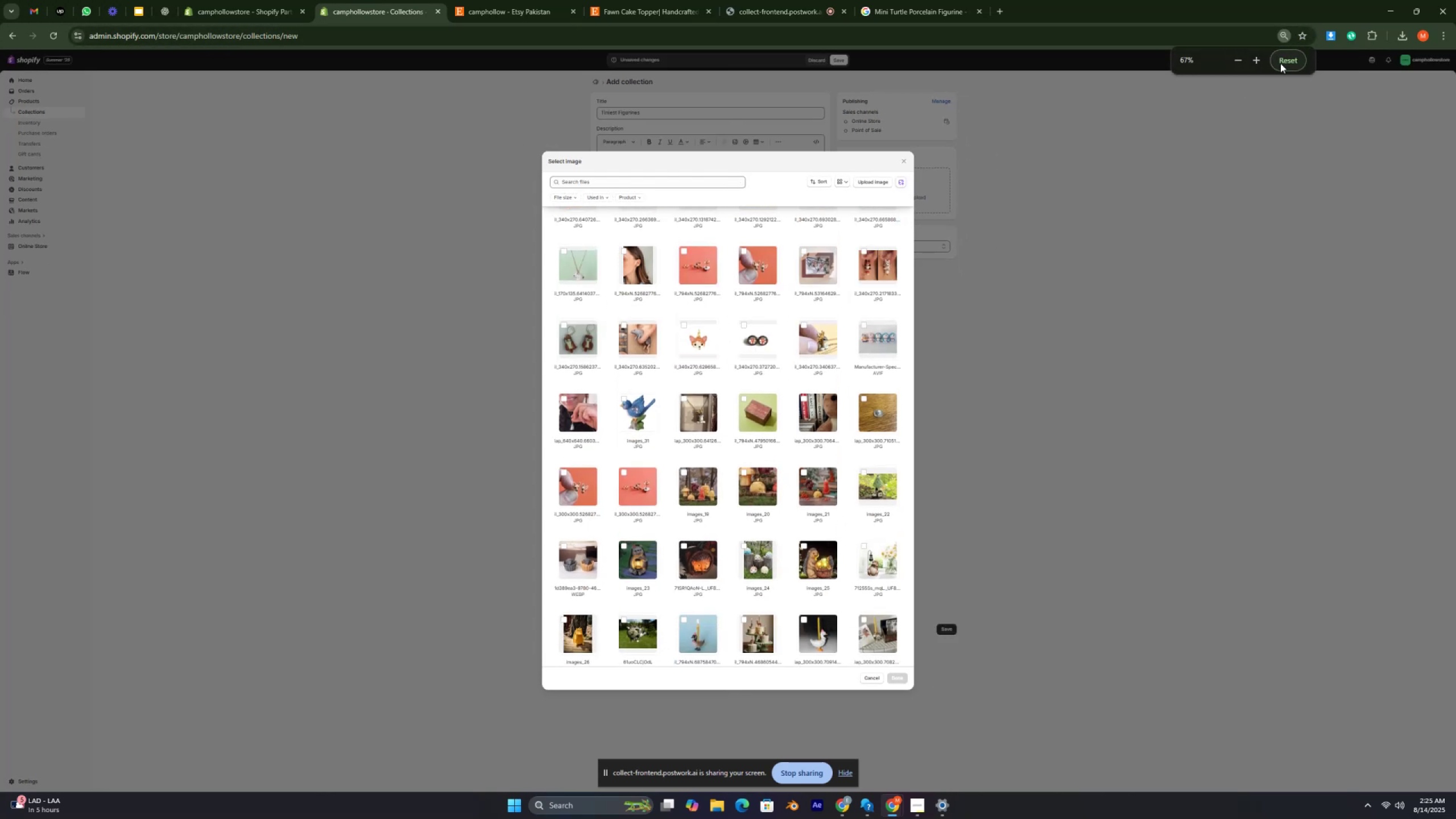 
left_click([1280, 63])
 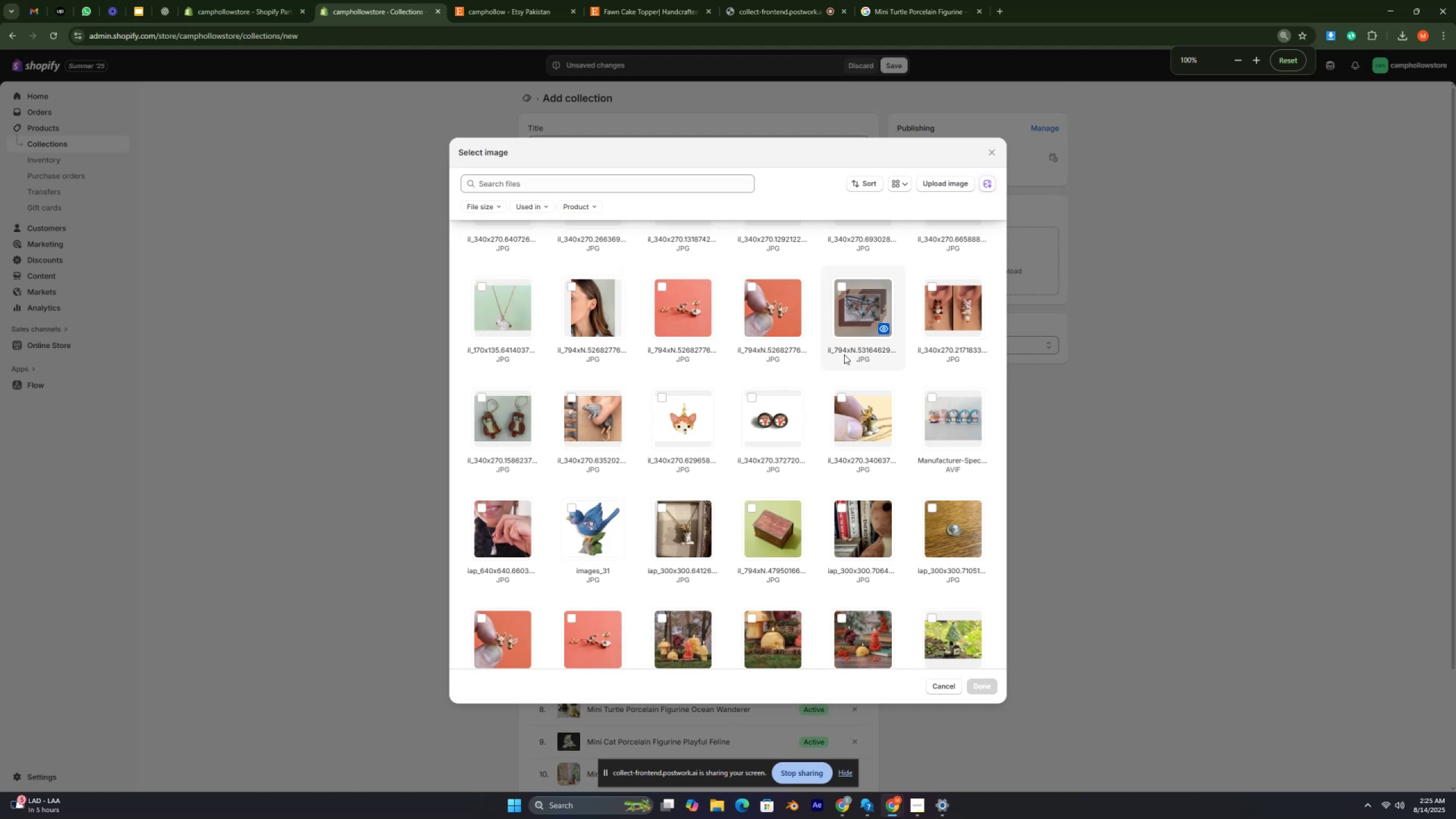 
scroll: coordinate [805, 387], scroll_direction: down, amount: 5.0
 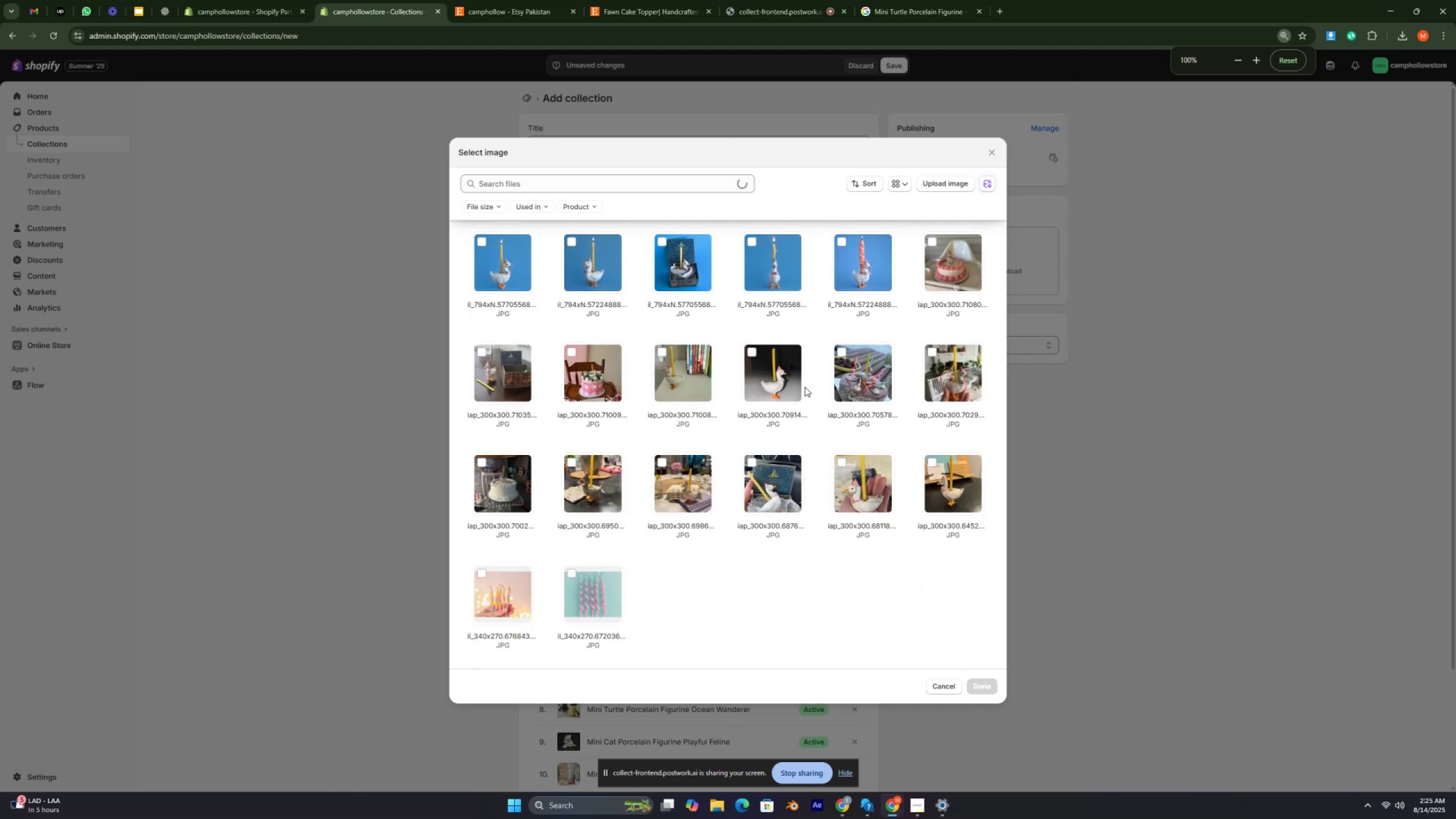 
scroll: coordinate [805, 387], scroll_direction: up, amount: 2.0
 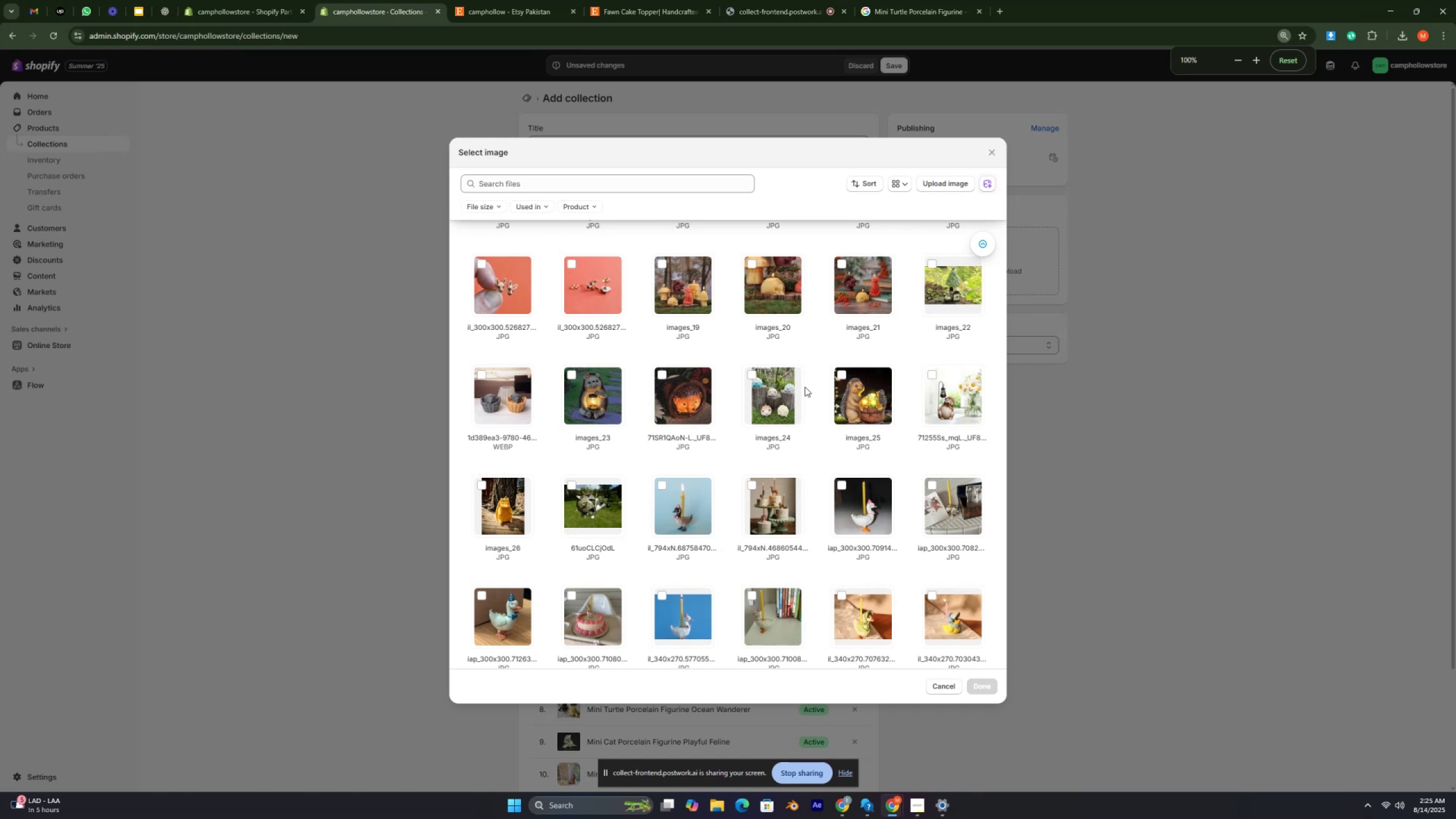 
scroll: coordinate [805, 387], scroll_direction: down, amount: 2.0
 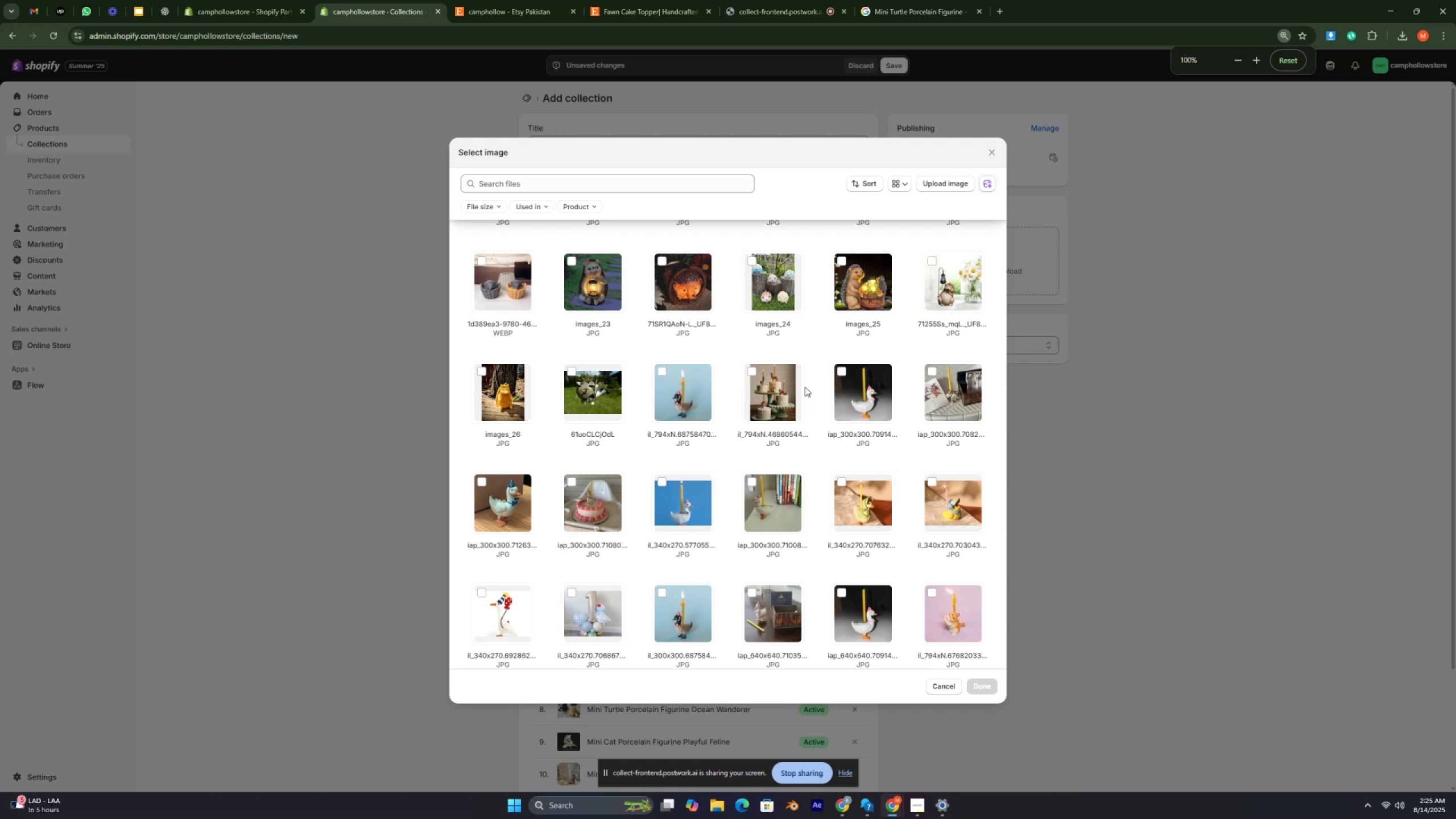 
wait(28.11)
 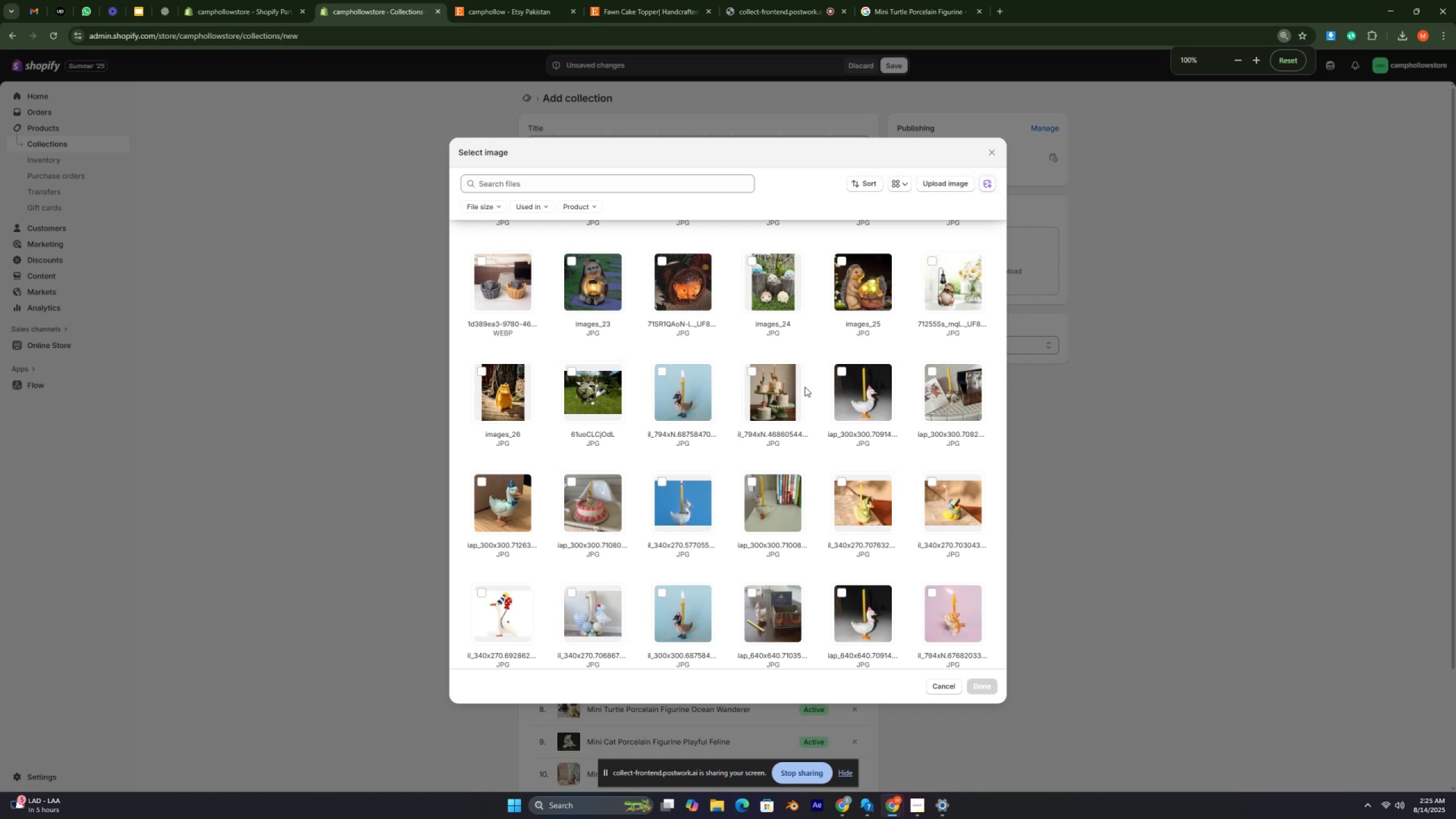 
scroll: coordinate [743, 380], scroll_direction: down, amount: 3.0
 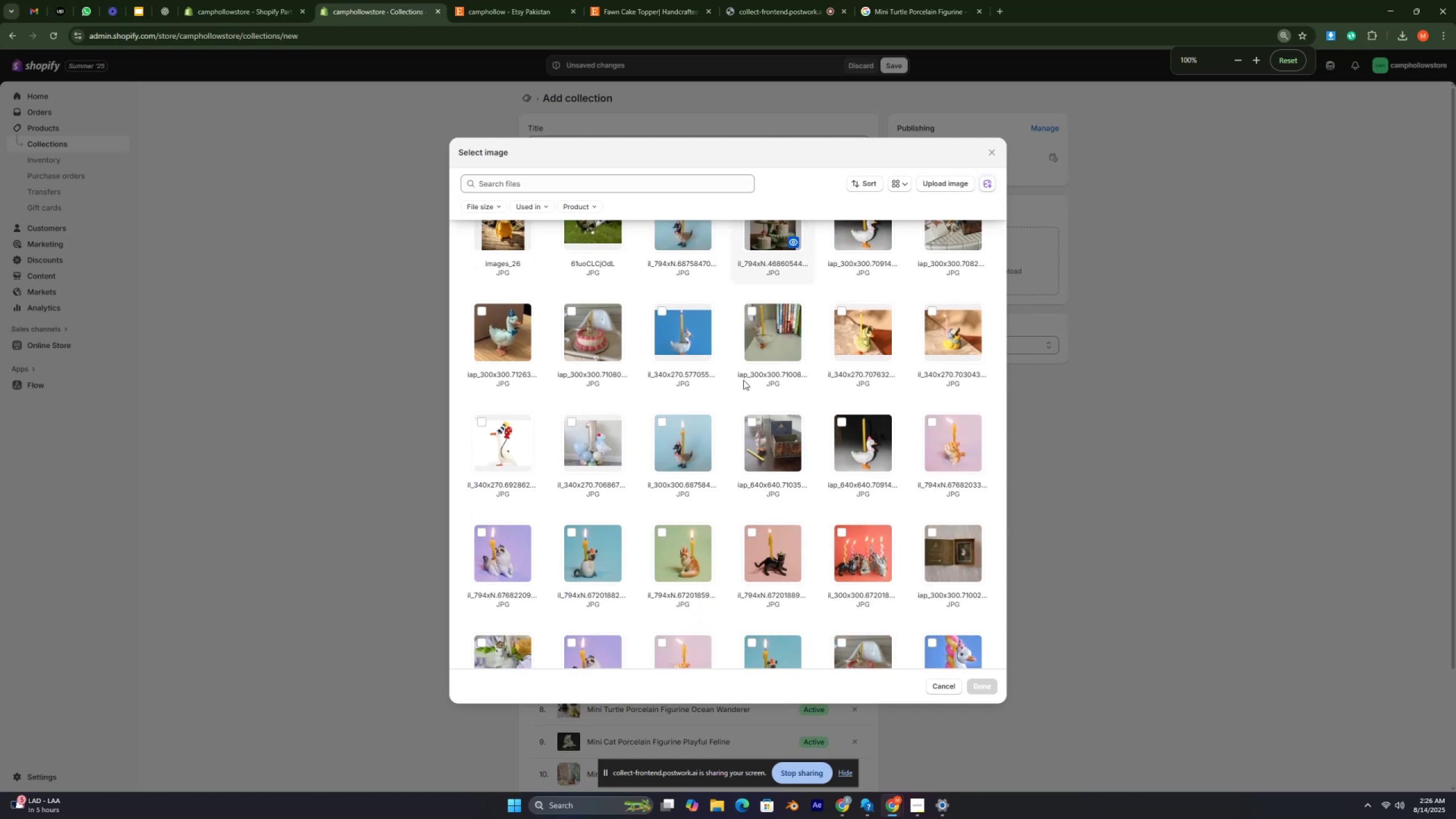 
scroll: coordinate [743, 380], scroll_direction: up, amount: 6.0
 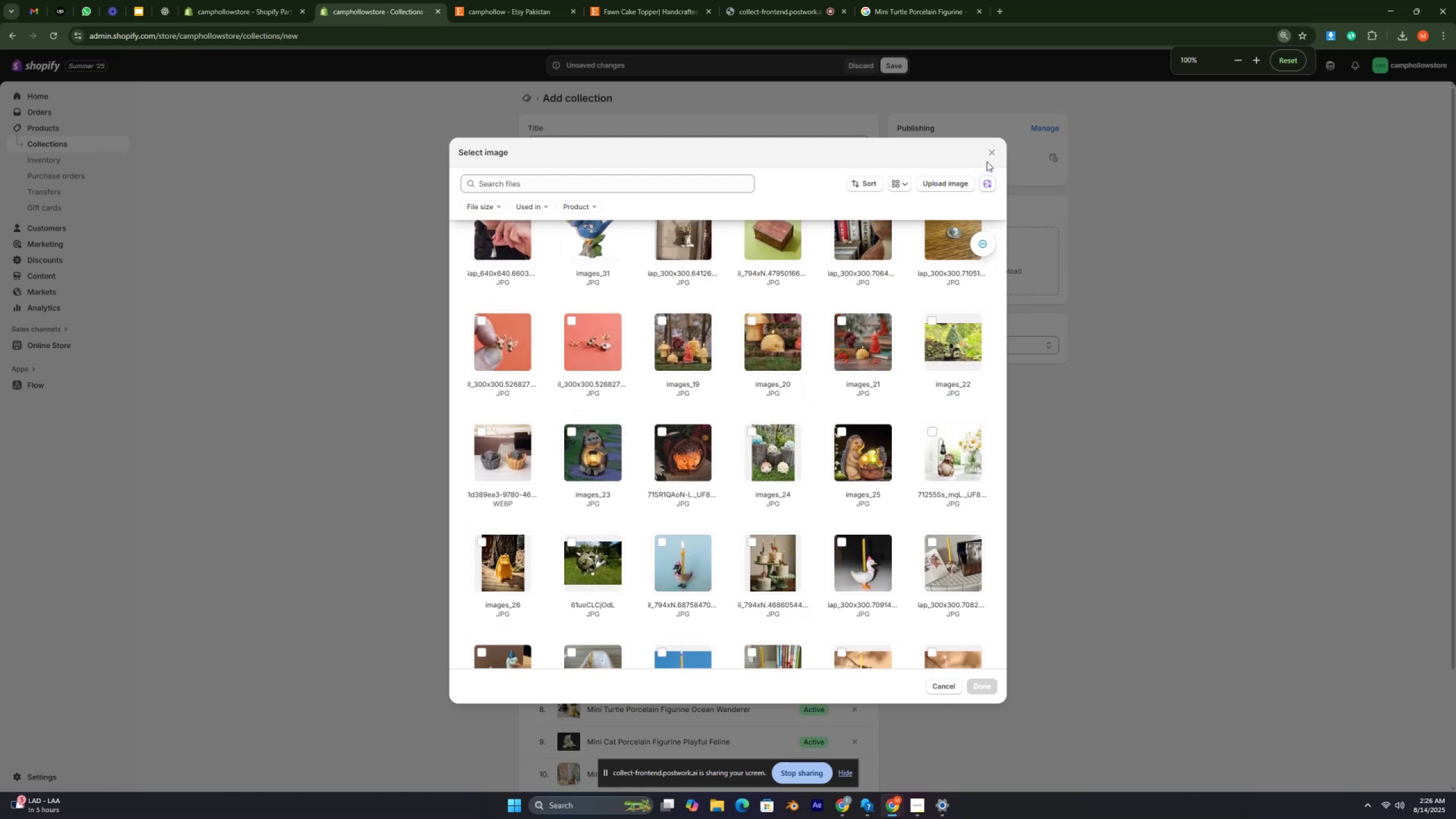 
left_click([992, 154])
 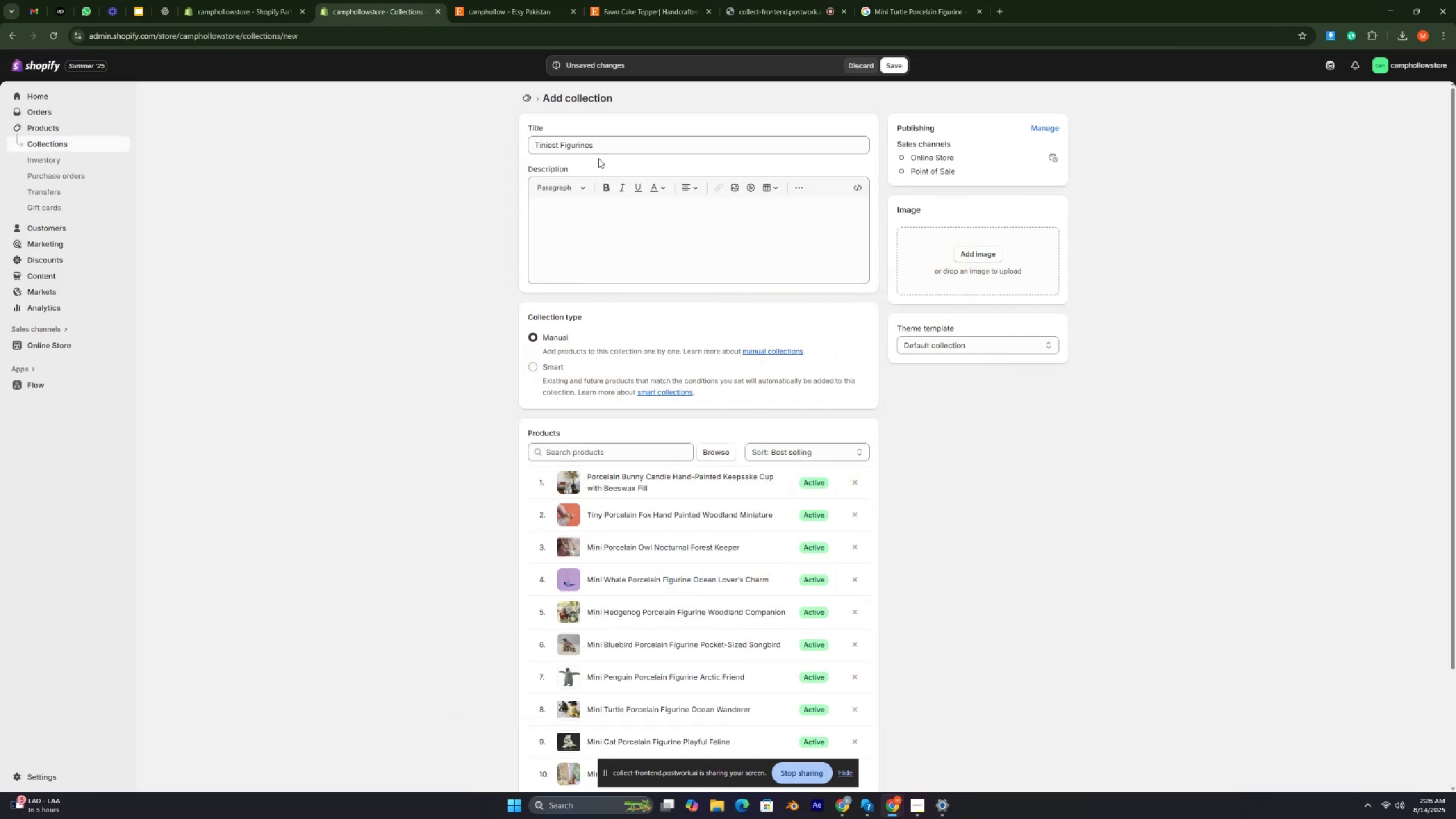 
left_click_drag(start_coordinate=[602, 145], to_coordinate=[535, 147])
 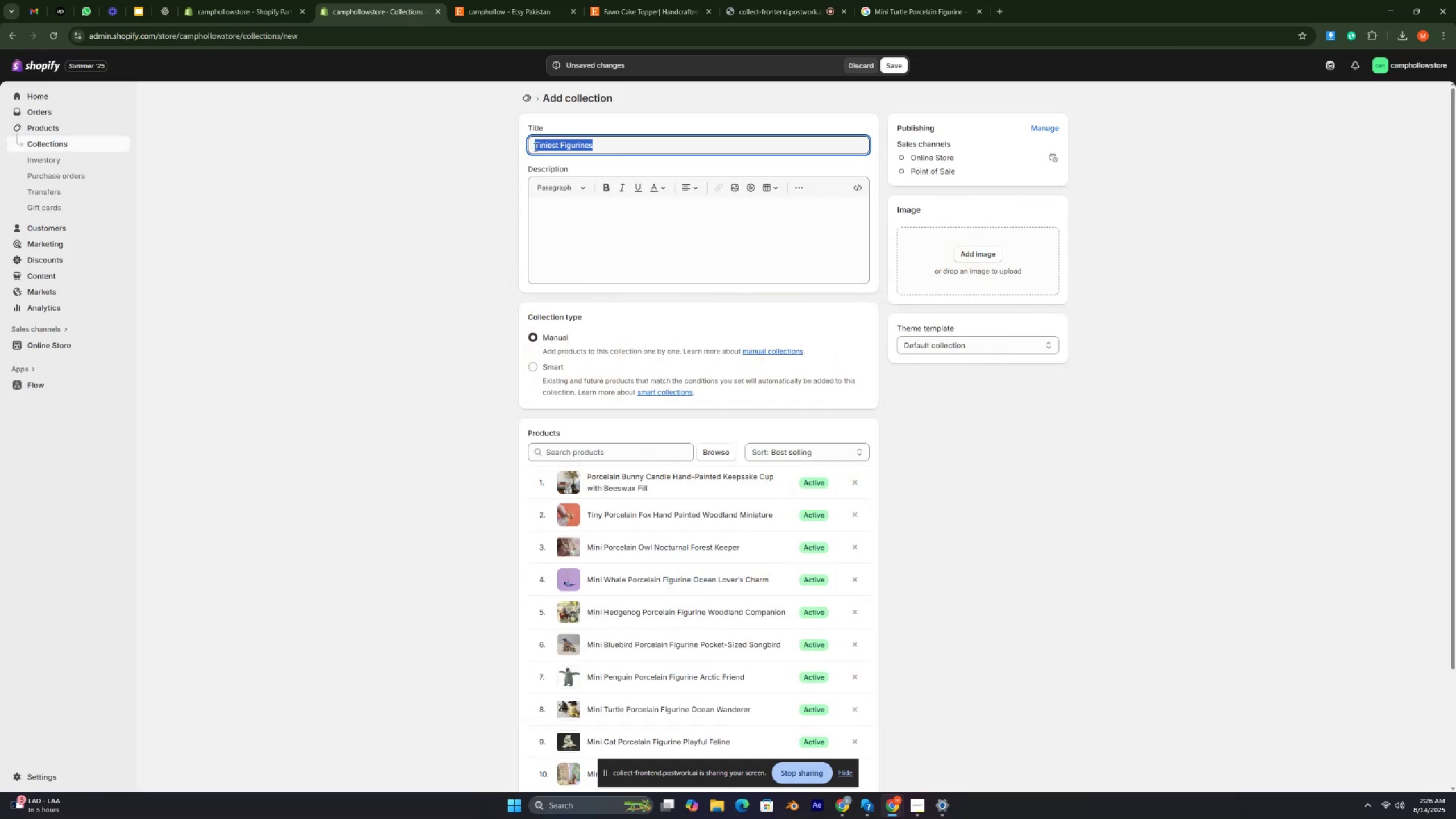 
key(Control+C)
 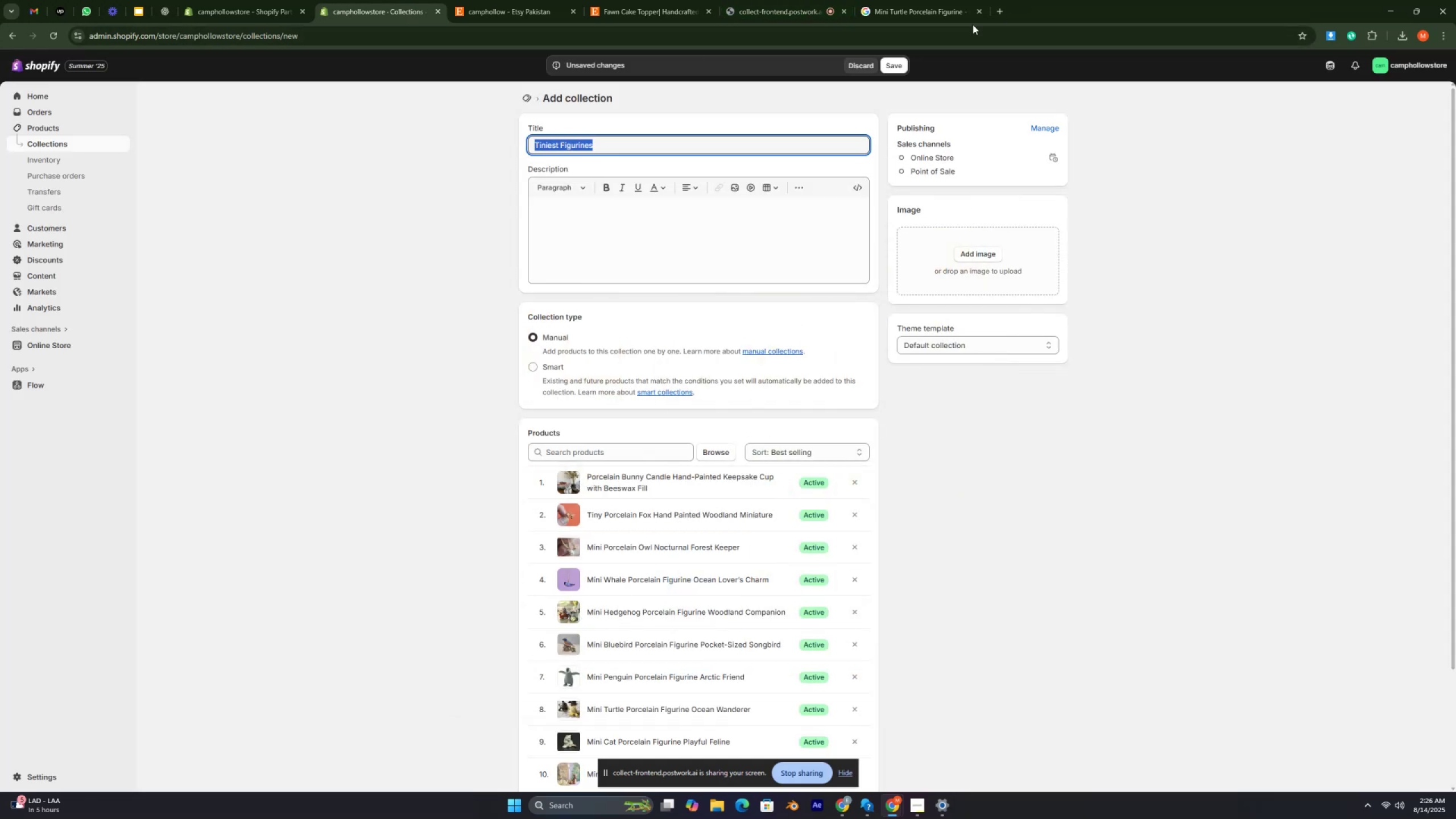 
left_click([976, 8])
 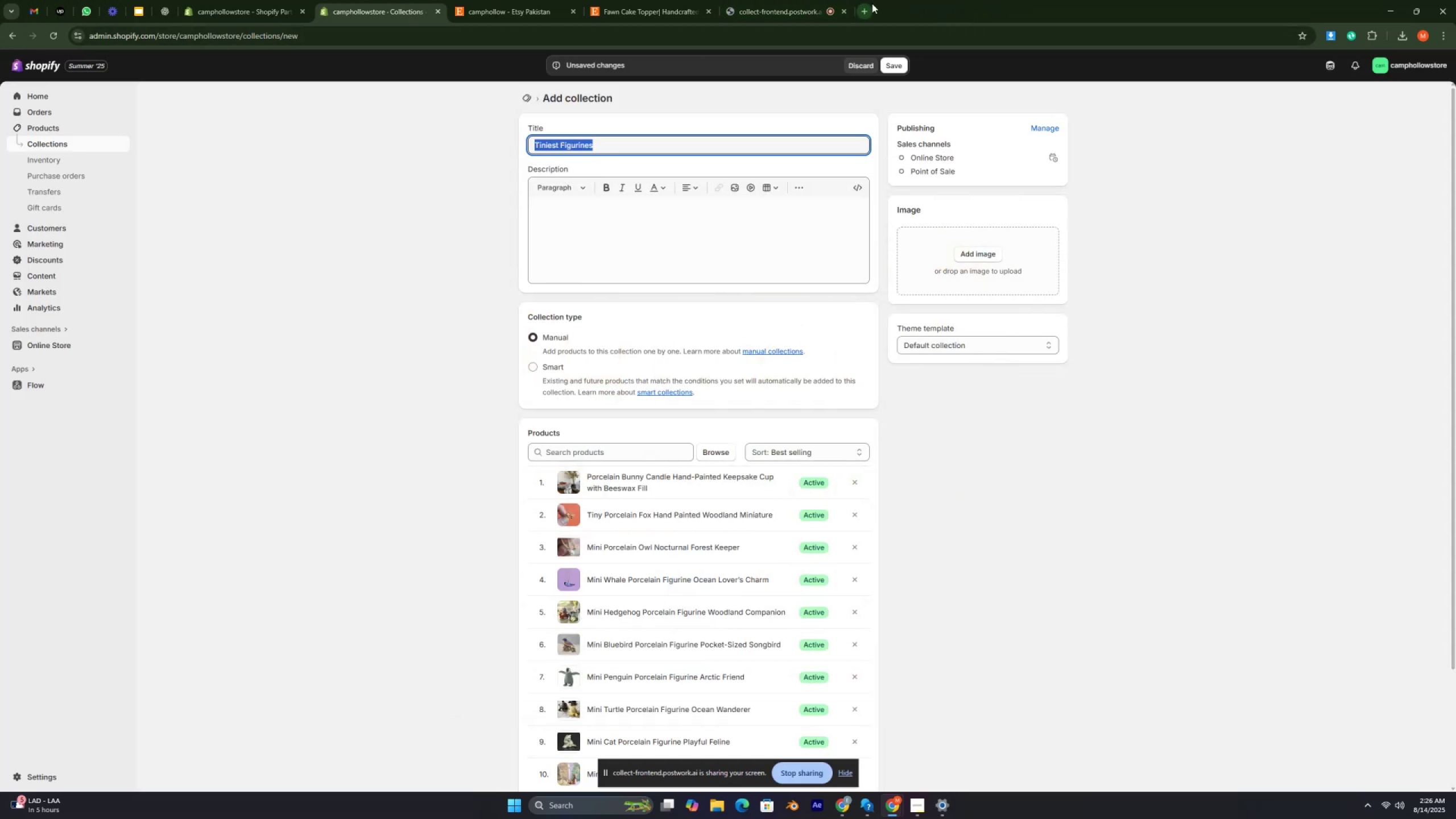 
left_click([864, 9])
 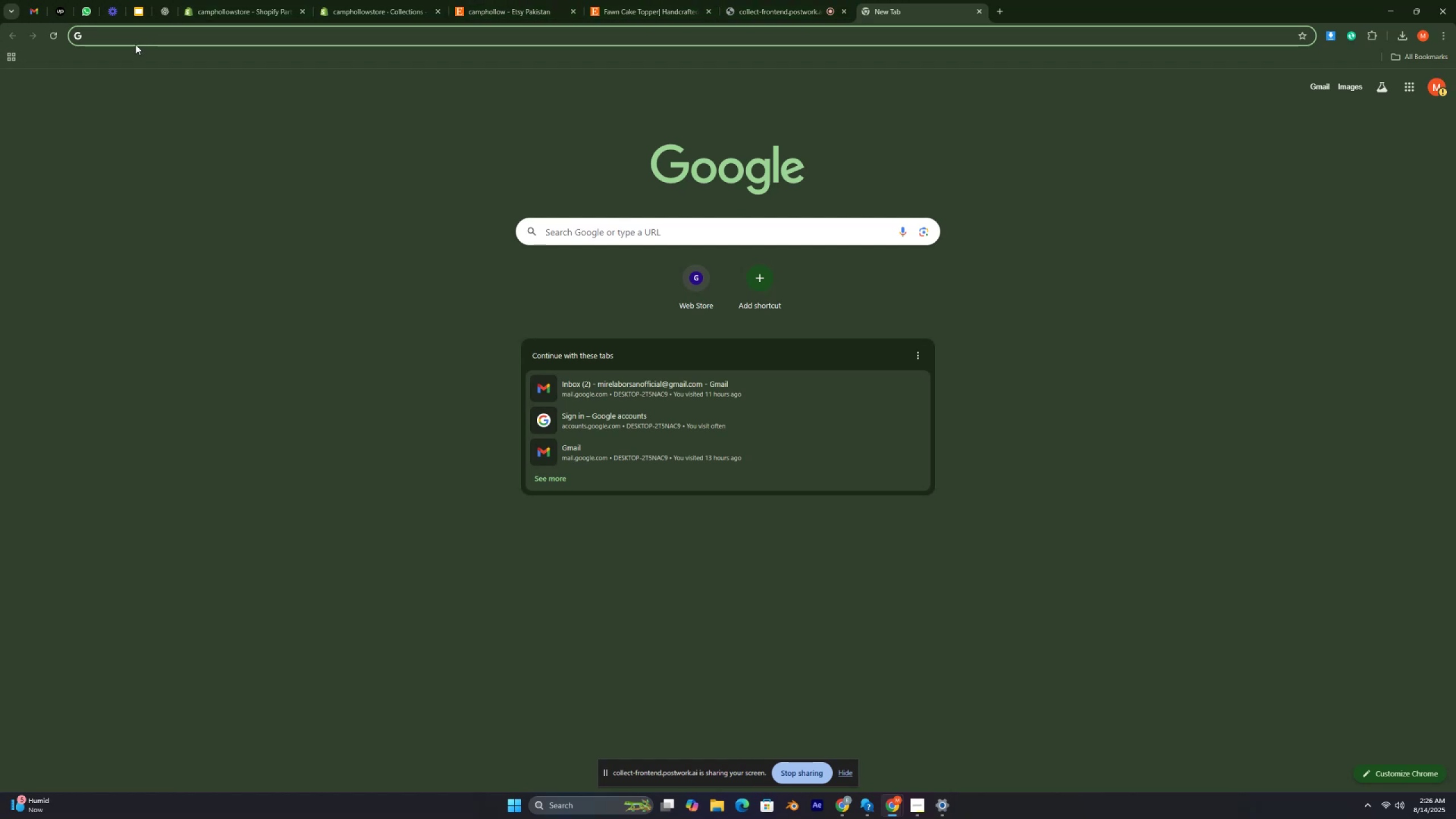 
key(Control+ControlRight)
 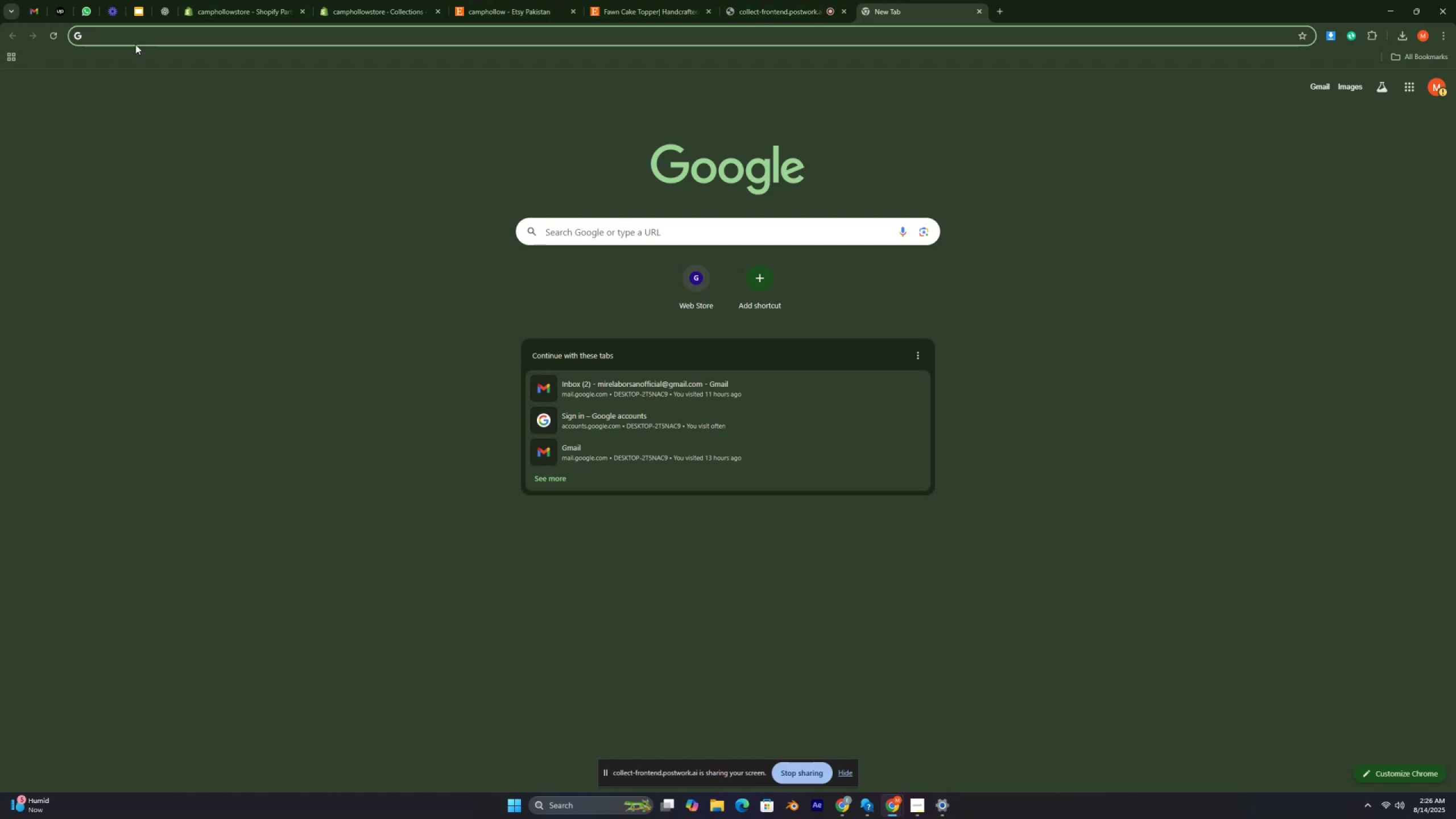 
key(Control+V)
 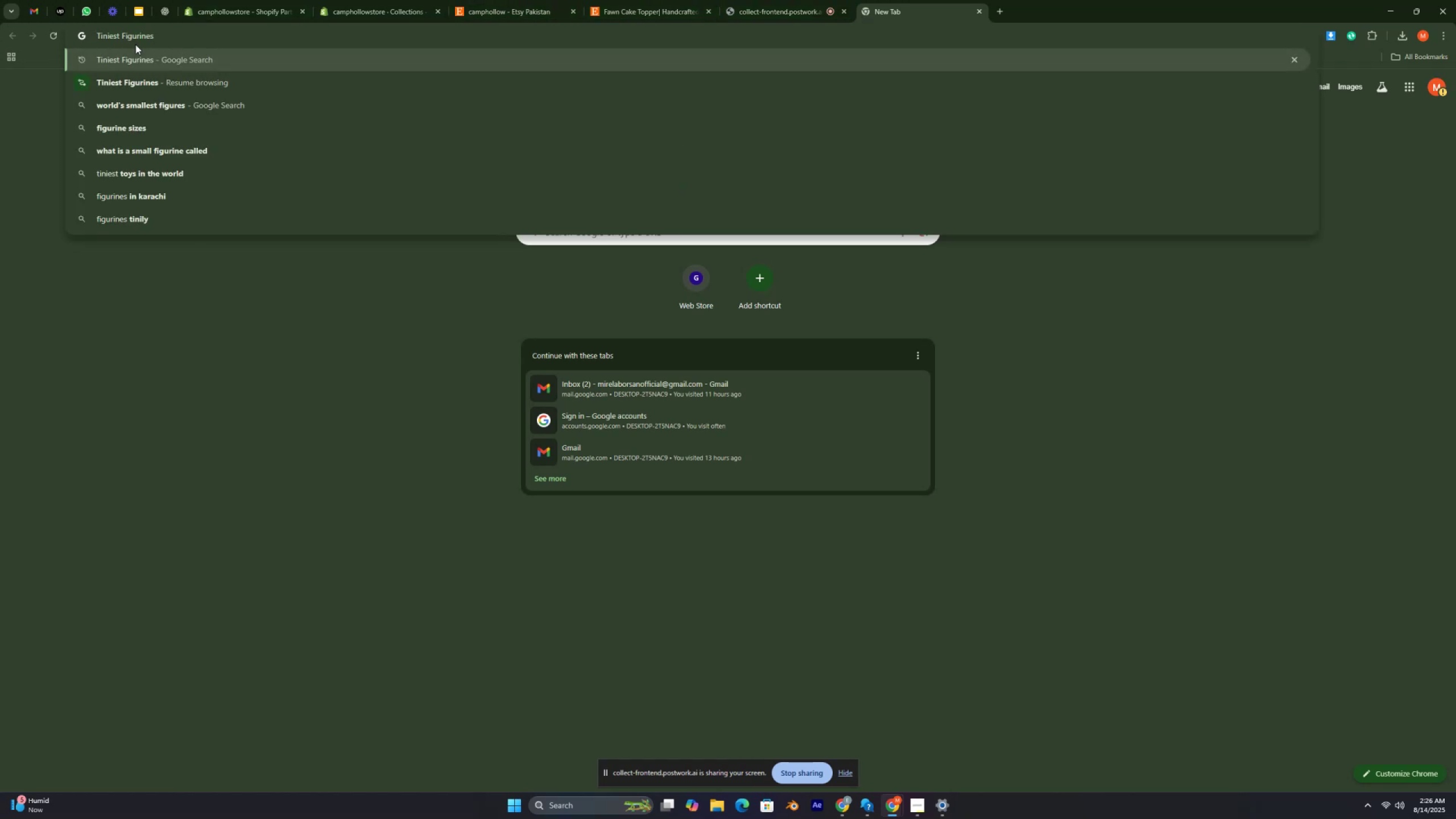 
key(Enter)
 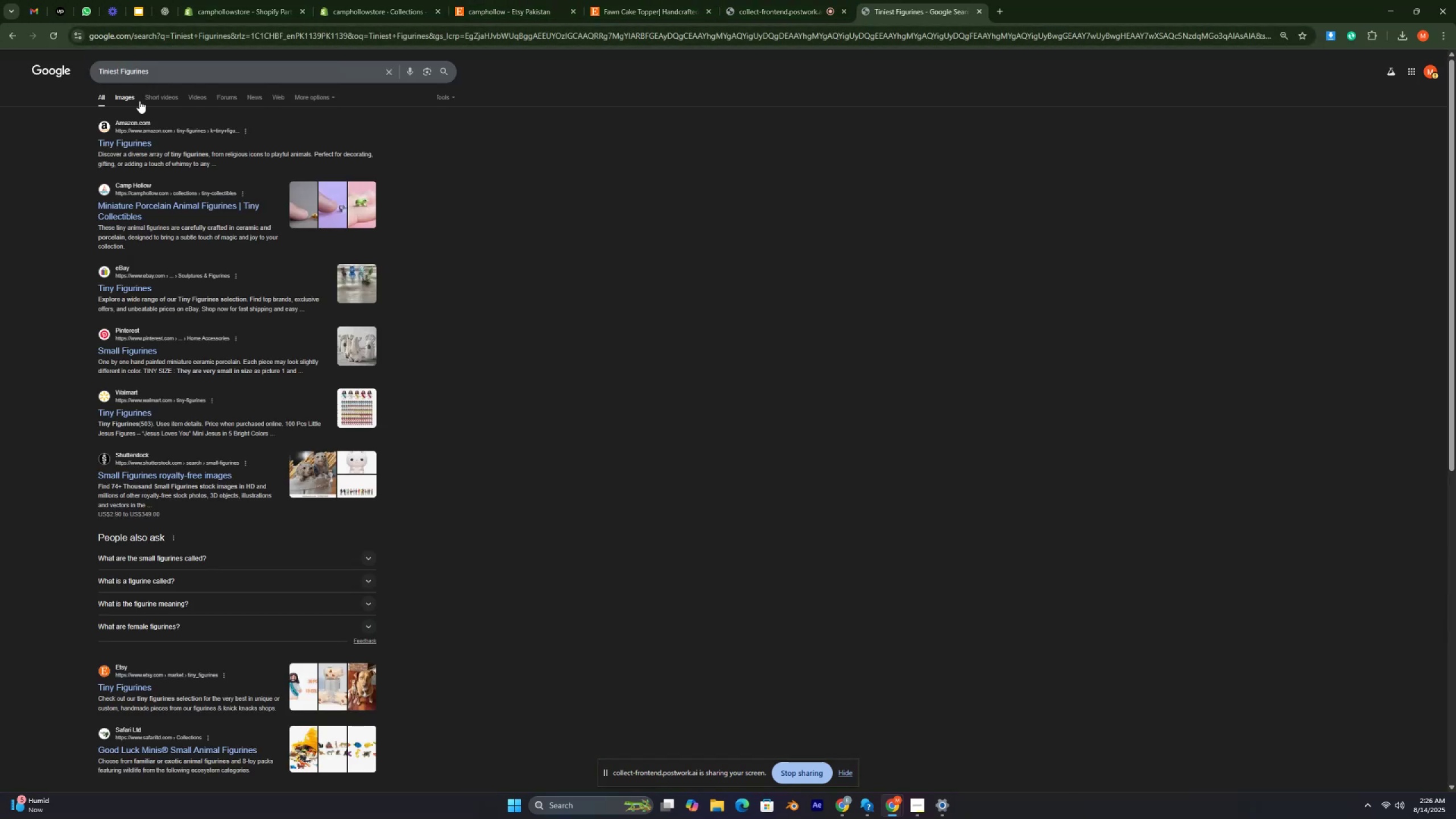 
left_click([111, 99])
 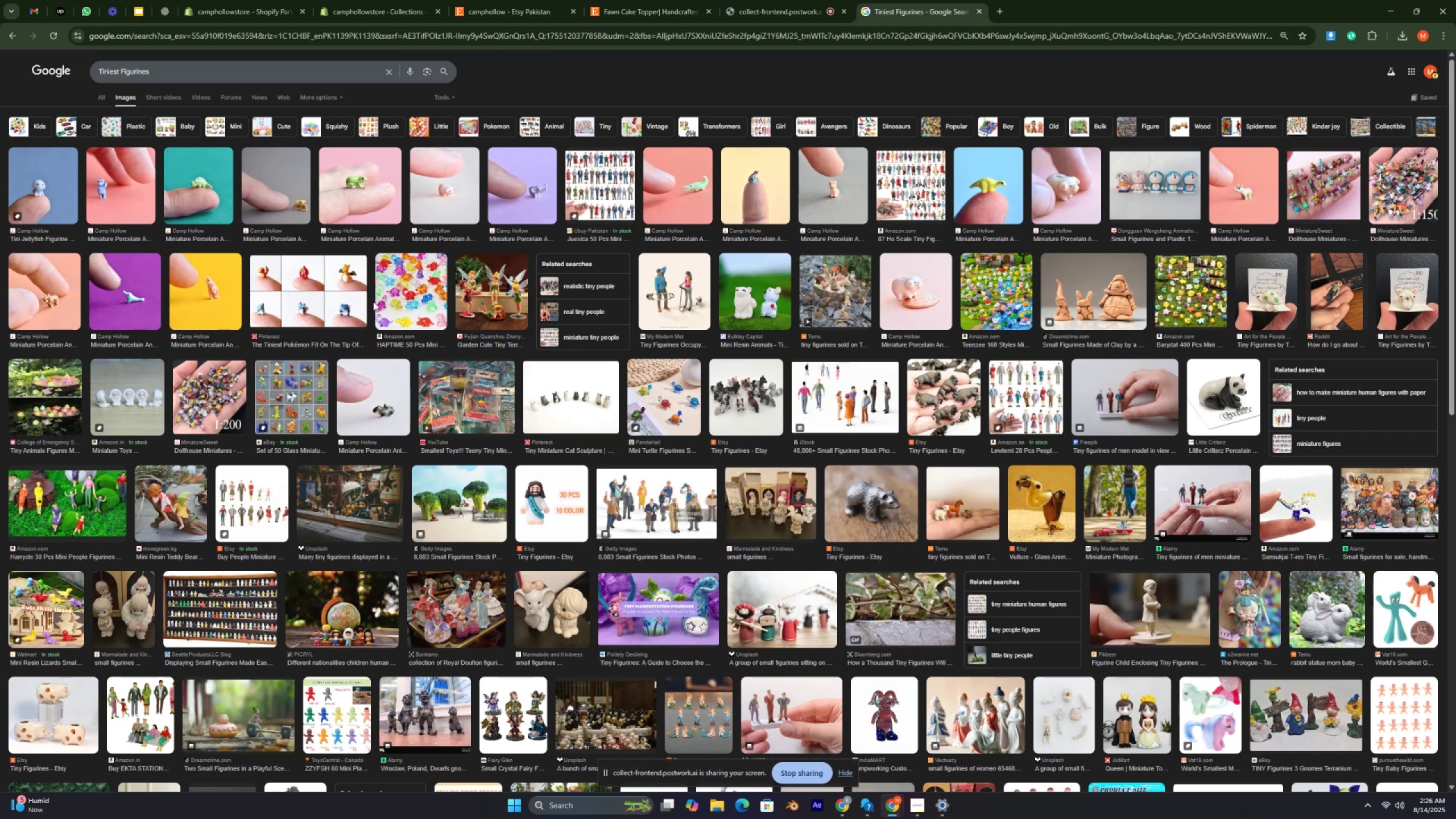 
wait(12.3)
 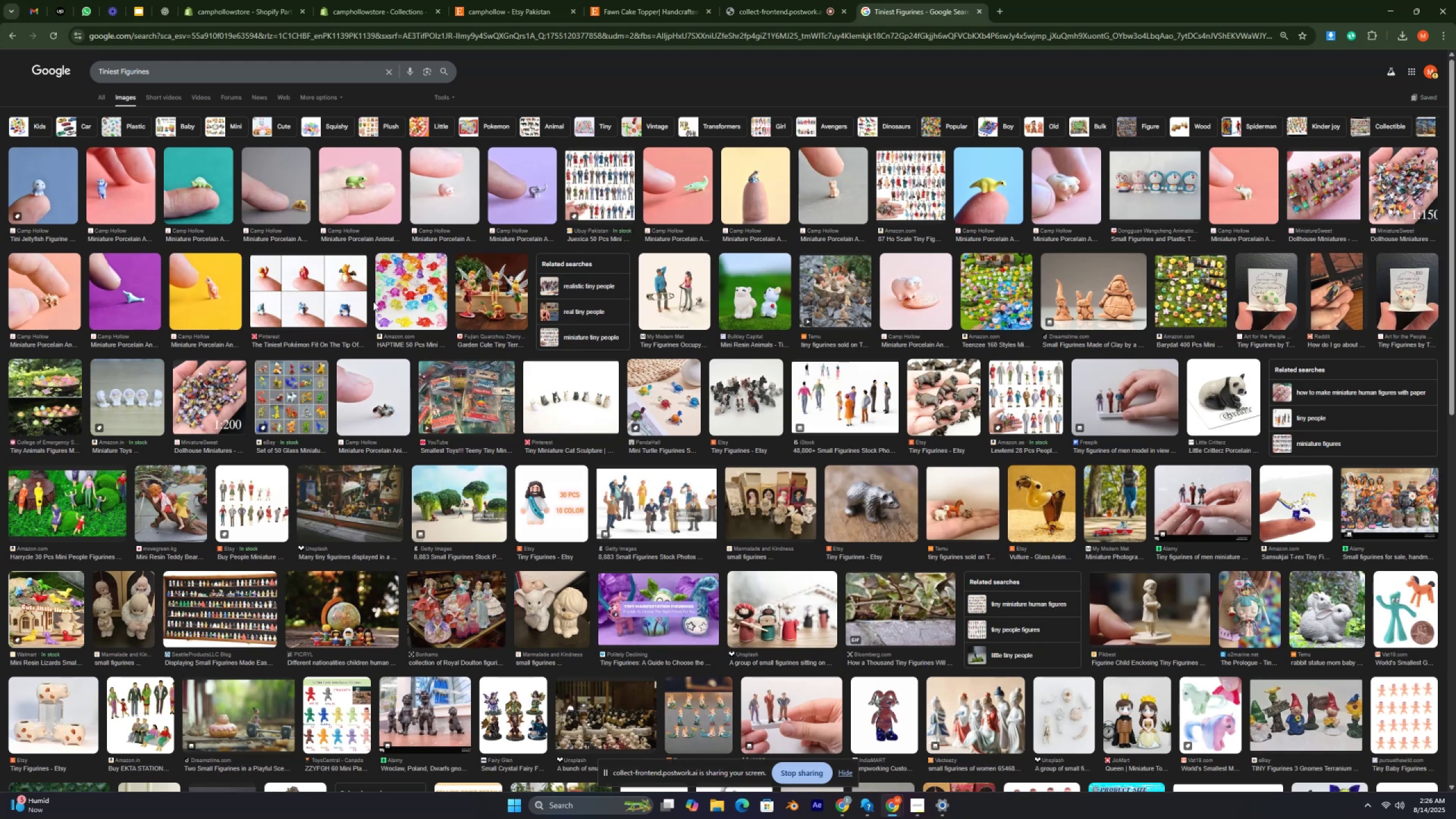 
left_click([1283, 35])
 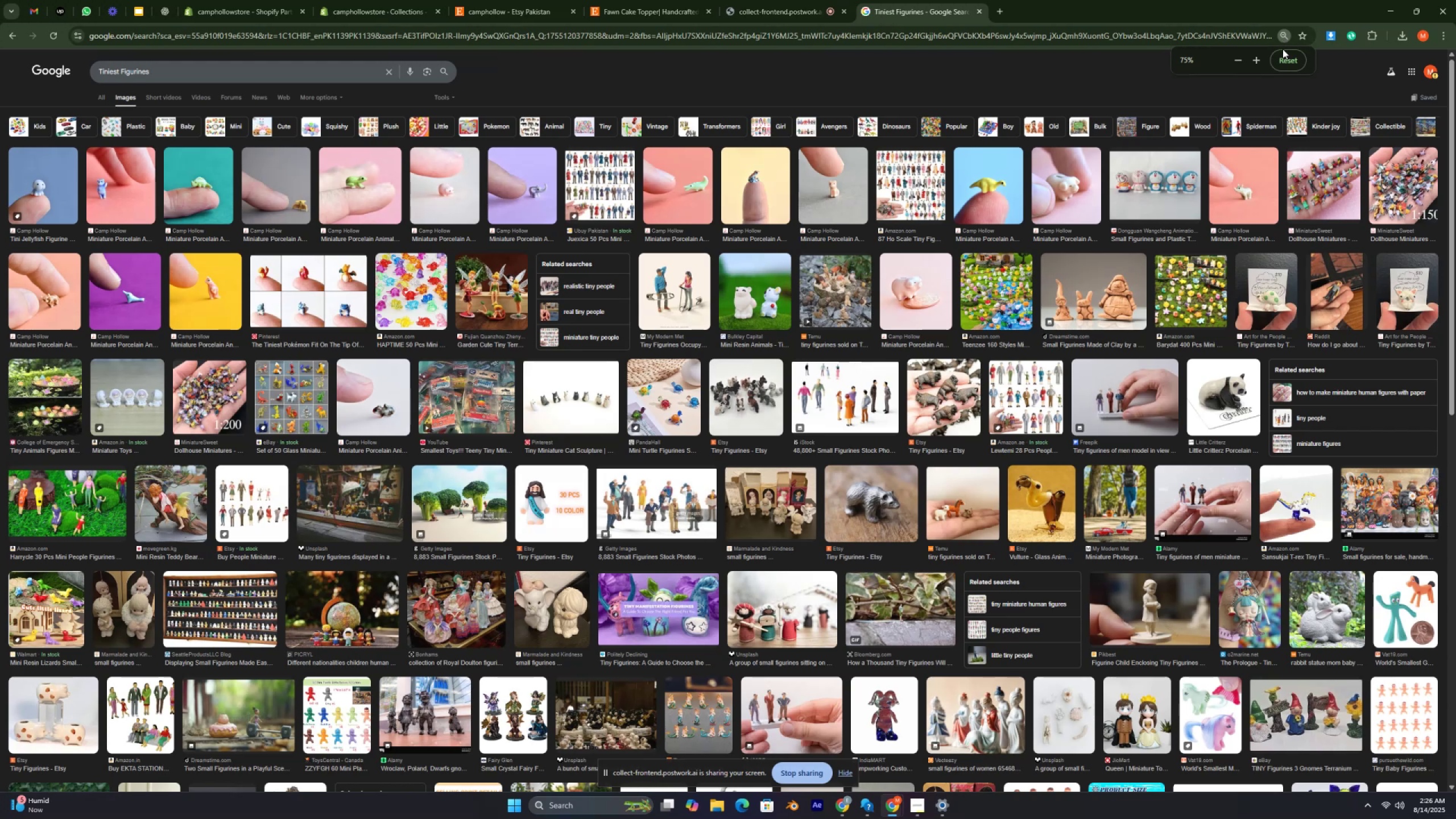 
left_click([1283, 59])
 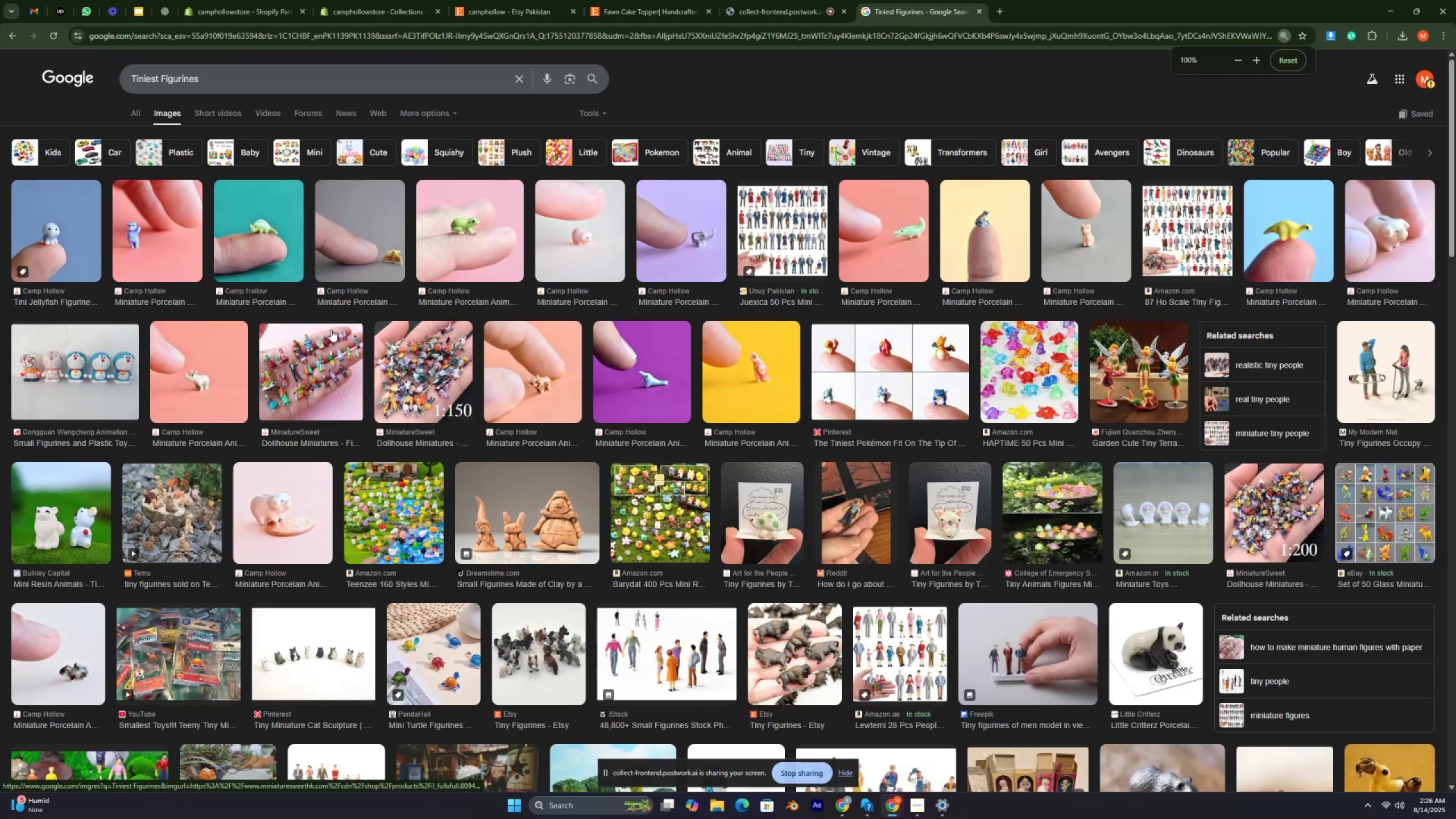 
scroll: coordinate [765, 429], scroll_direction: down, amount: 1.0
 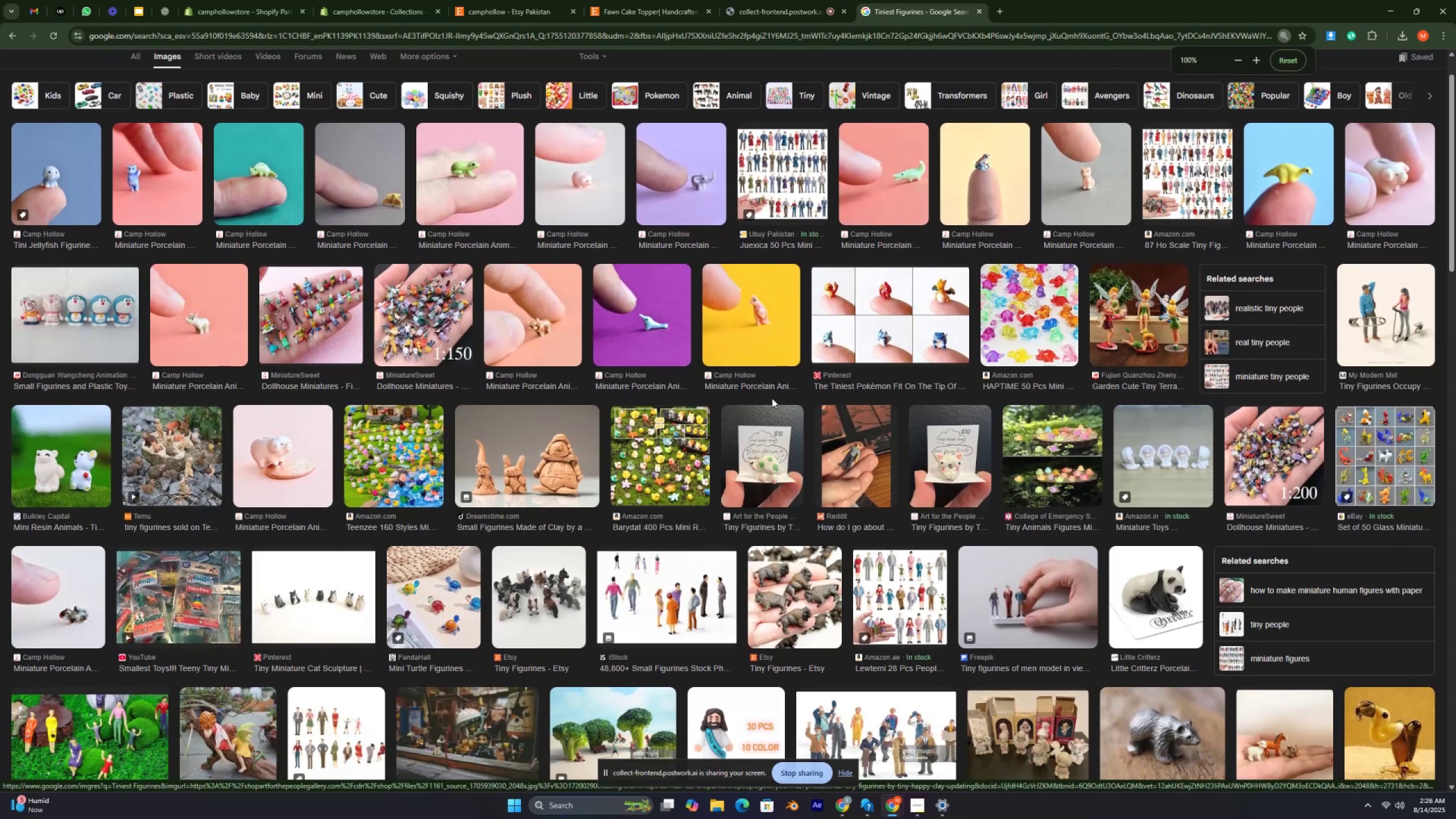 
key(Control+ControlRight)
 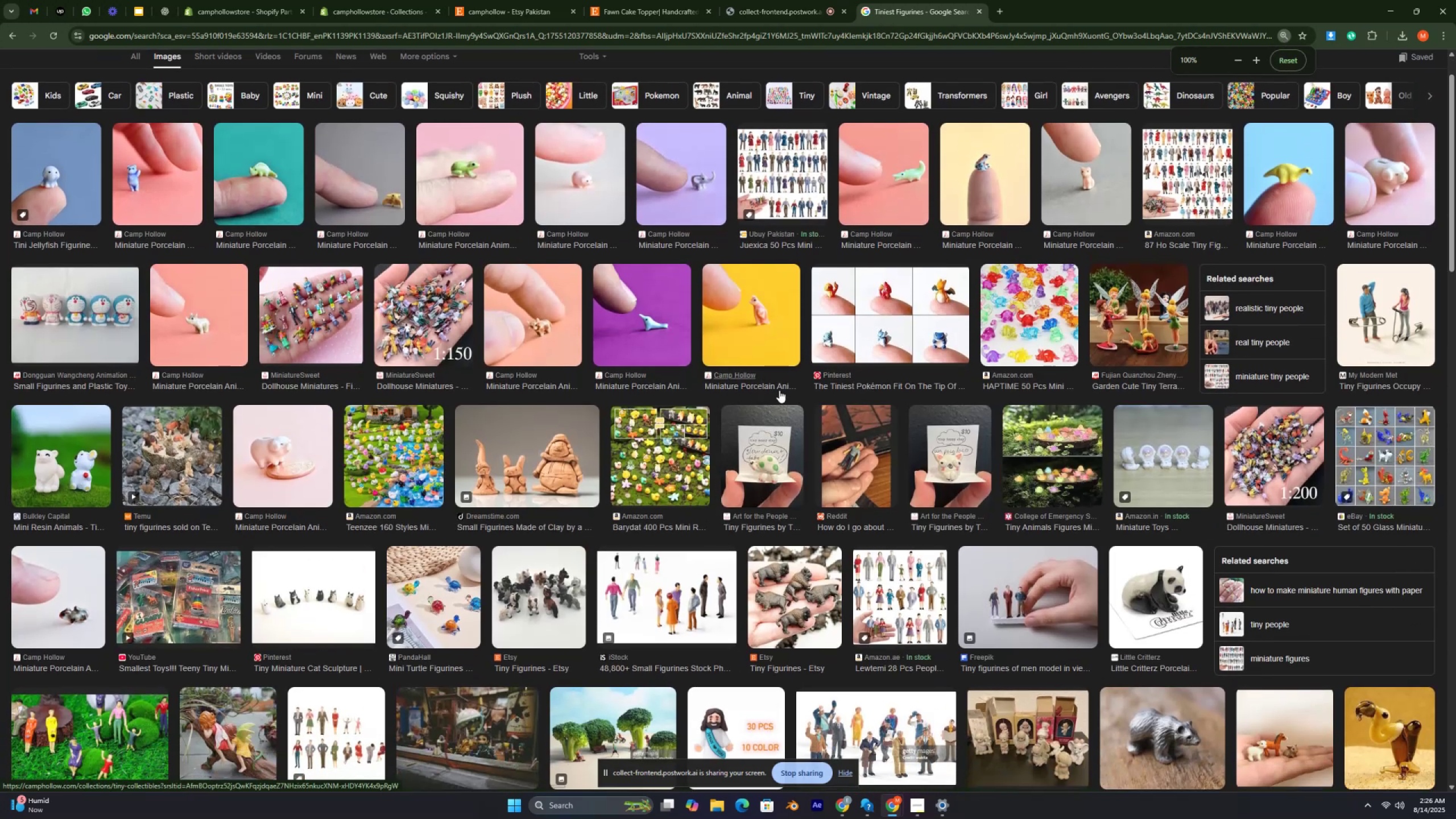 
key(Control+ControlRight)
 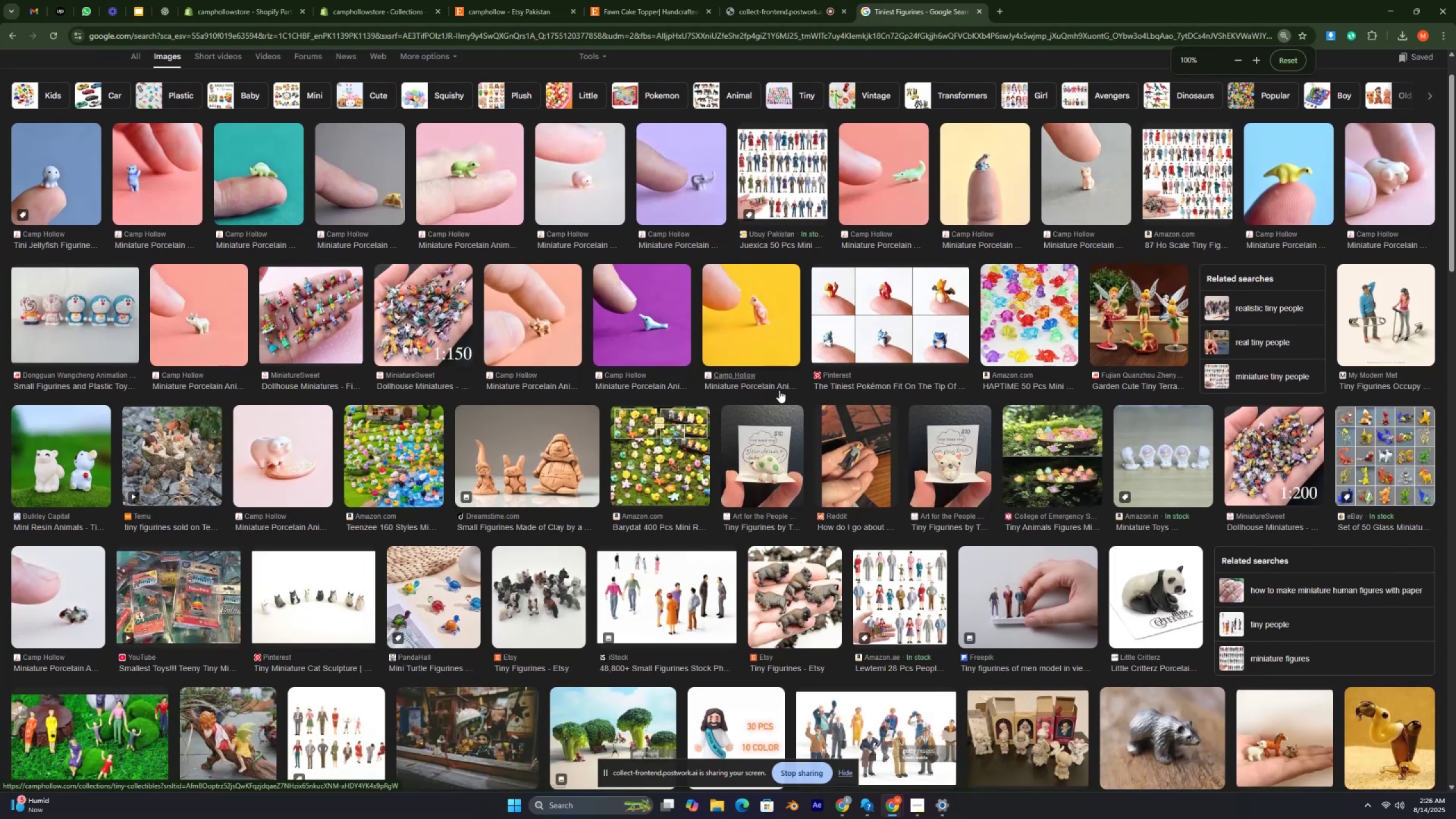 
key(Control+ControlRight)
 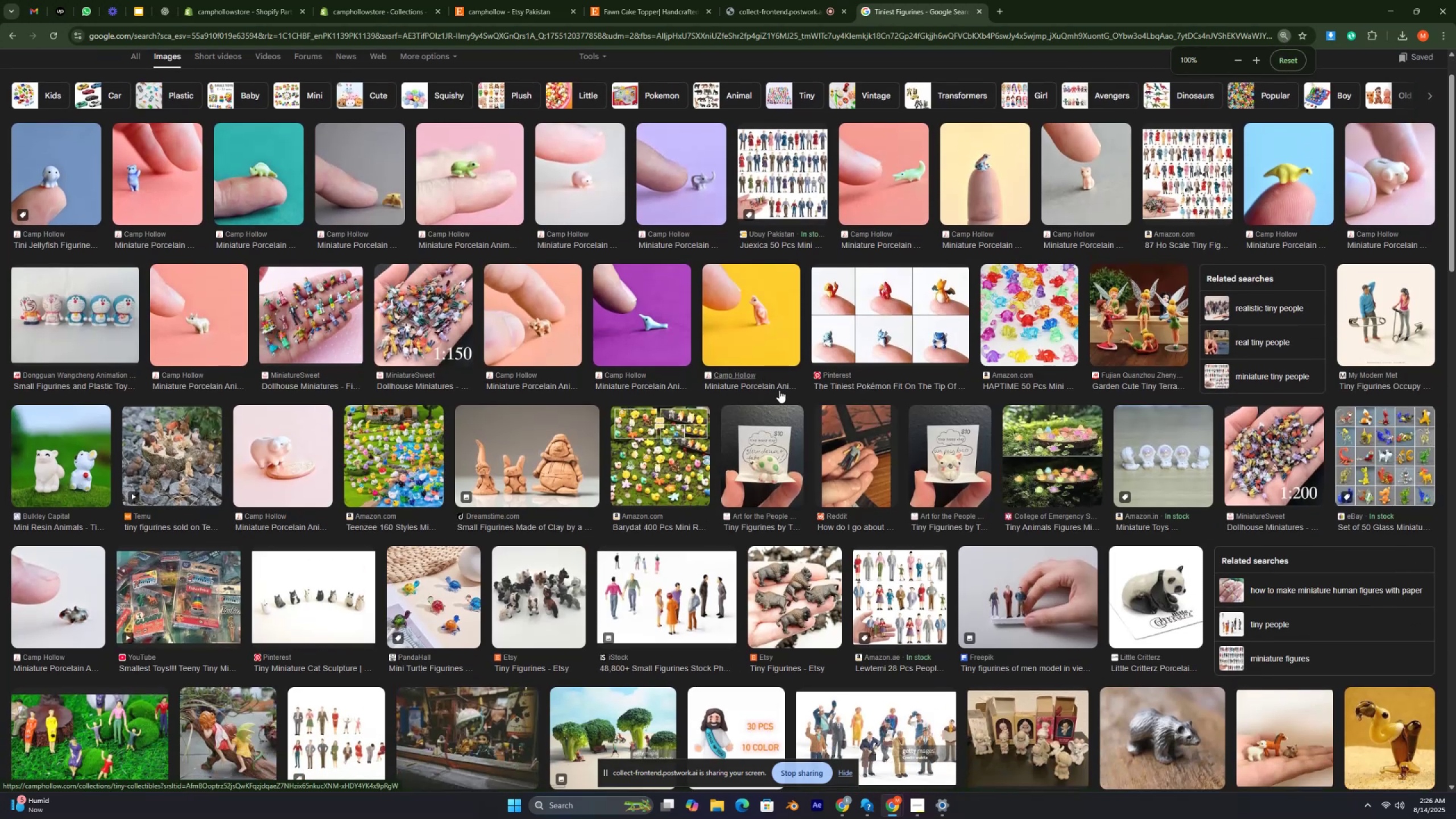 
key(Control+ControlRight)
 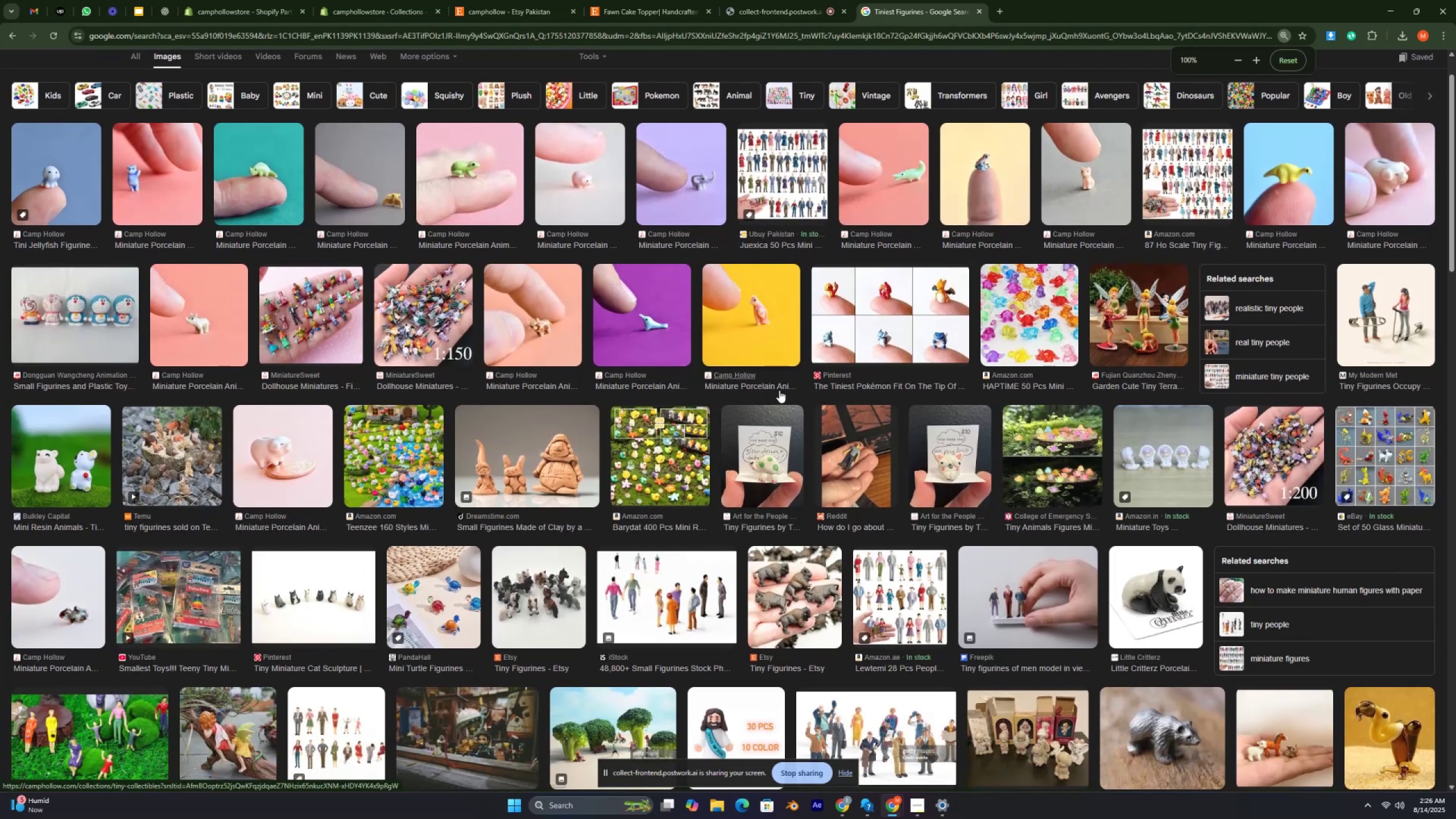 
key(Control+ControlRight)
 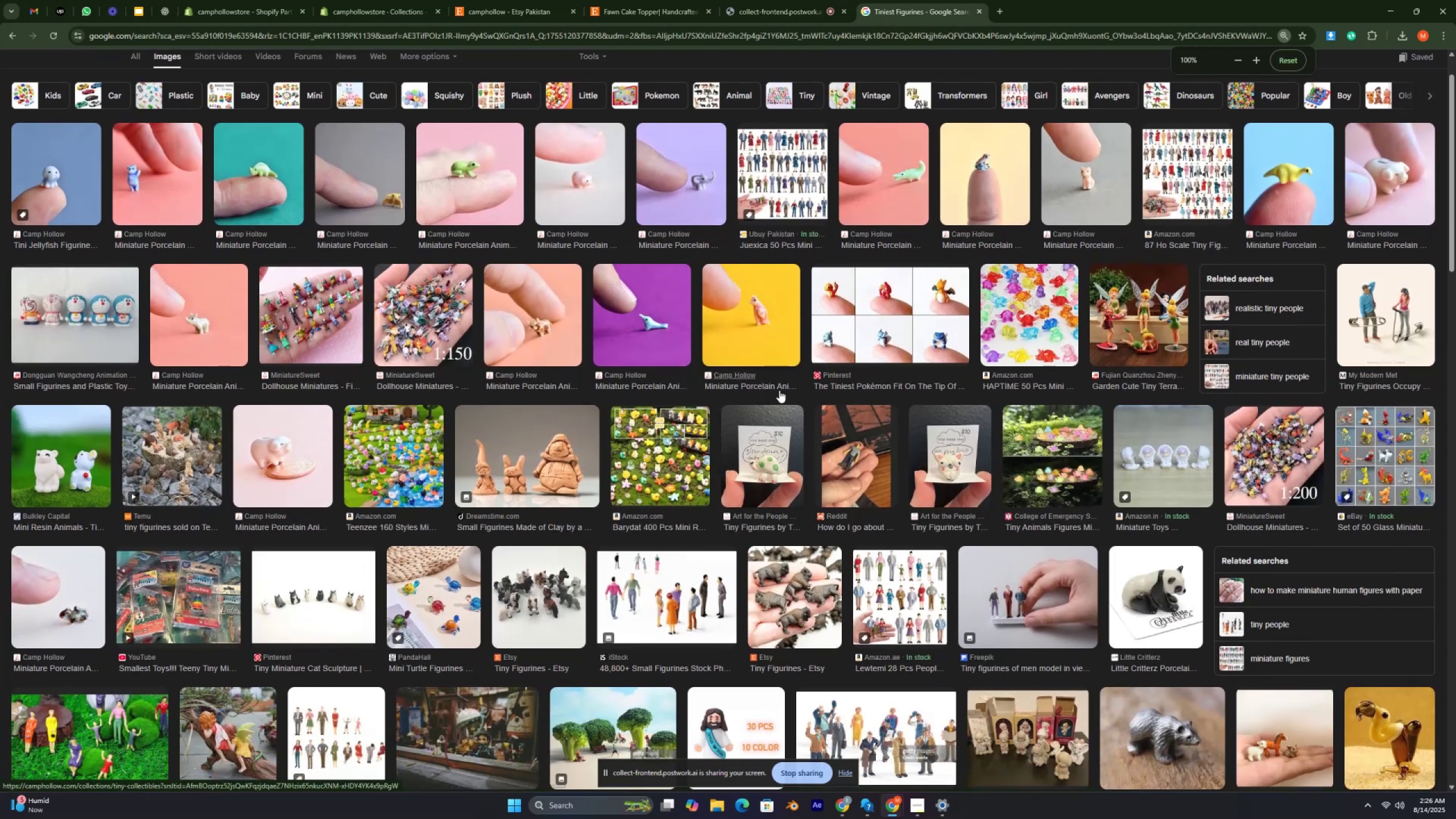 
key(Control+ControlRight)
 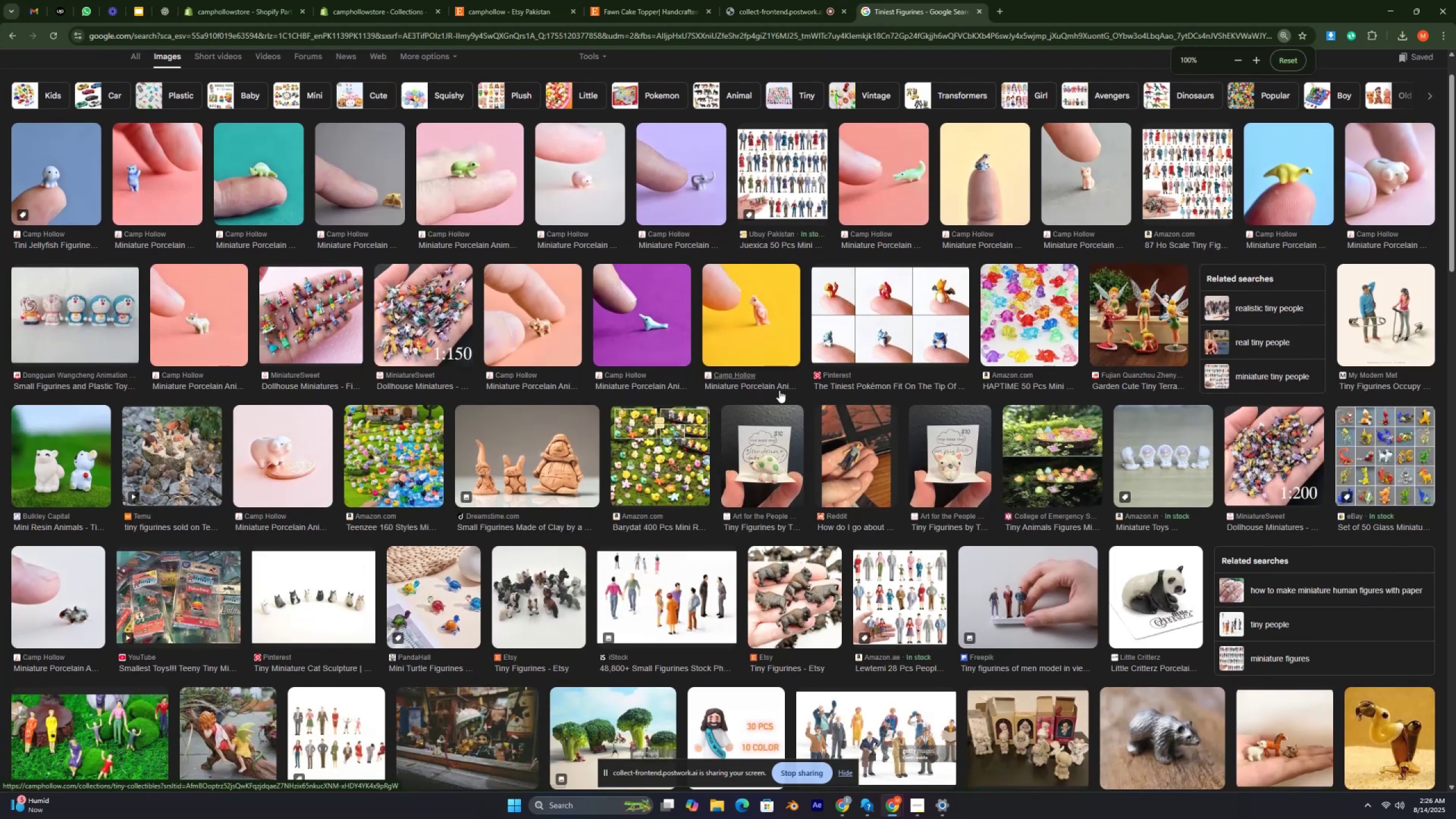 
key(Control+ControlRight)
 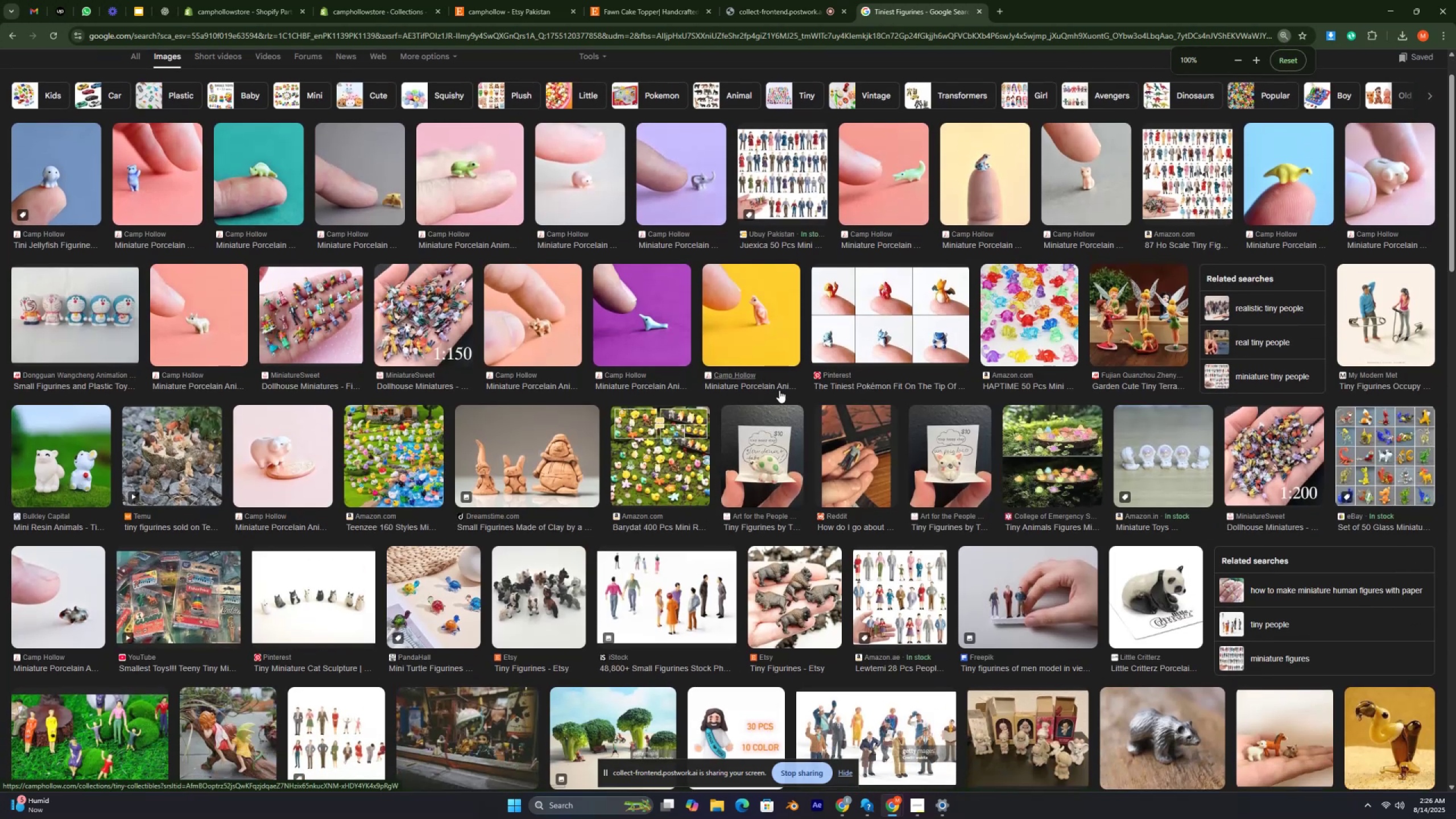 
key(Control+ControlRight)
 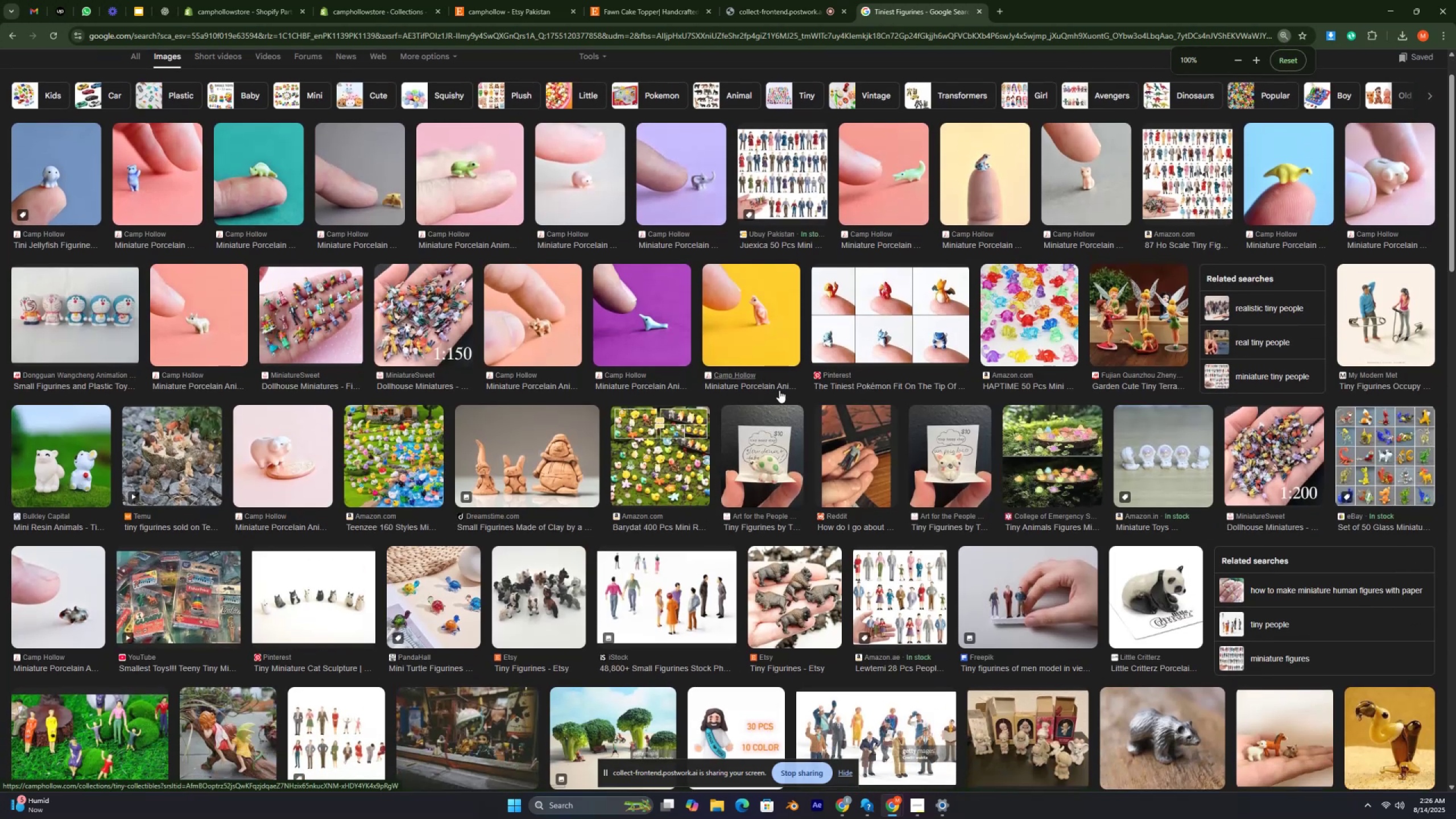 
key(Control+ControlRight)
 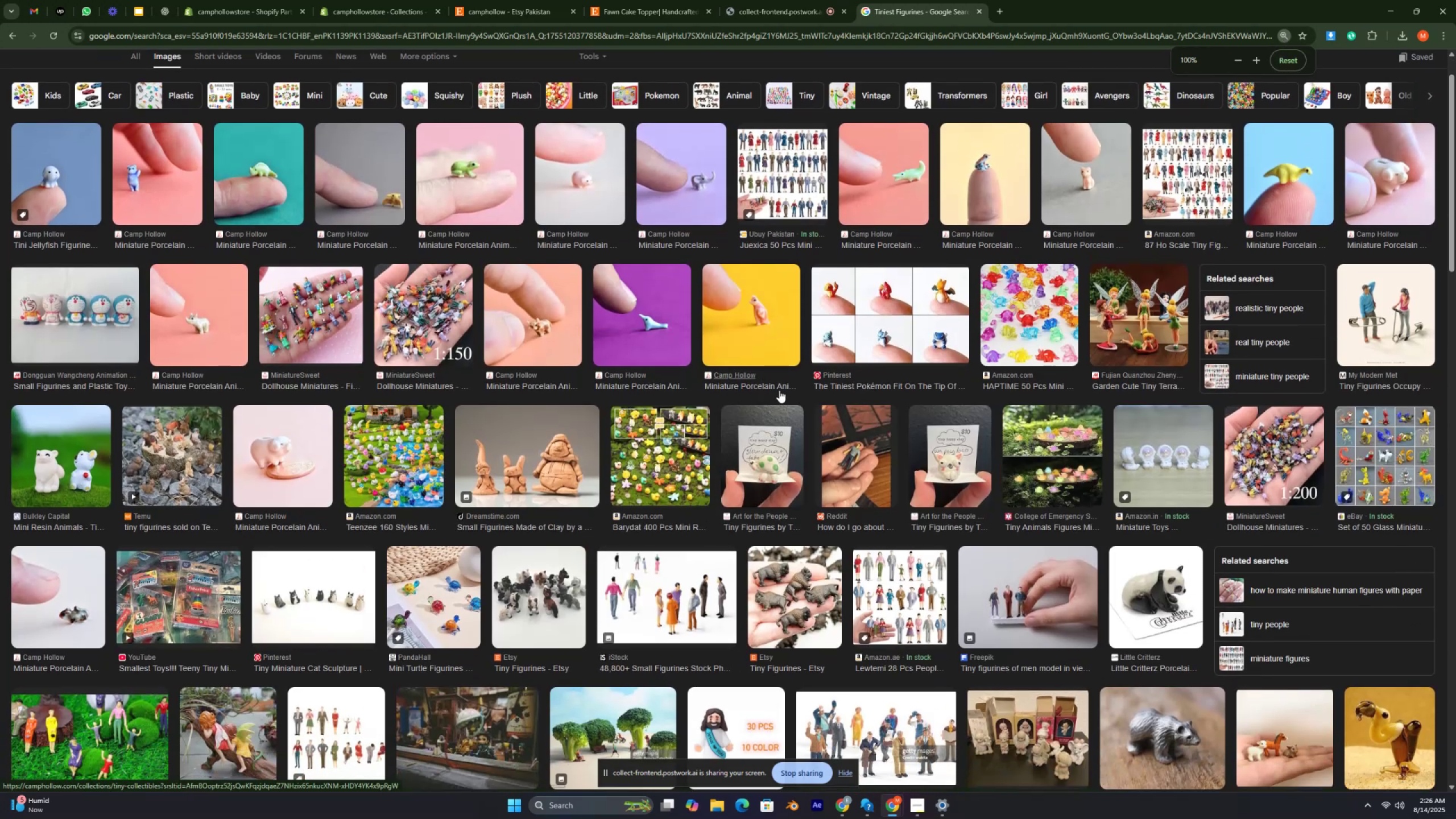 
key(Control+ControlRight)
 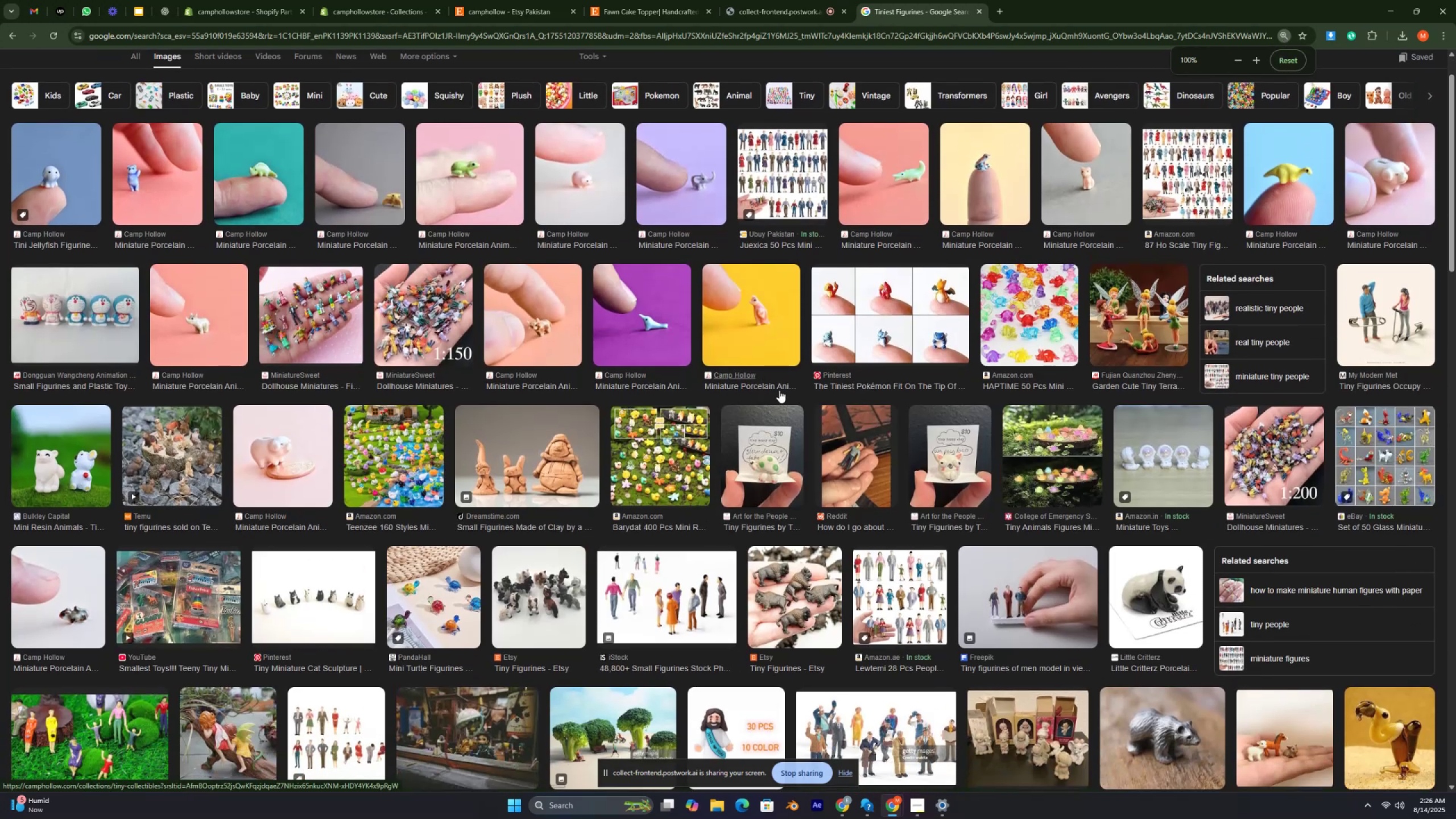 
key(Control+ControlRight)
 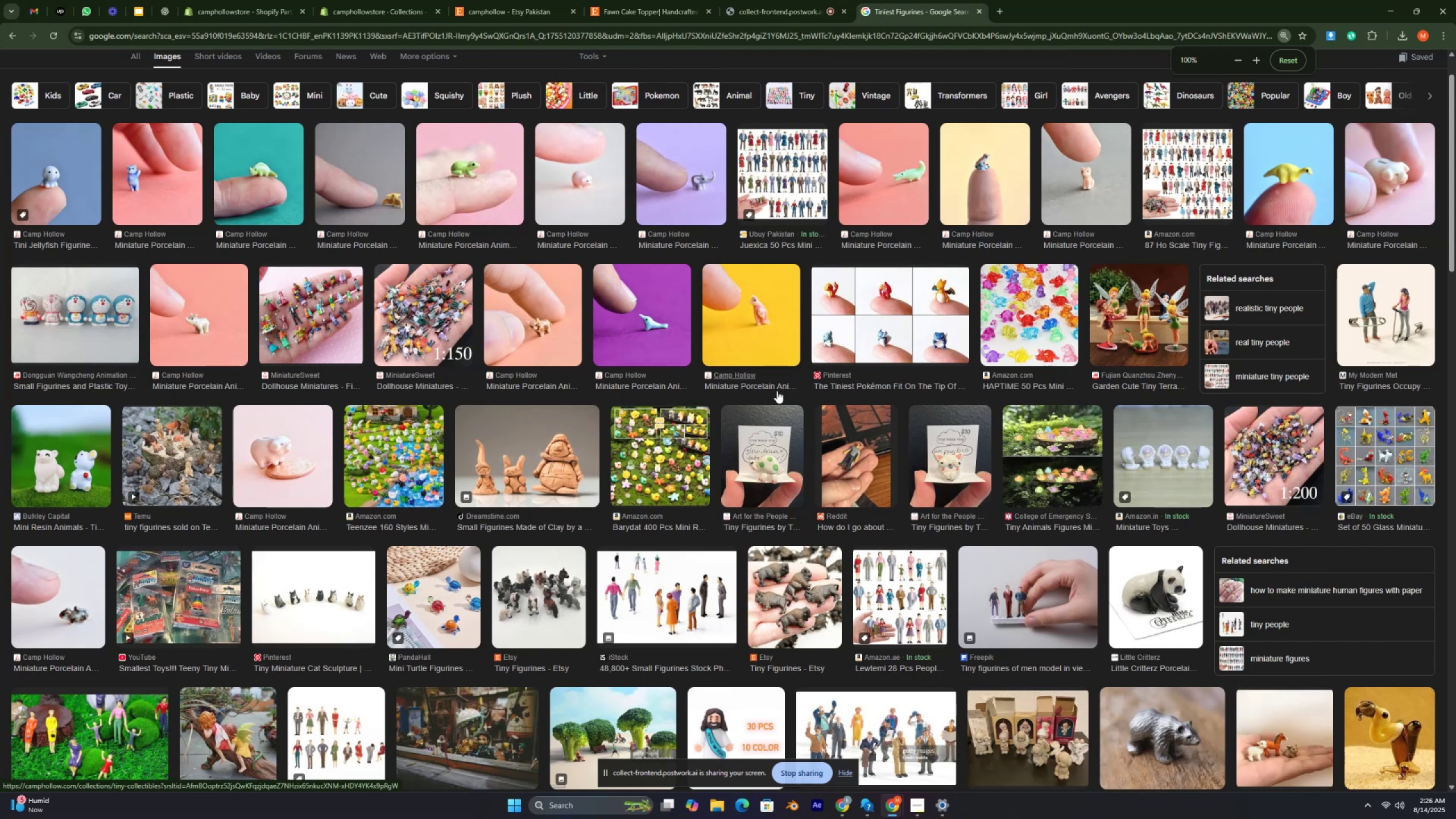 
scroll: coordinate [733, 413], scroll_direction: down, amount: 5.0
 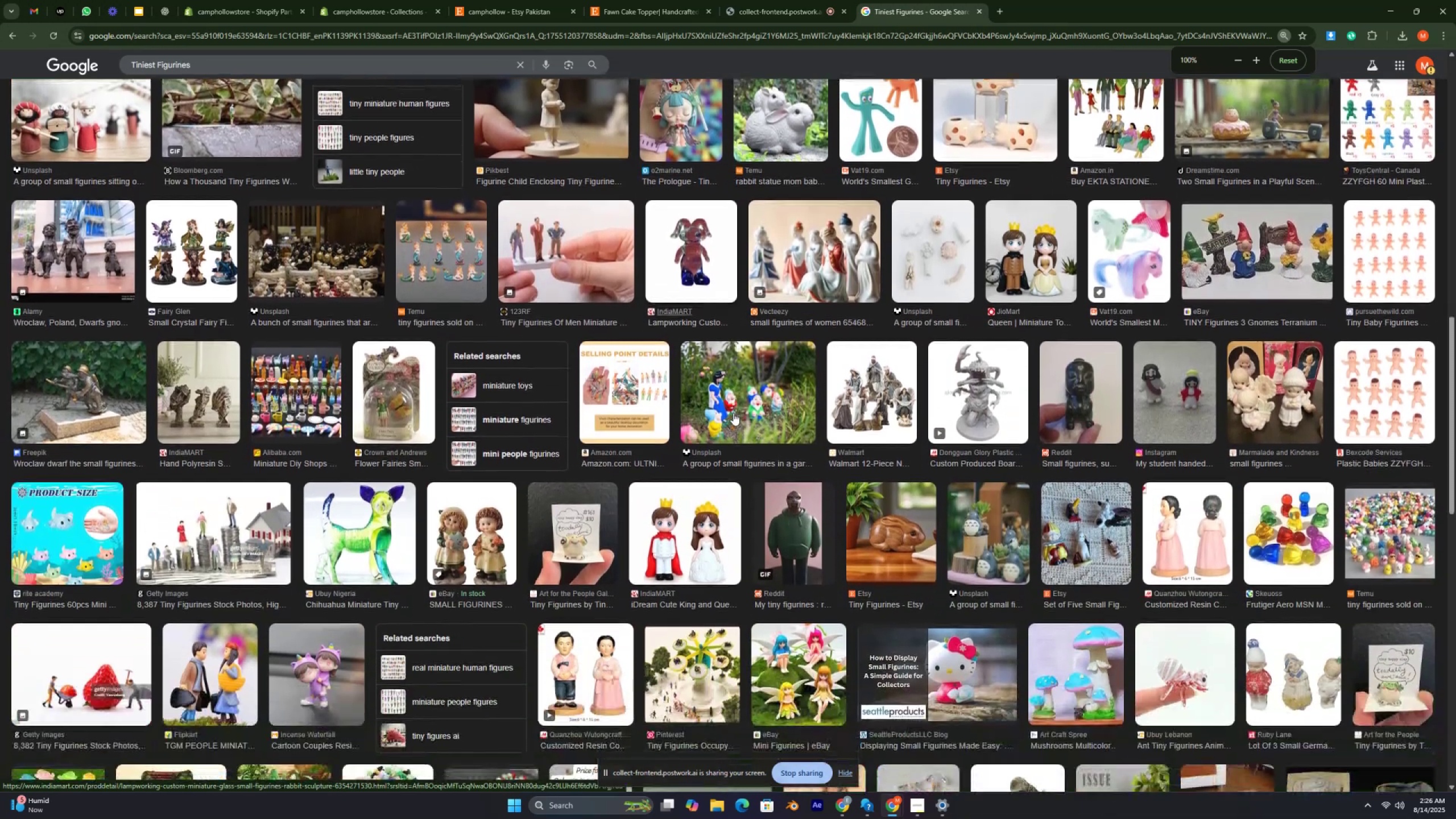 
key(Control+ControlRight)
 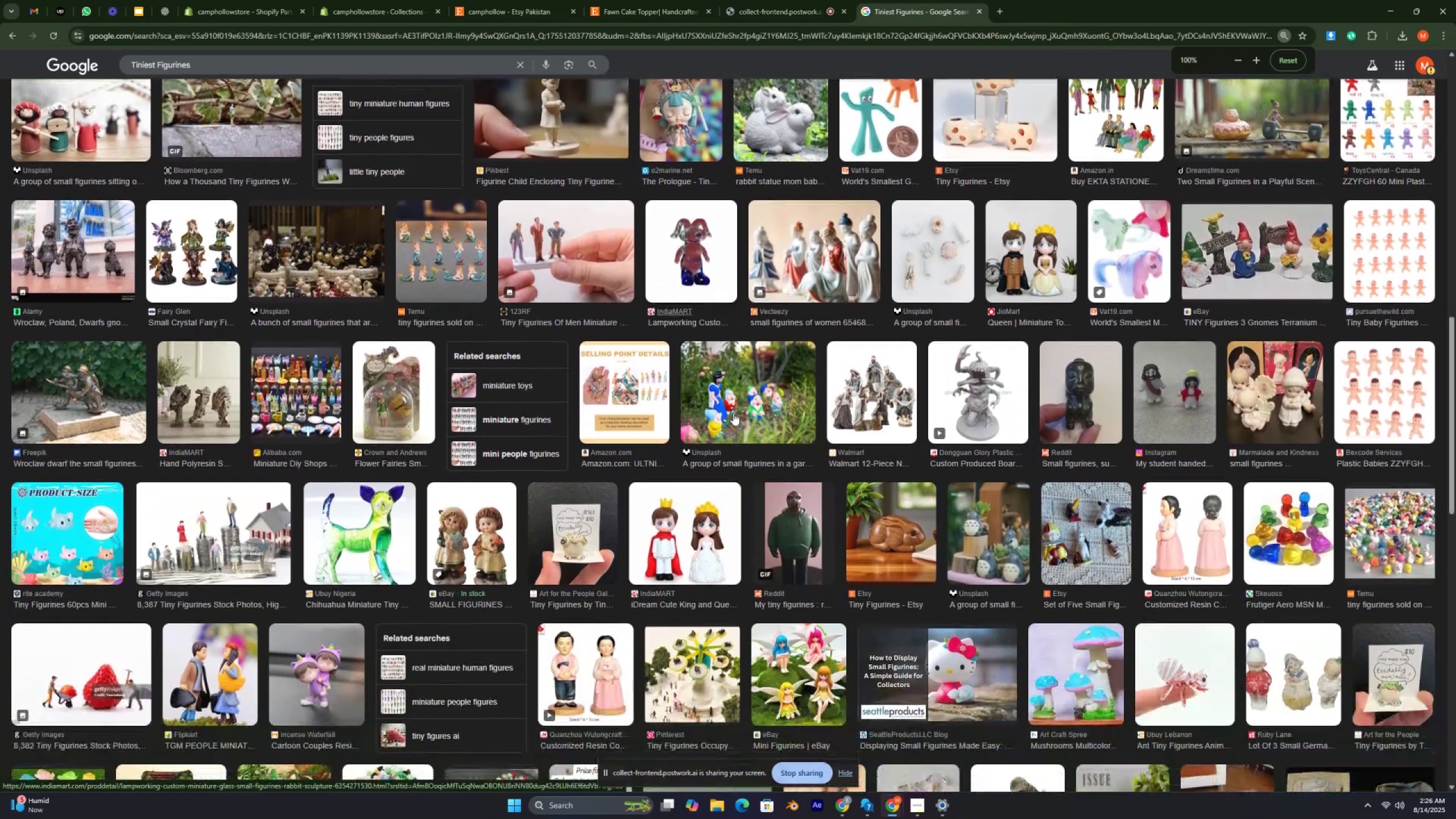 
key(Control+ControlRight)
 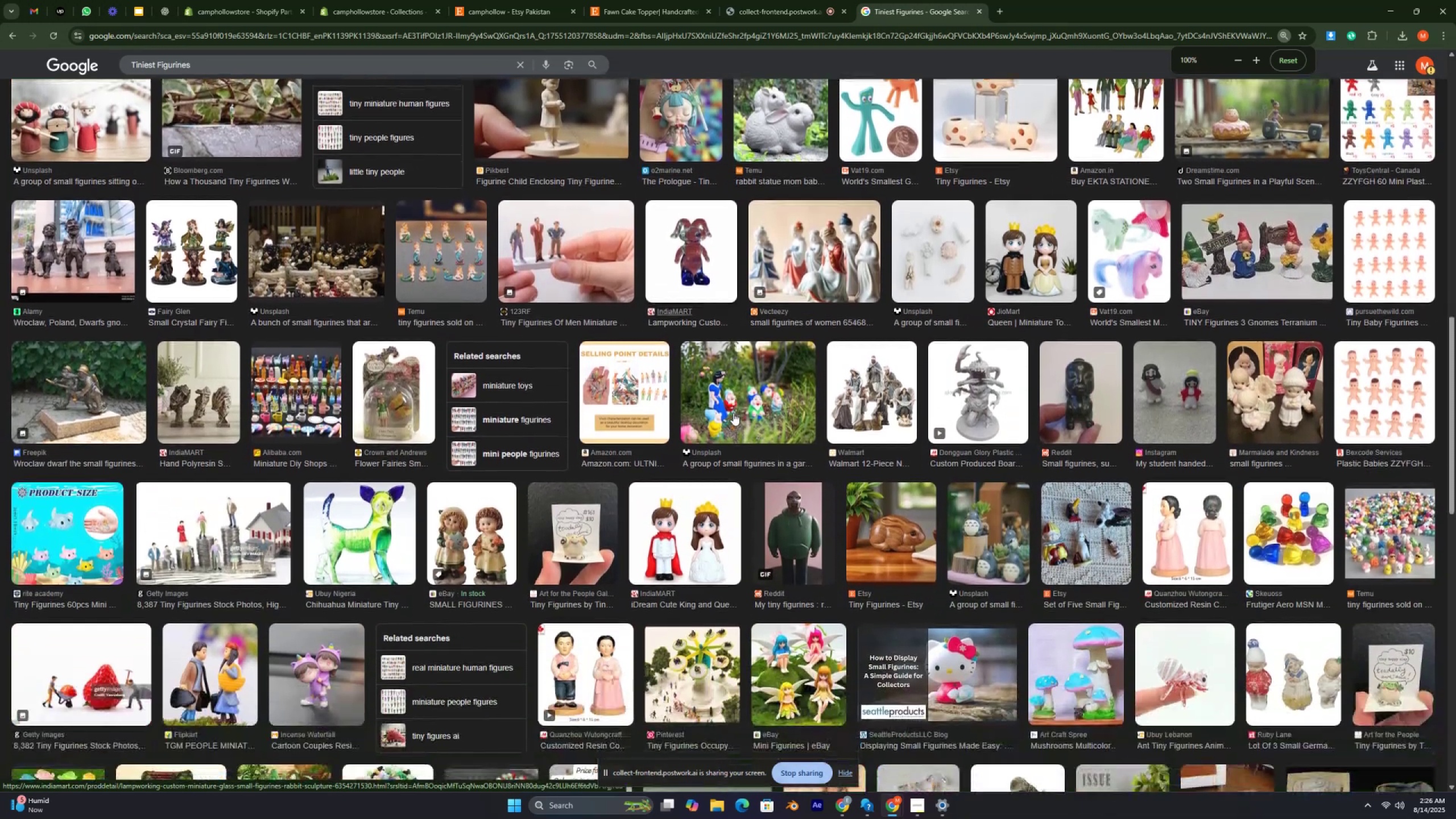 
key(Control+ControlRight)
 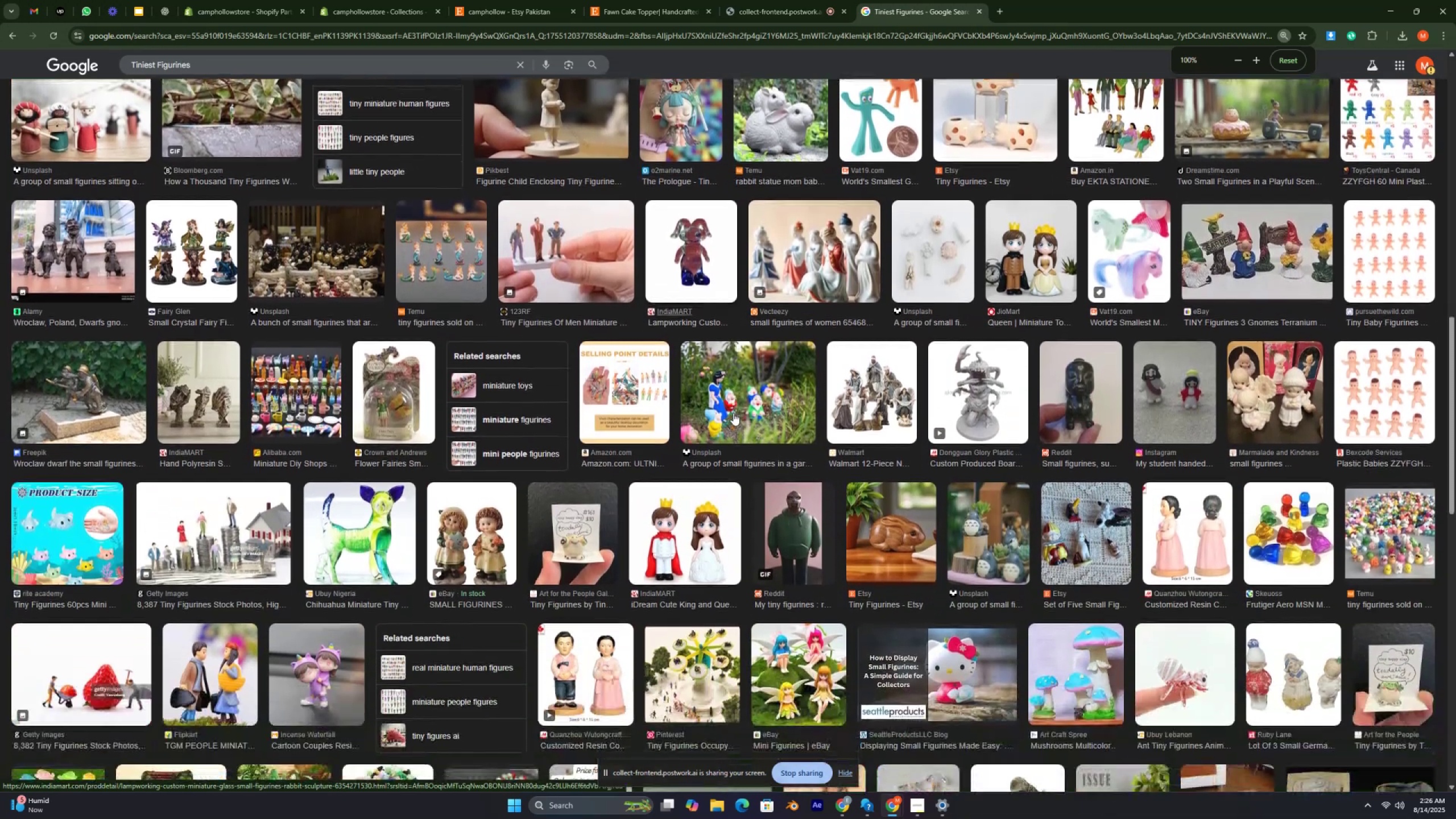 
key(Control+ControlRight)
 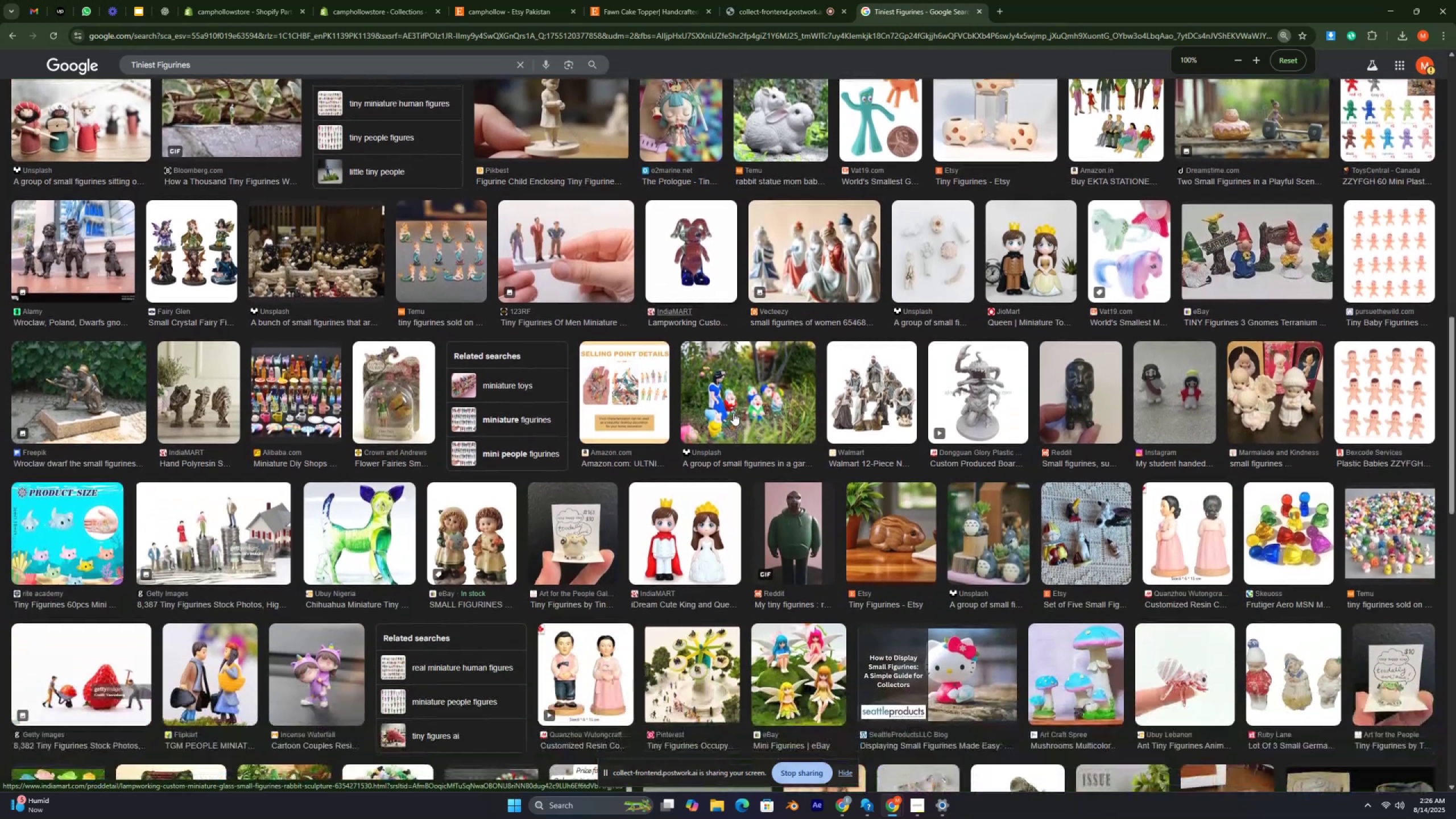 
key(Control+ControlRight)
 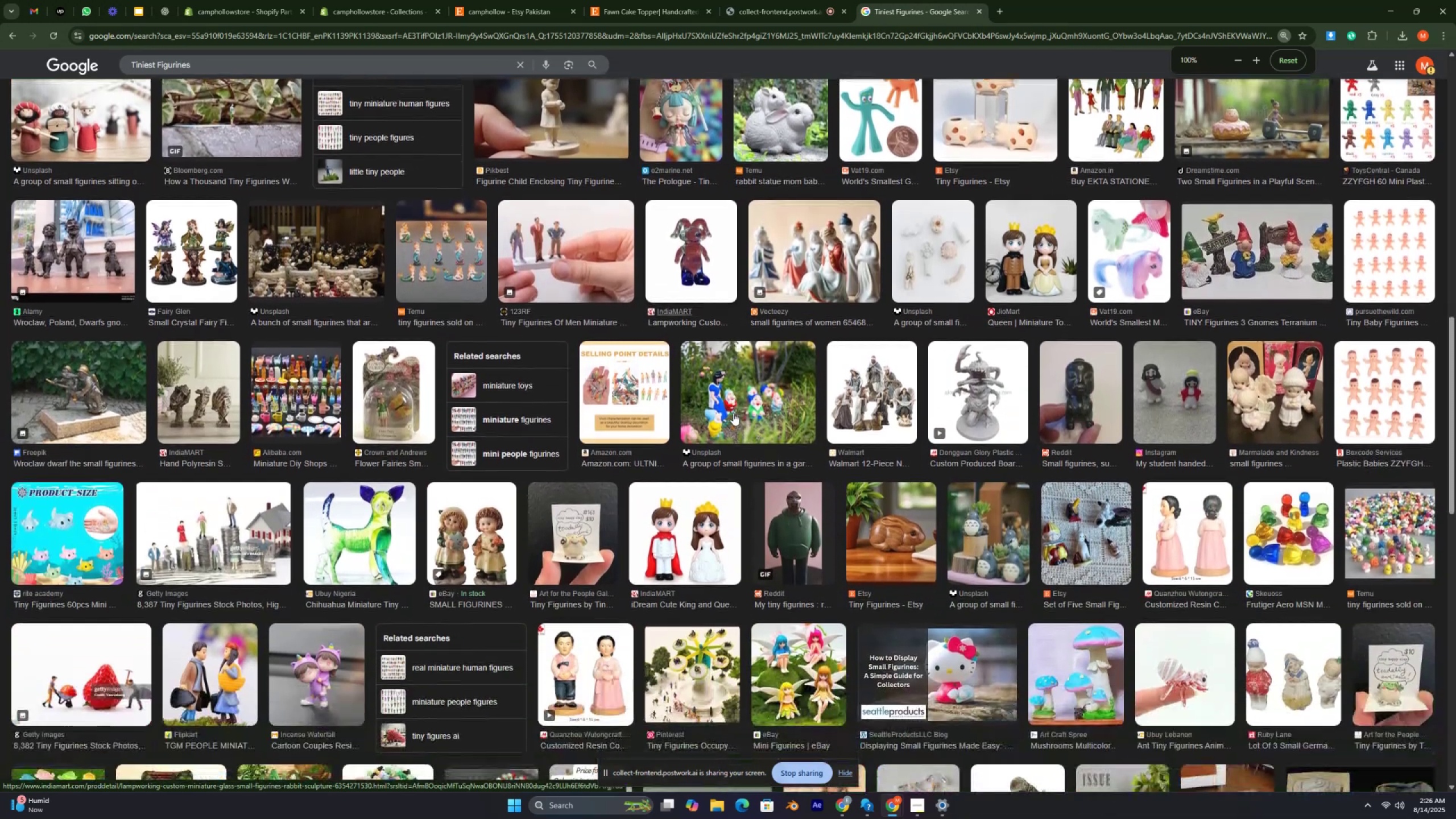 
key(Control+ControlRight)
 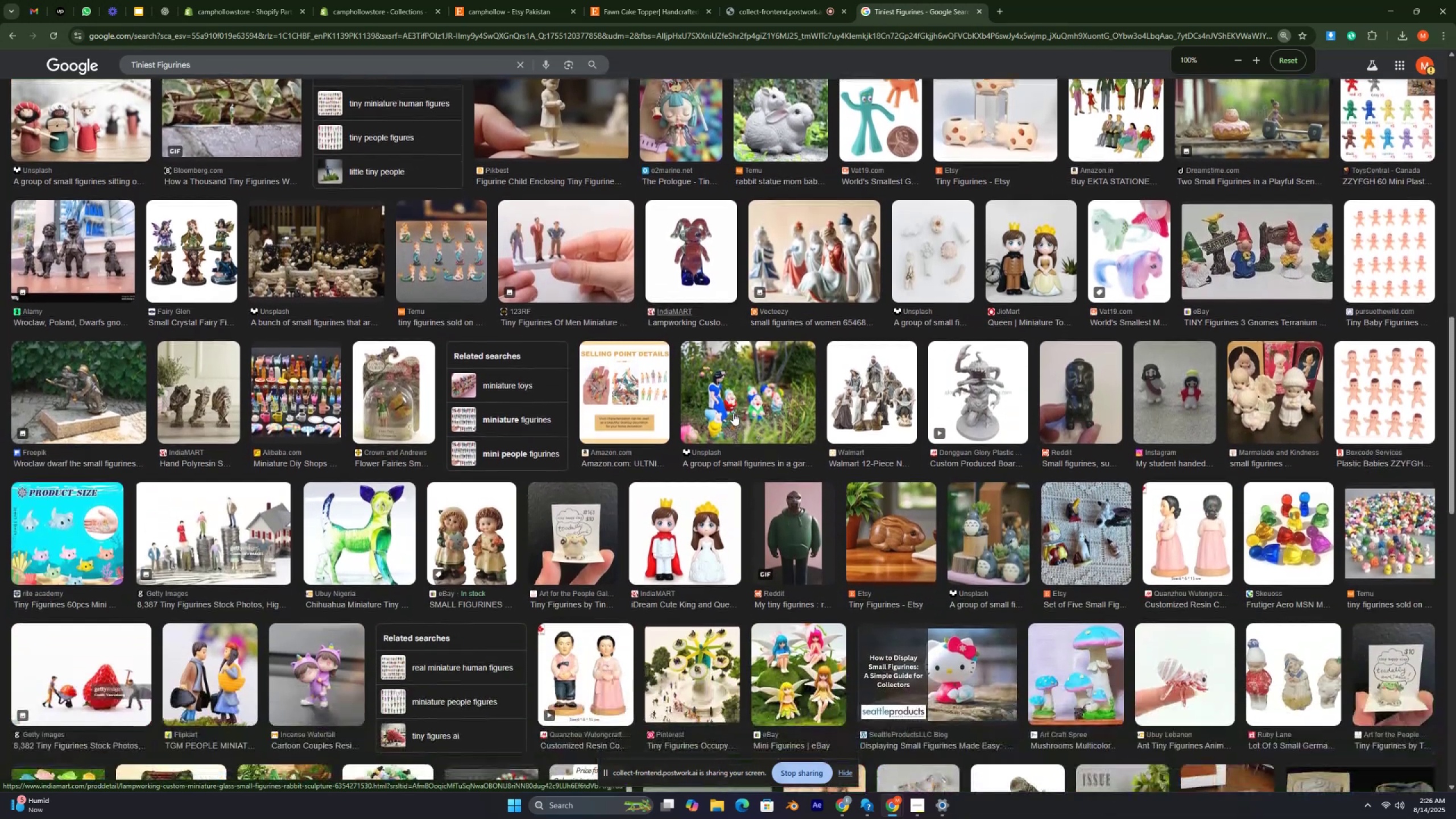 
key(Control+ControlRight)
 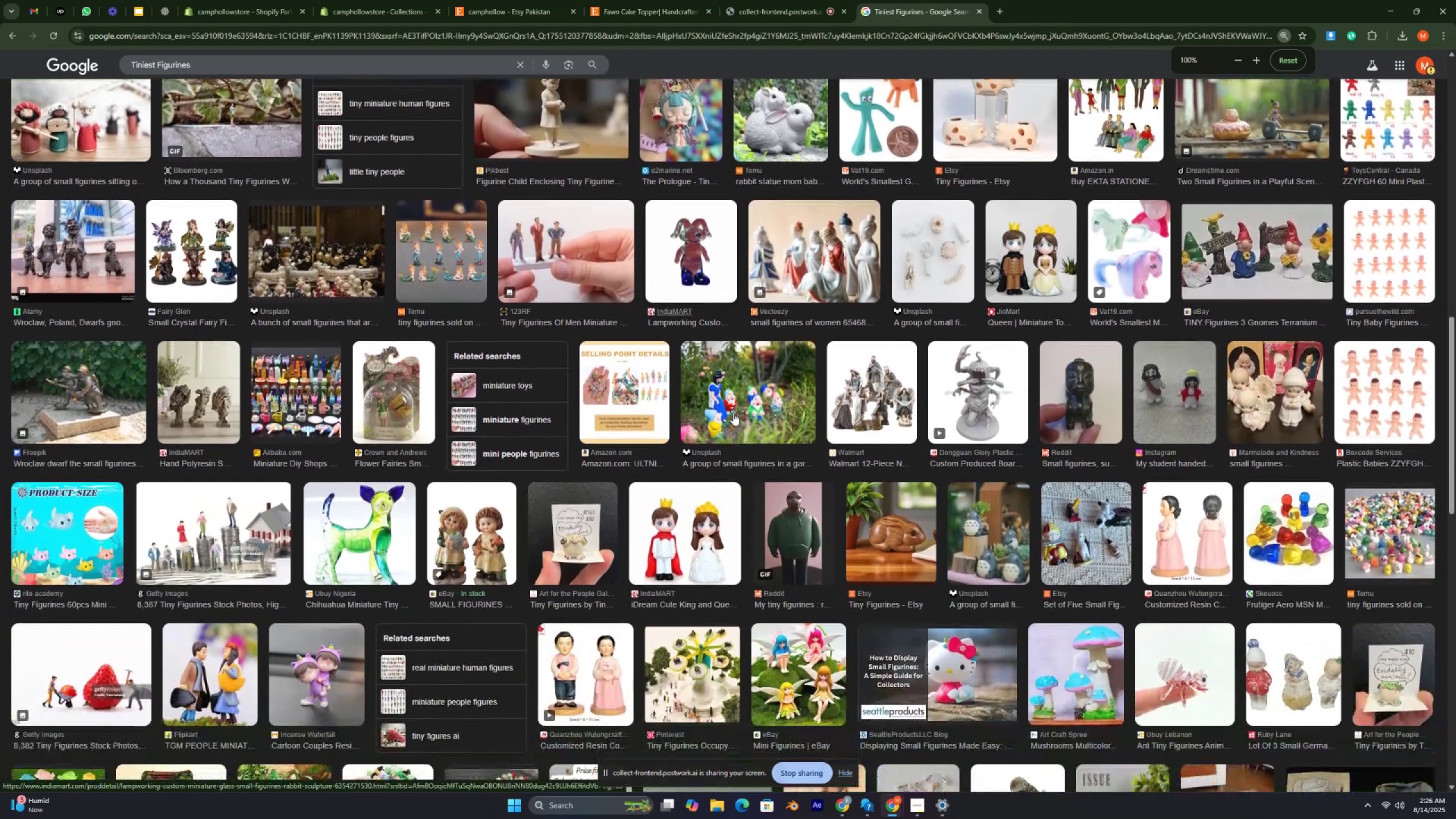 
key(Control+ControlRight)
 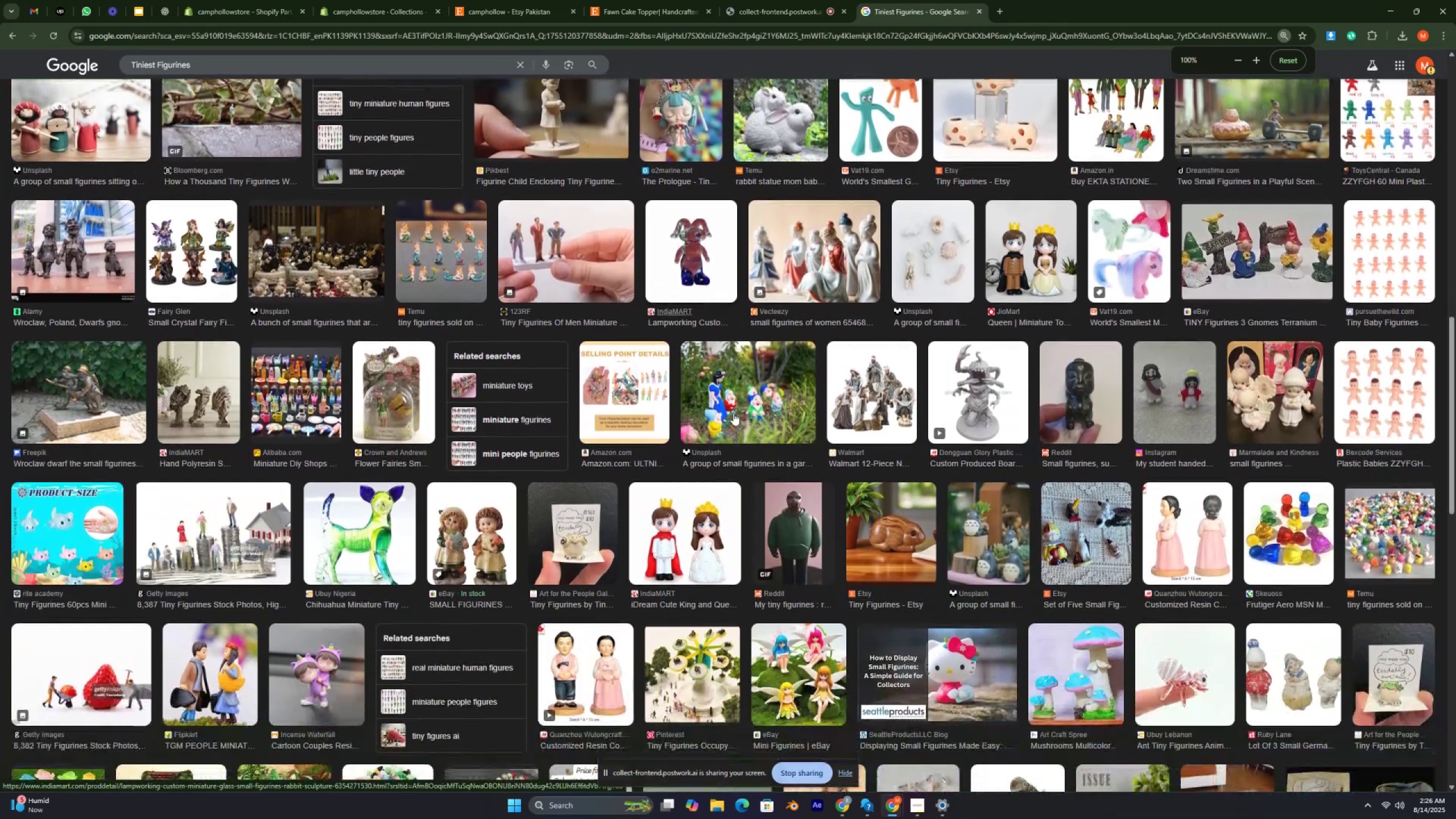 
key(Control+ControlRight)
 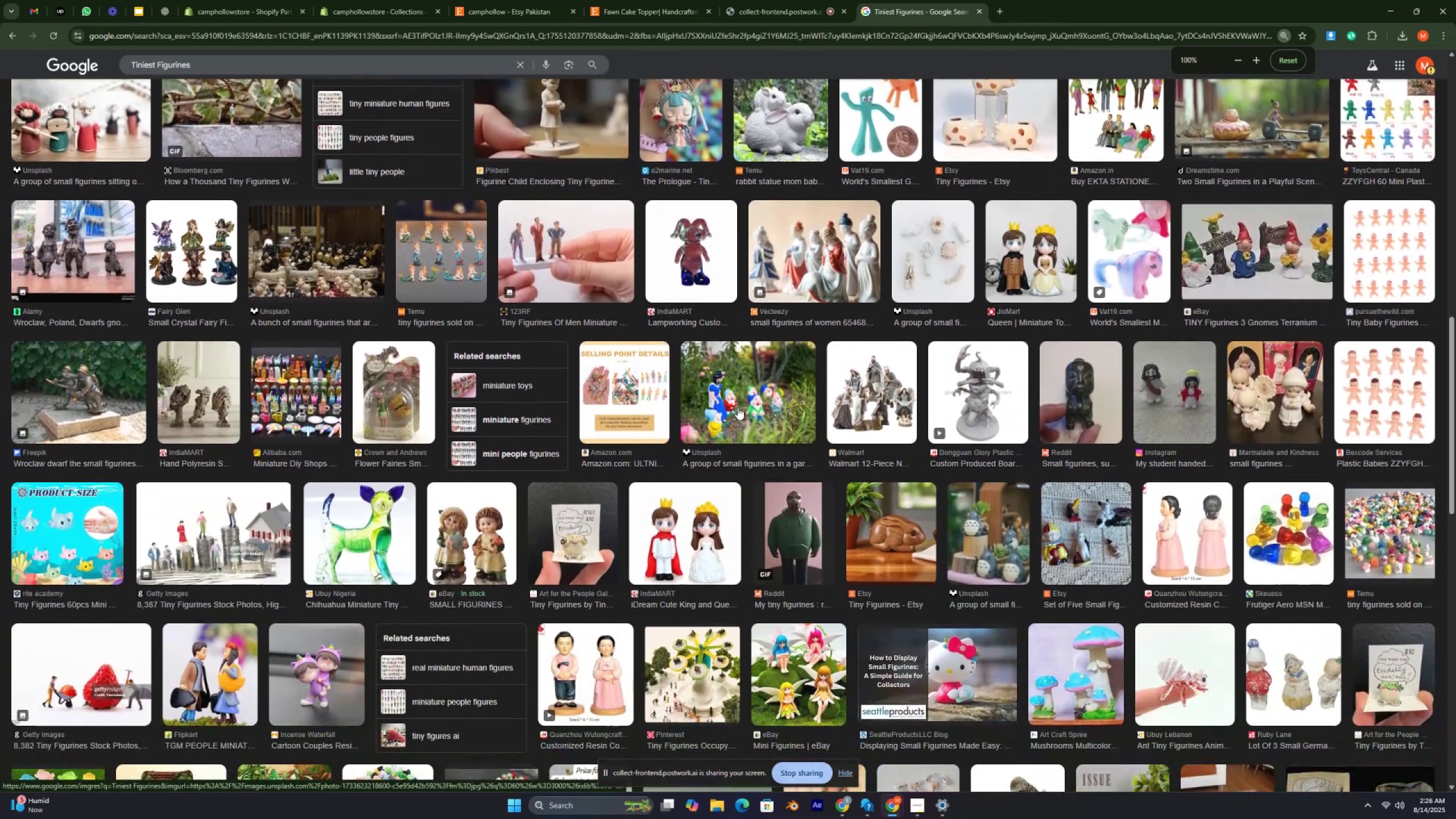 
scroll: coordinate [740, 404], scroll_direction: down, amount: 1.0
 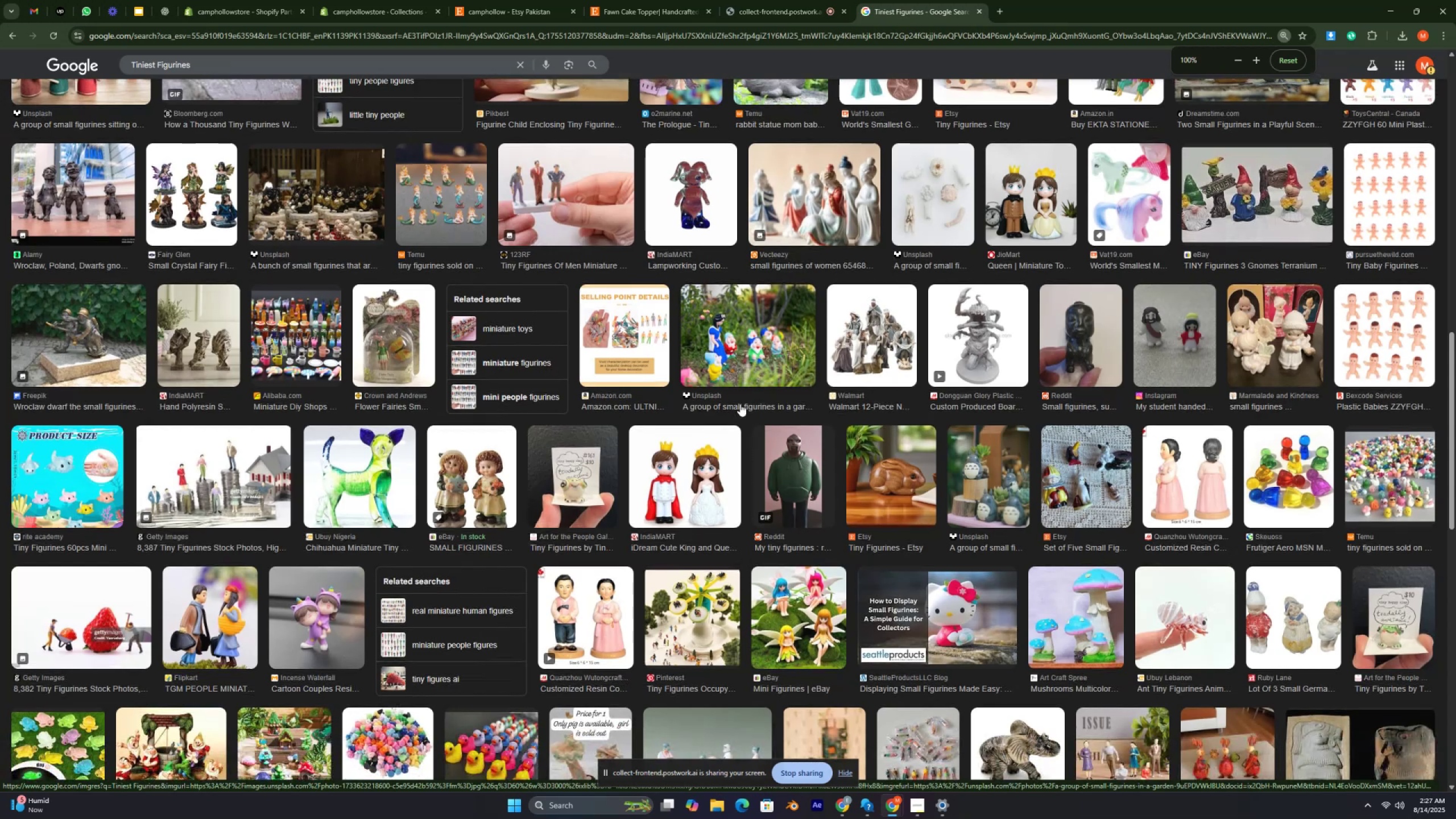 
wait(10.6)
 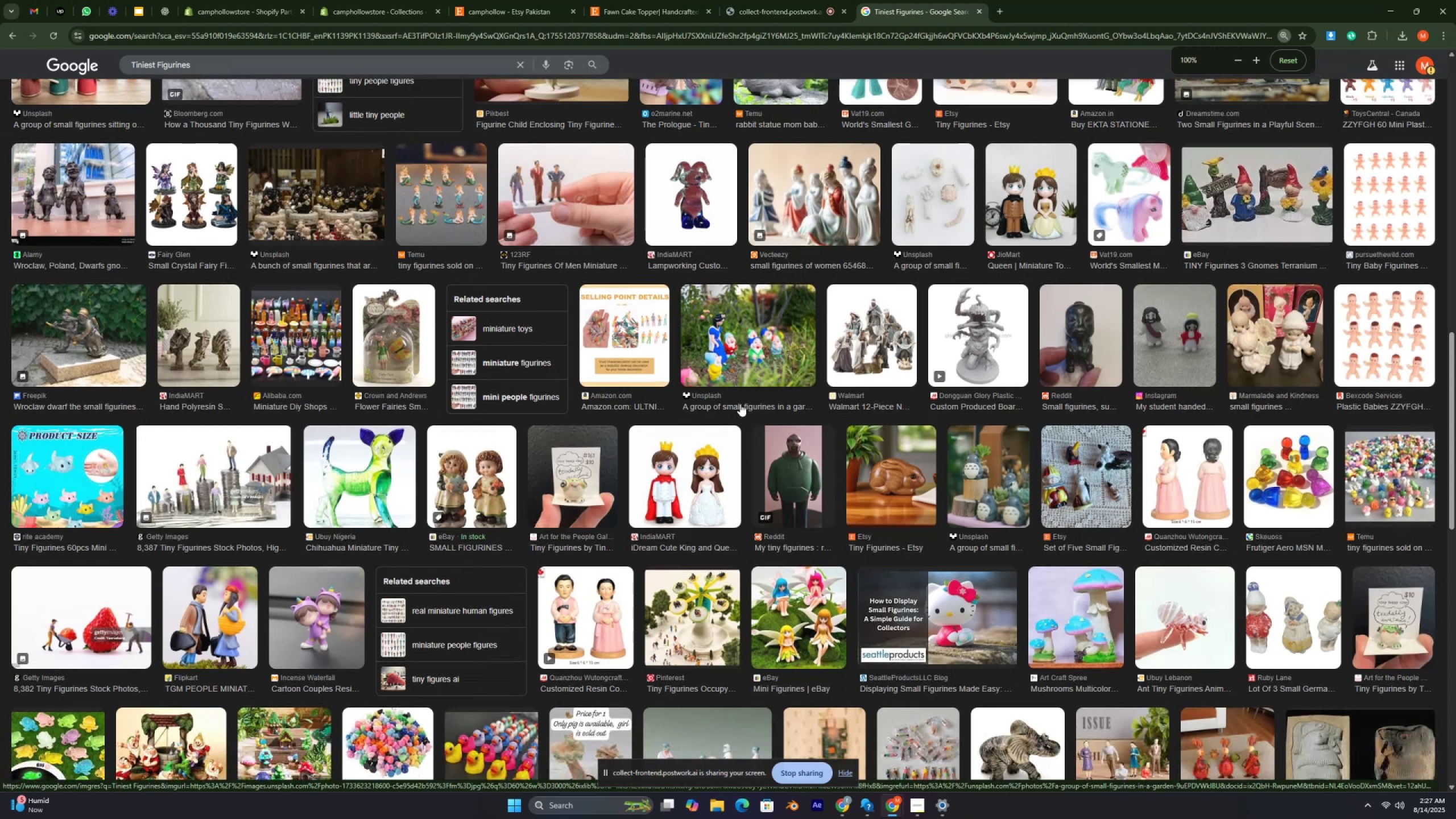 
scroll: coordinate [913, 444], scroll_direction: down, amount: 3.0
 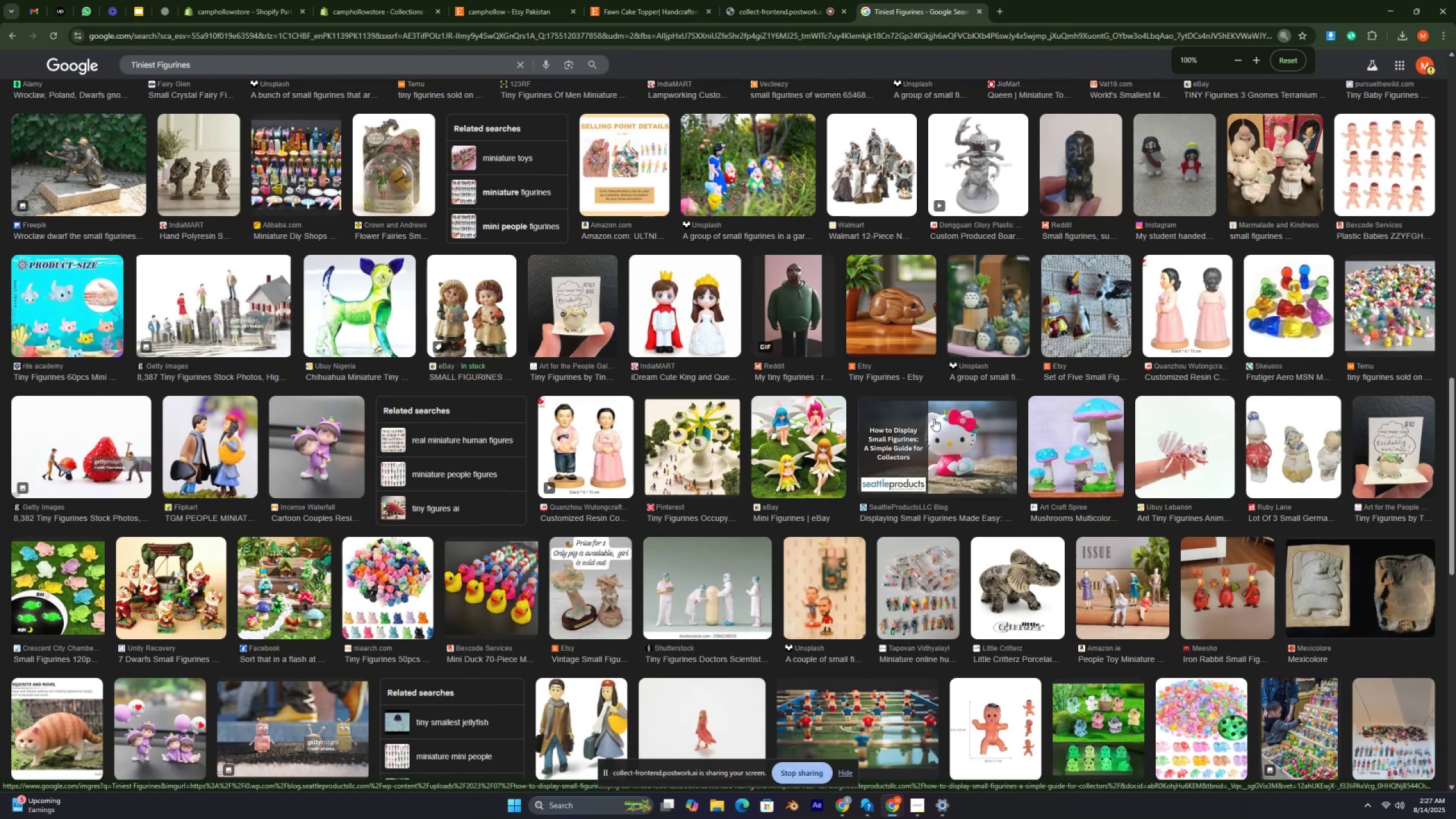 
wait(5.49)
 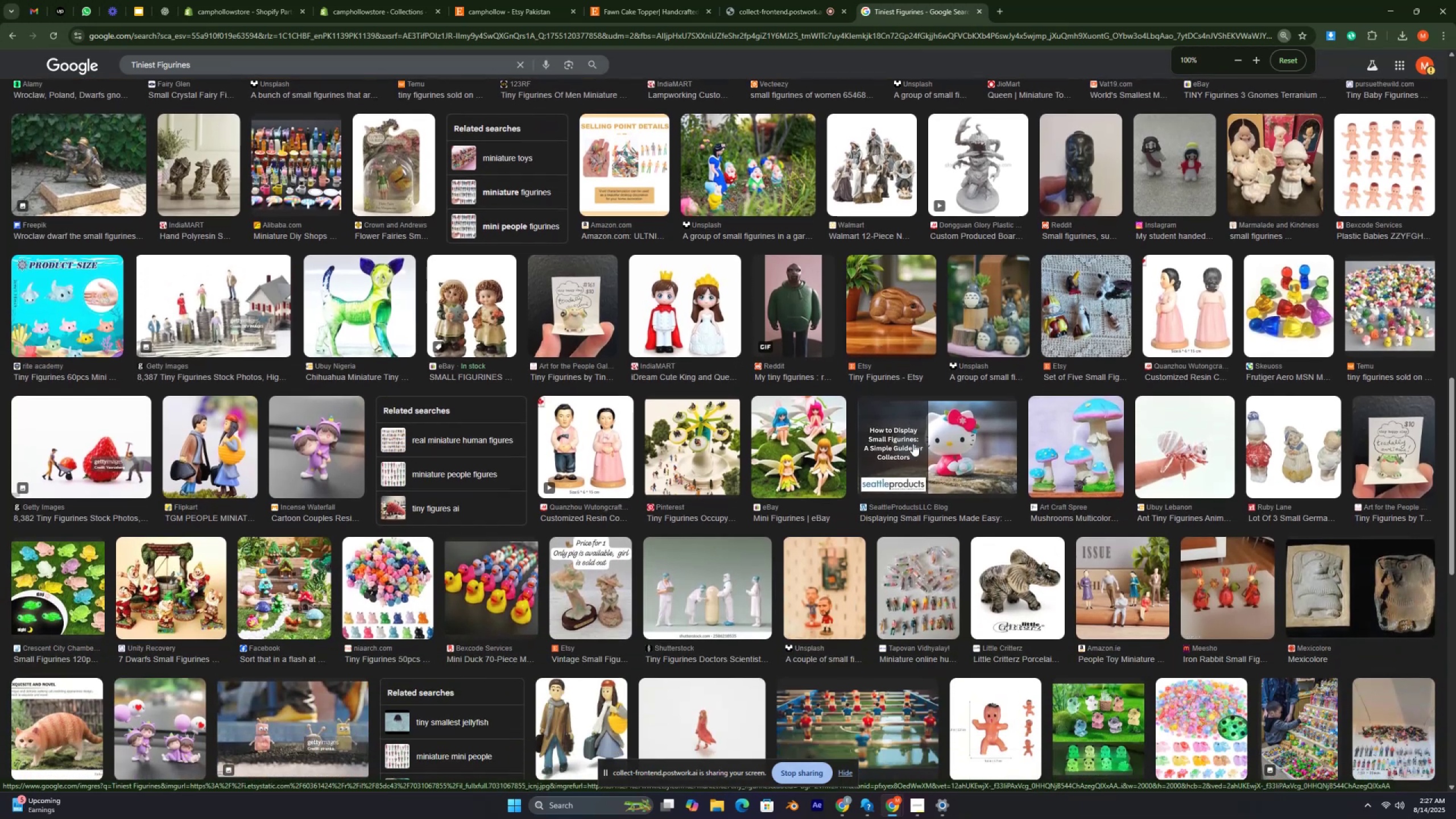 
scroll: coordinate [934, 419], scroll_direction: down, amount: 2.0
 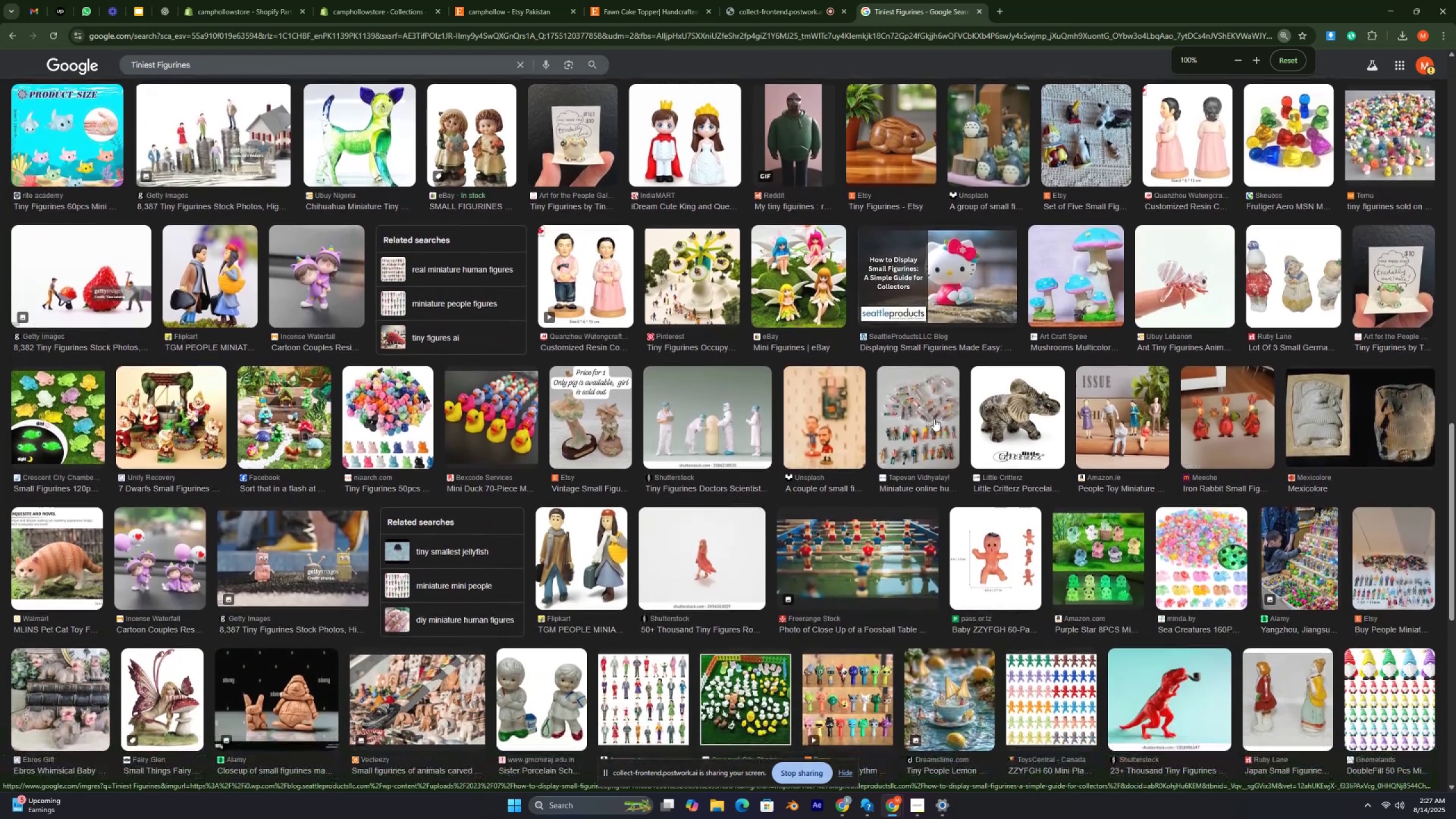 
key(Control+ControlRight)
 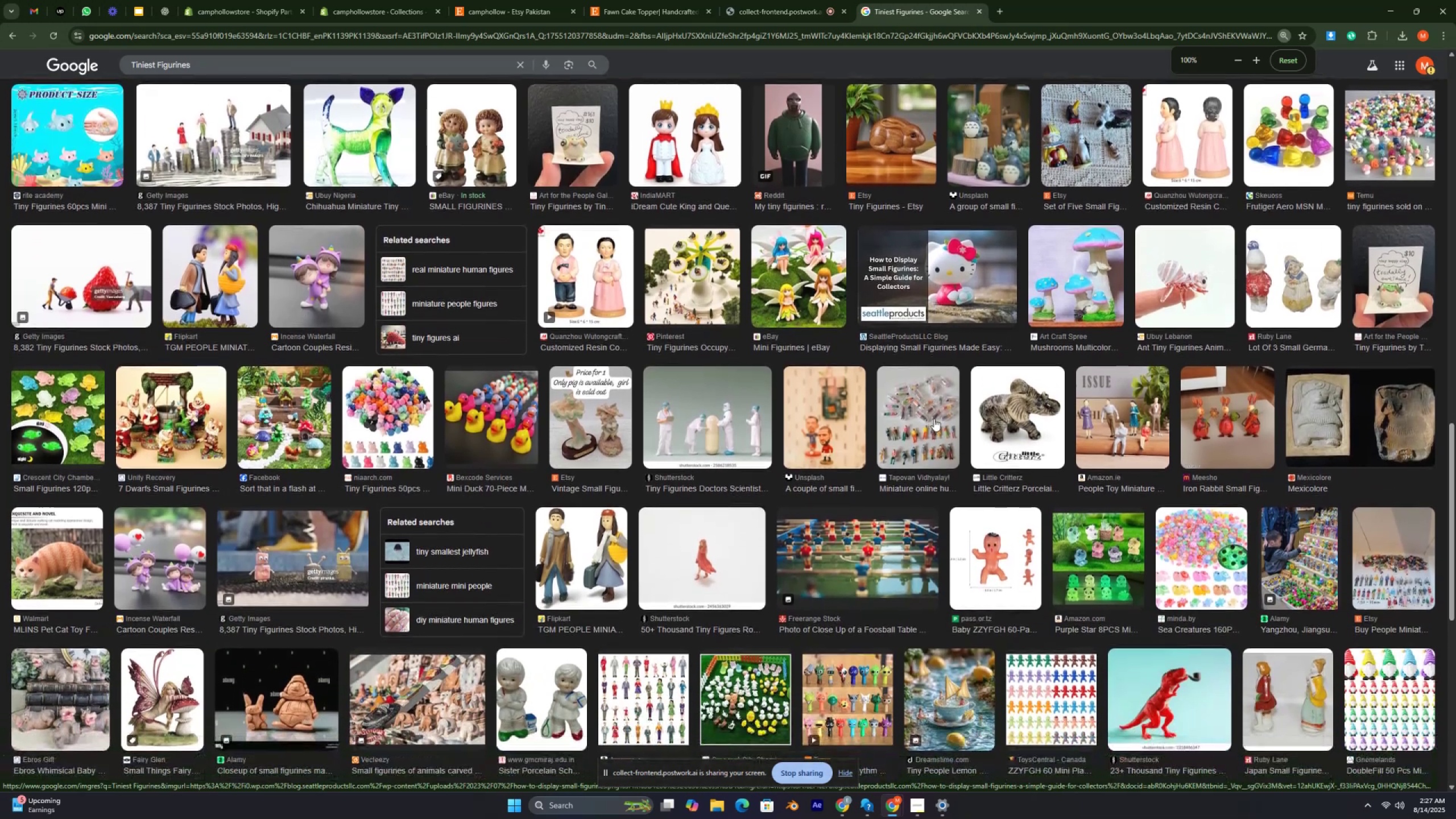 
key(Control+ControlRight)
 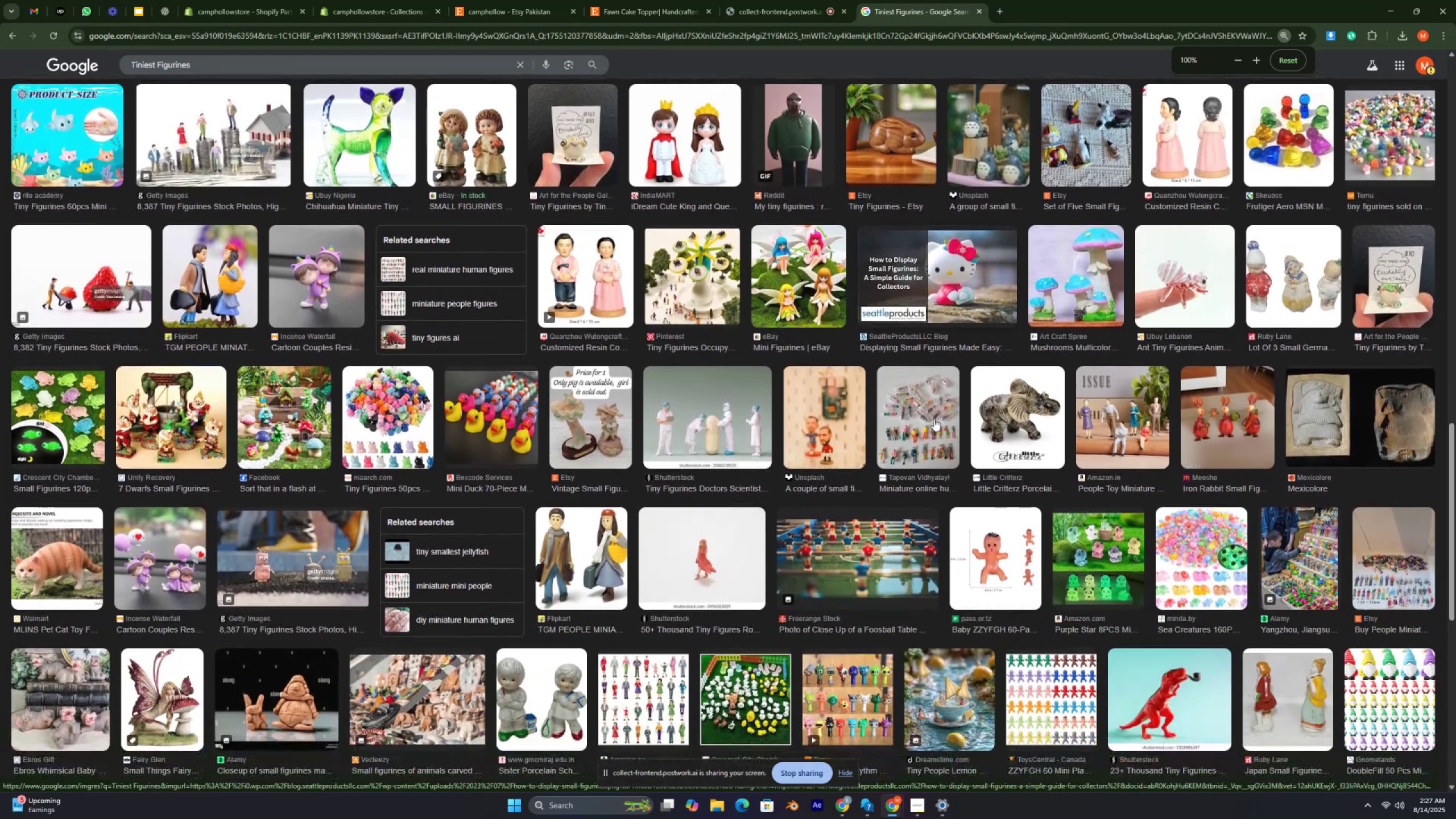 
key(Control+ControlRight)
 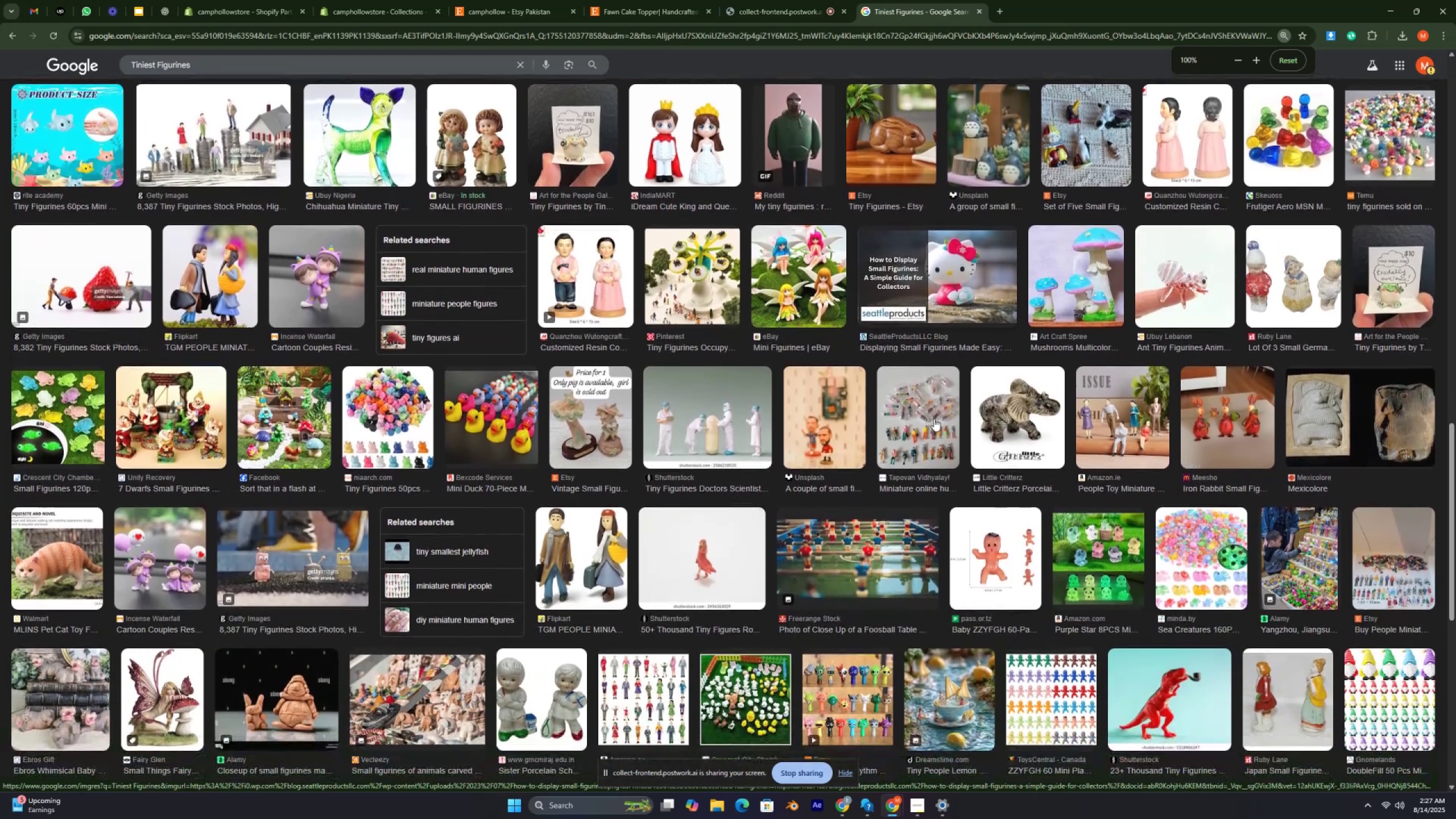 
key(Control+ControlRight)
 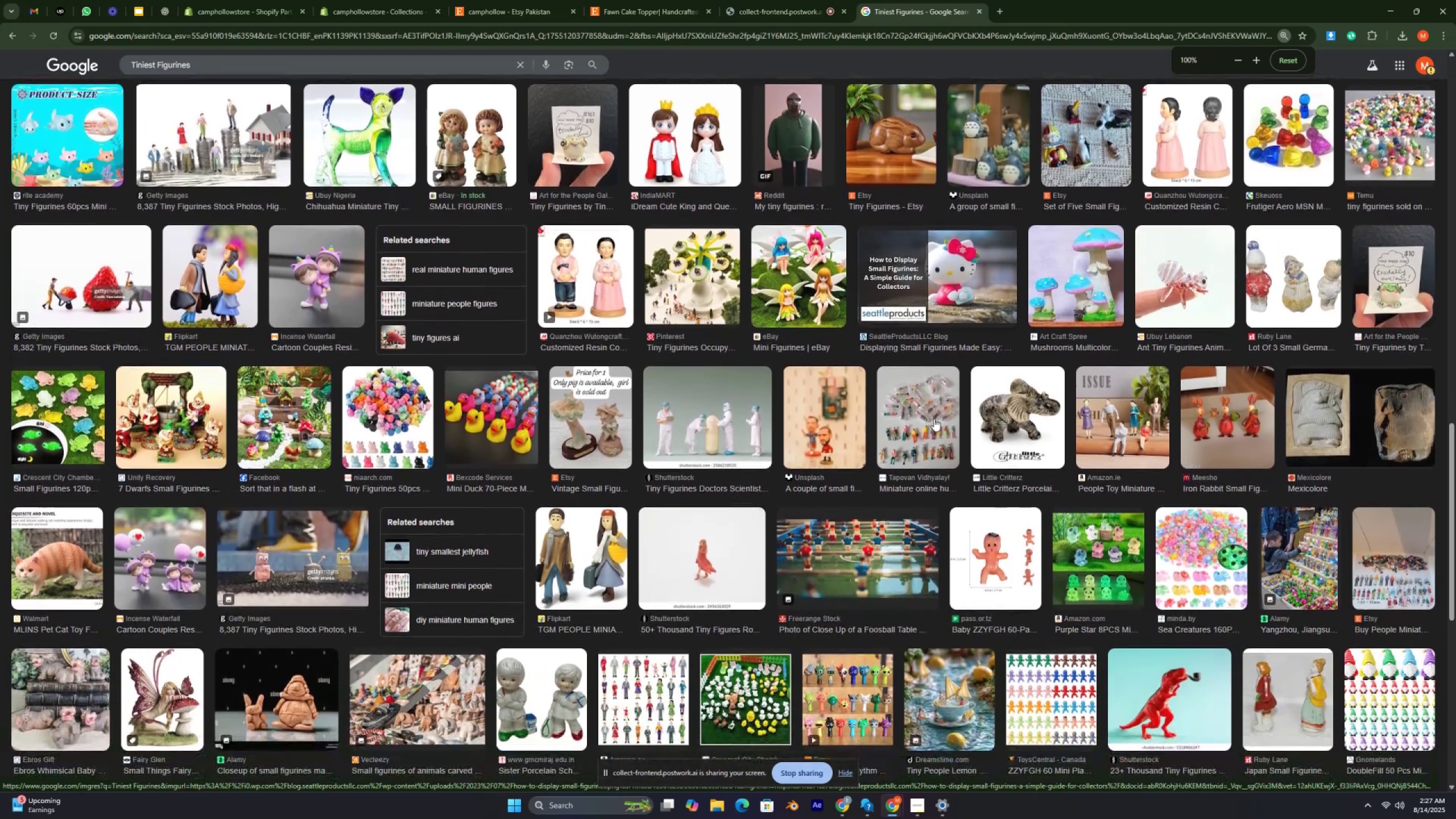 
key(Control+ControlRight)
 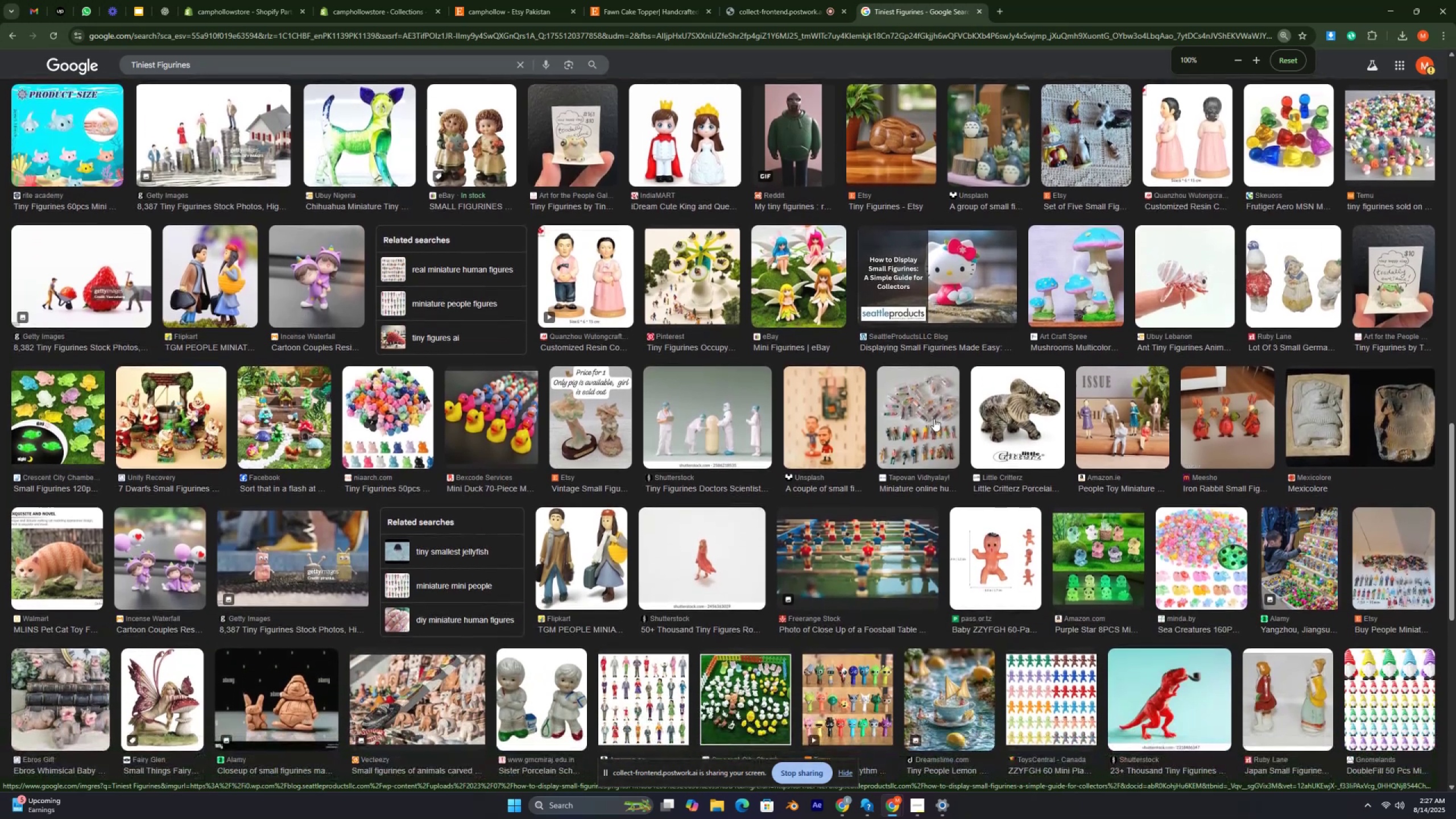 
key(Control+ControlRight)
 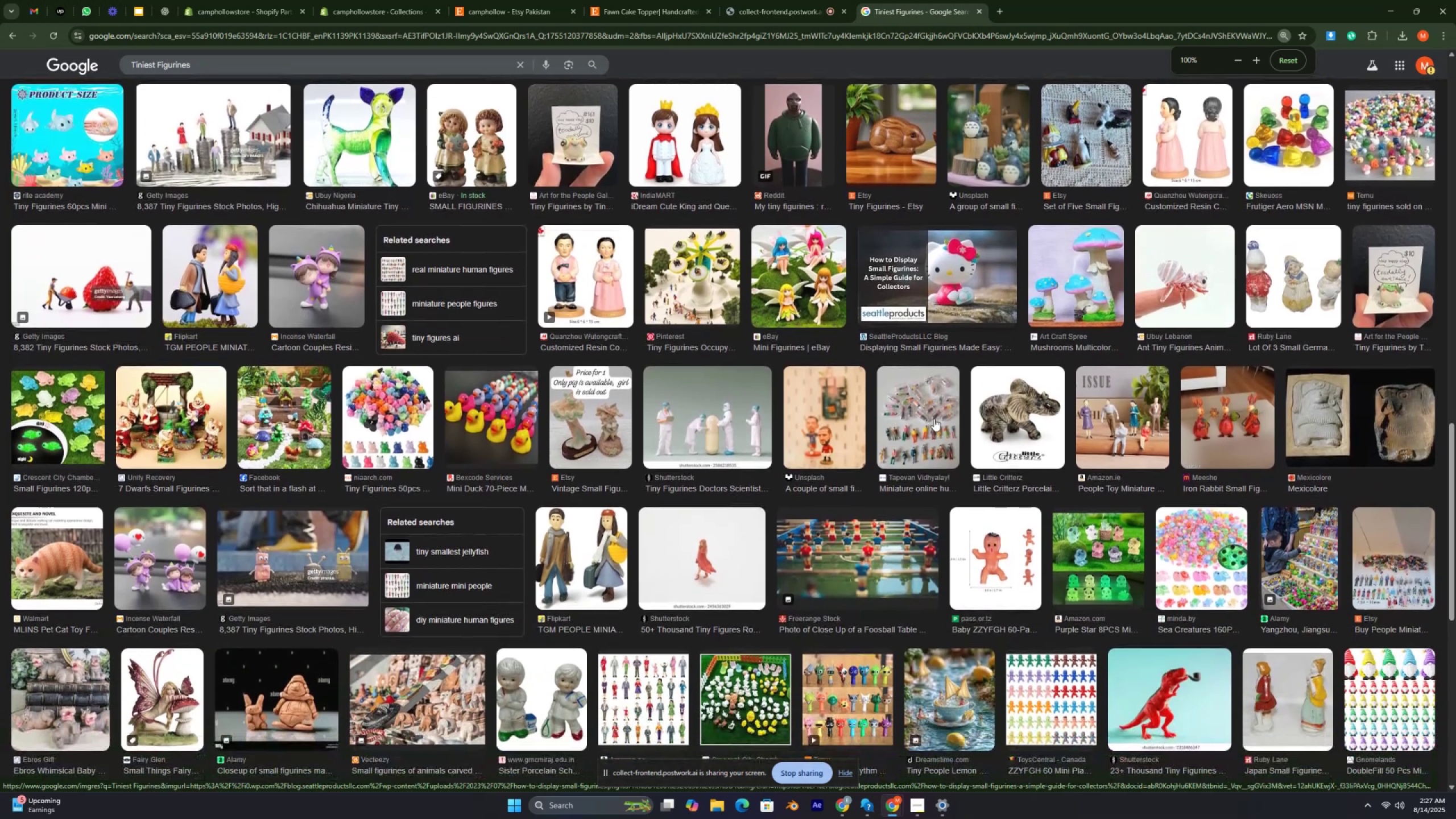 
key(Control+ControlRight)
 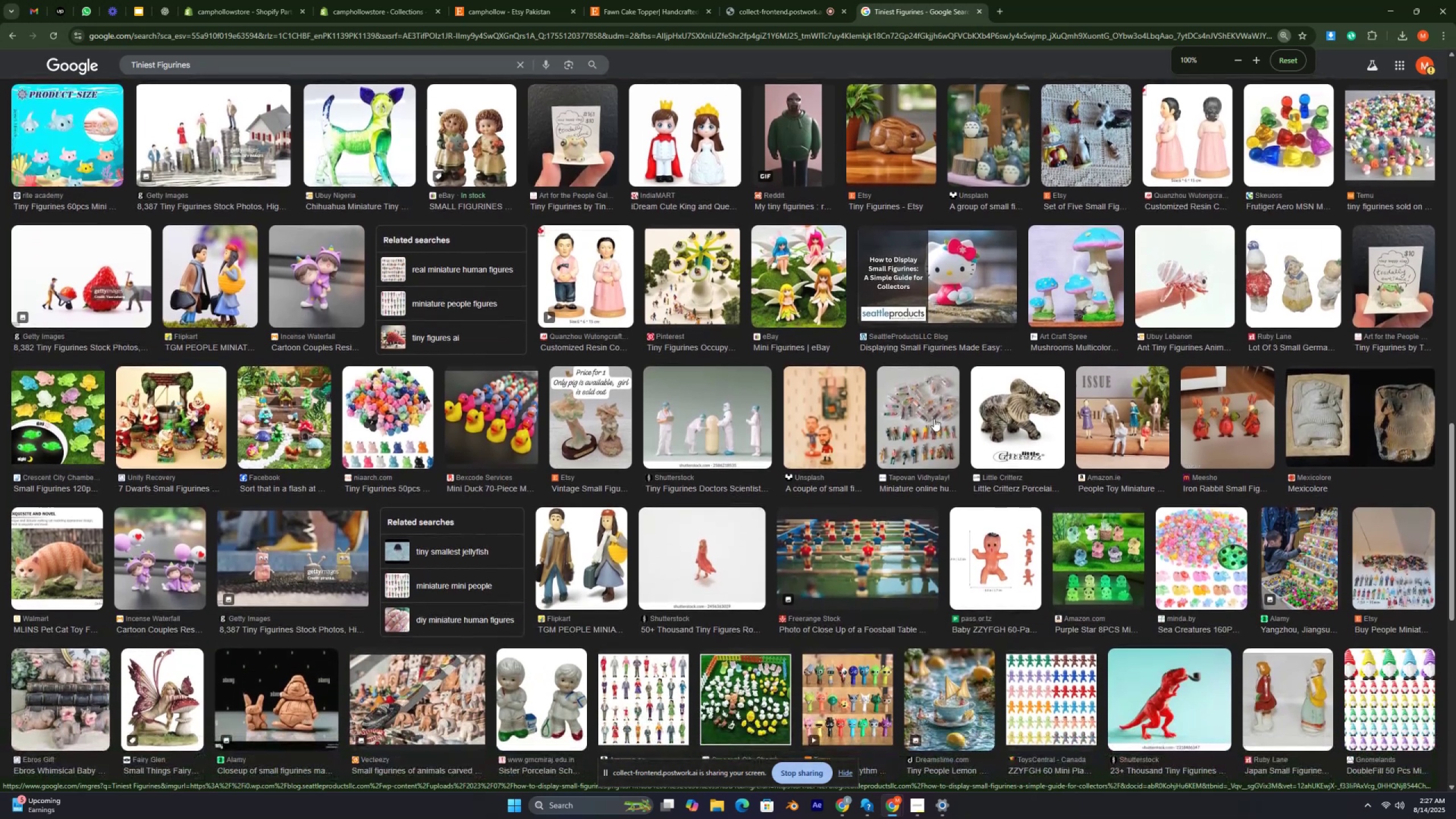 
key(Control+ControlRight)
 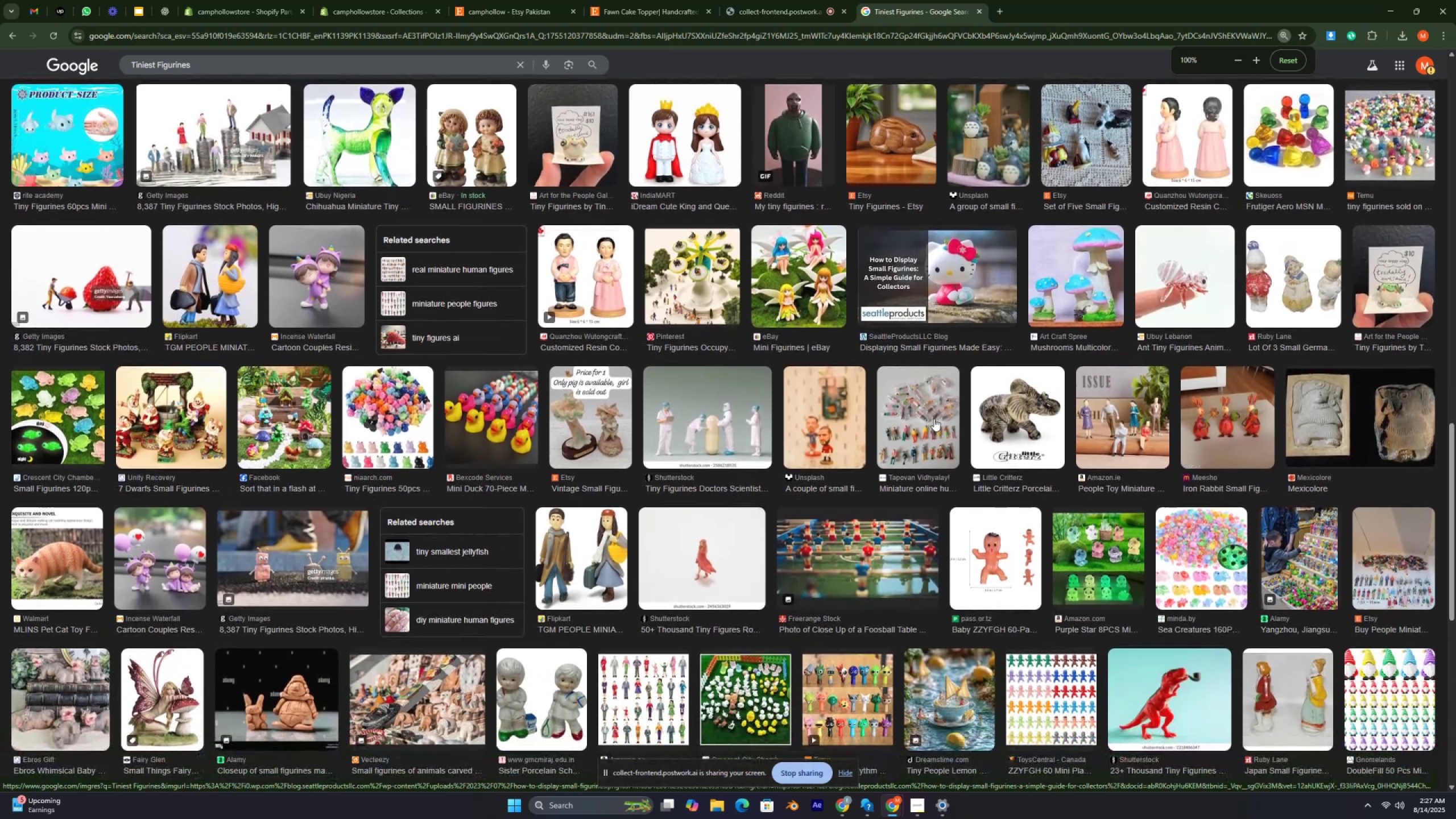 
key(Control+ControlRight)
 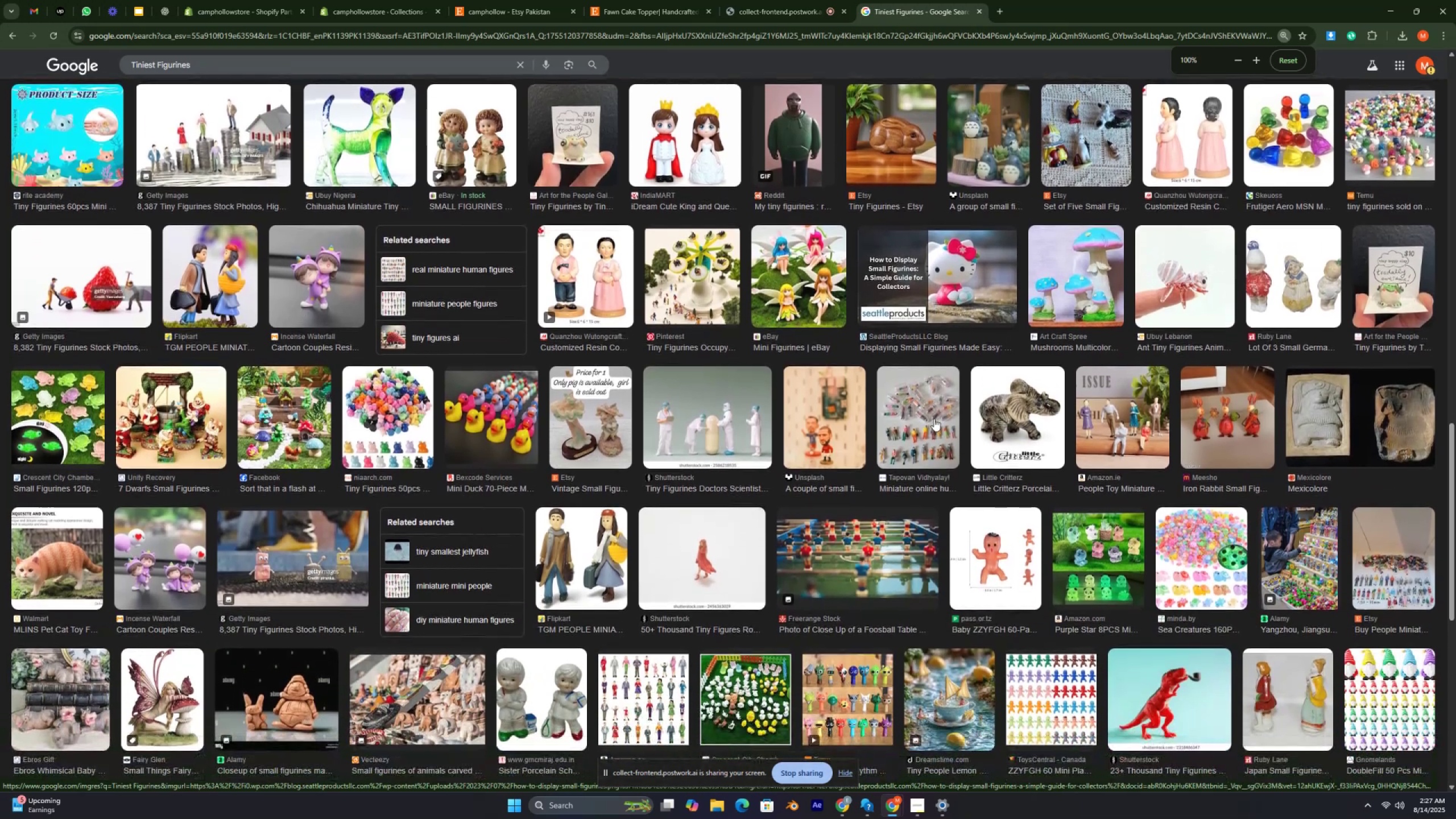 
key(Control+ControlRight)
 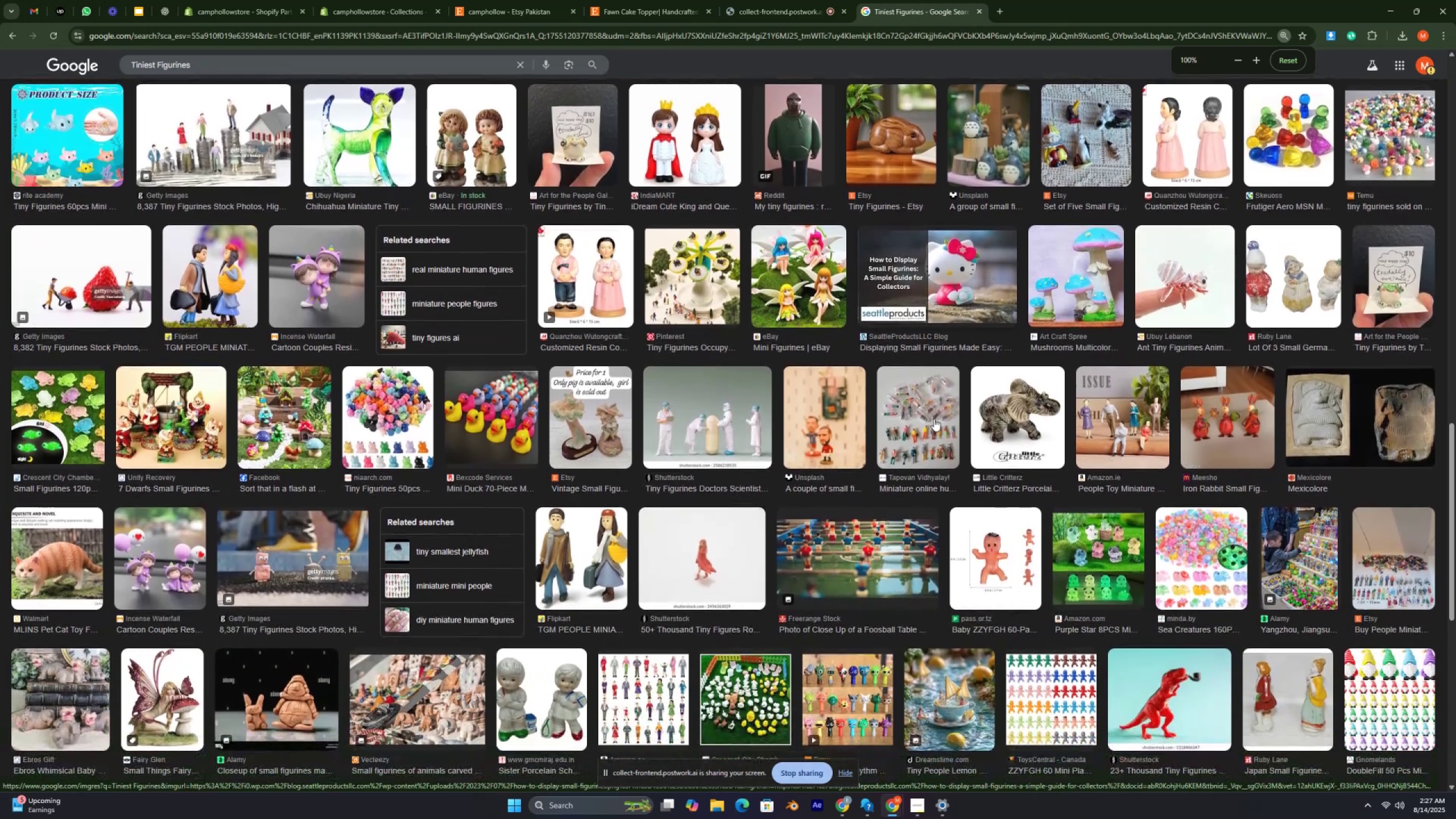 
key(Control+ControlRight)
 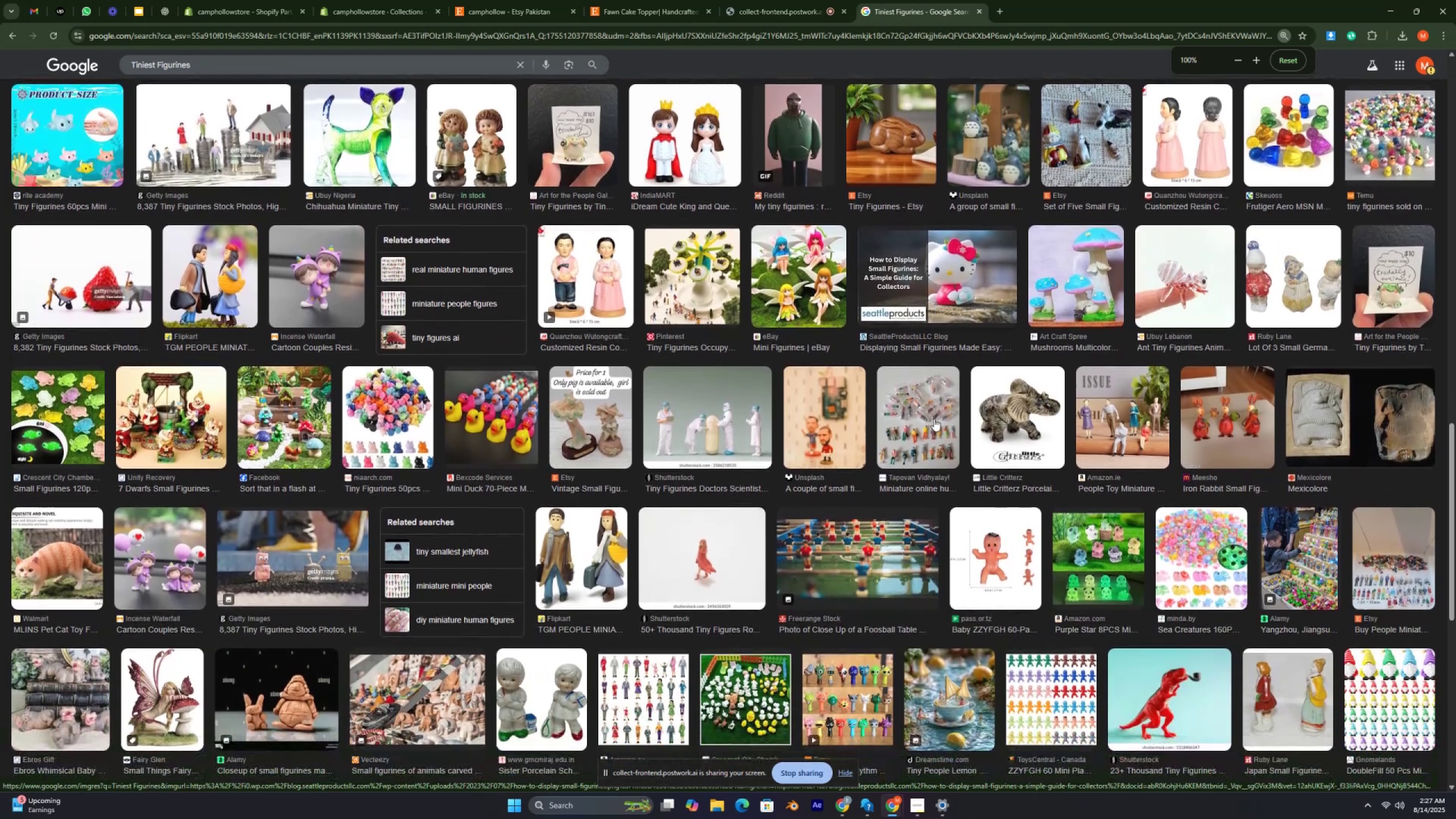 
key(Control+ControlRight)
 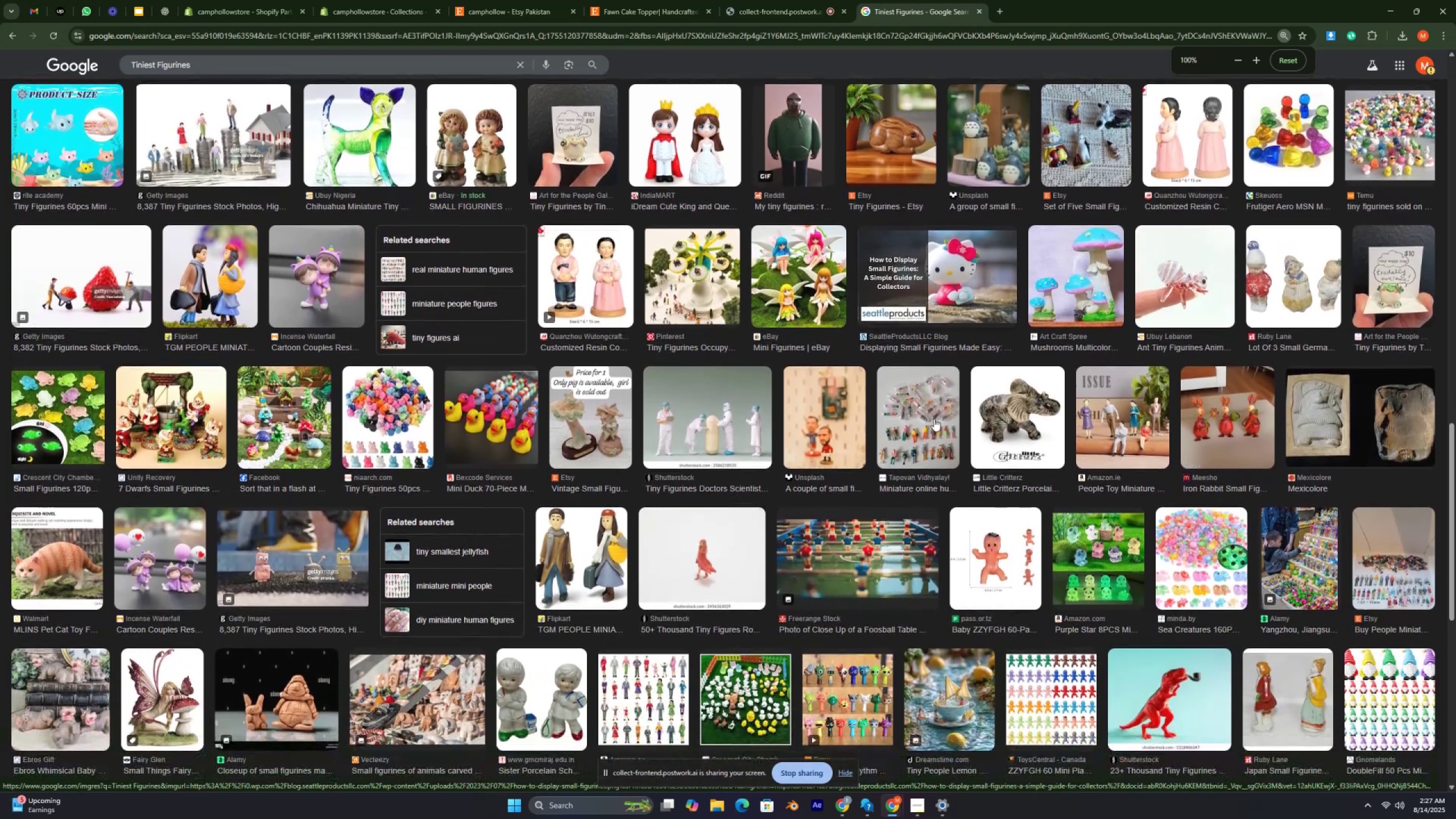 
key(Control+ControlRight)
 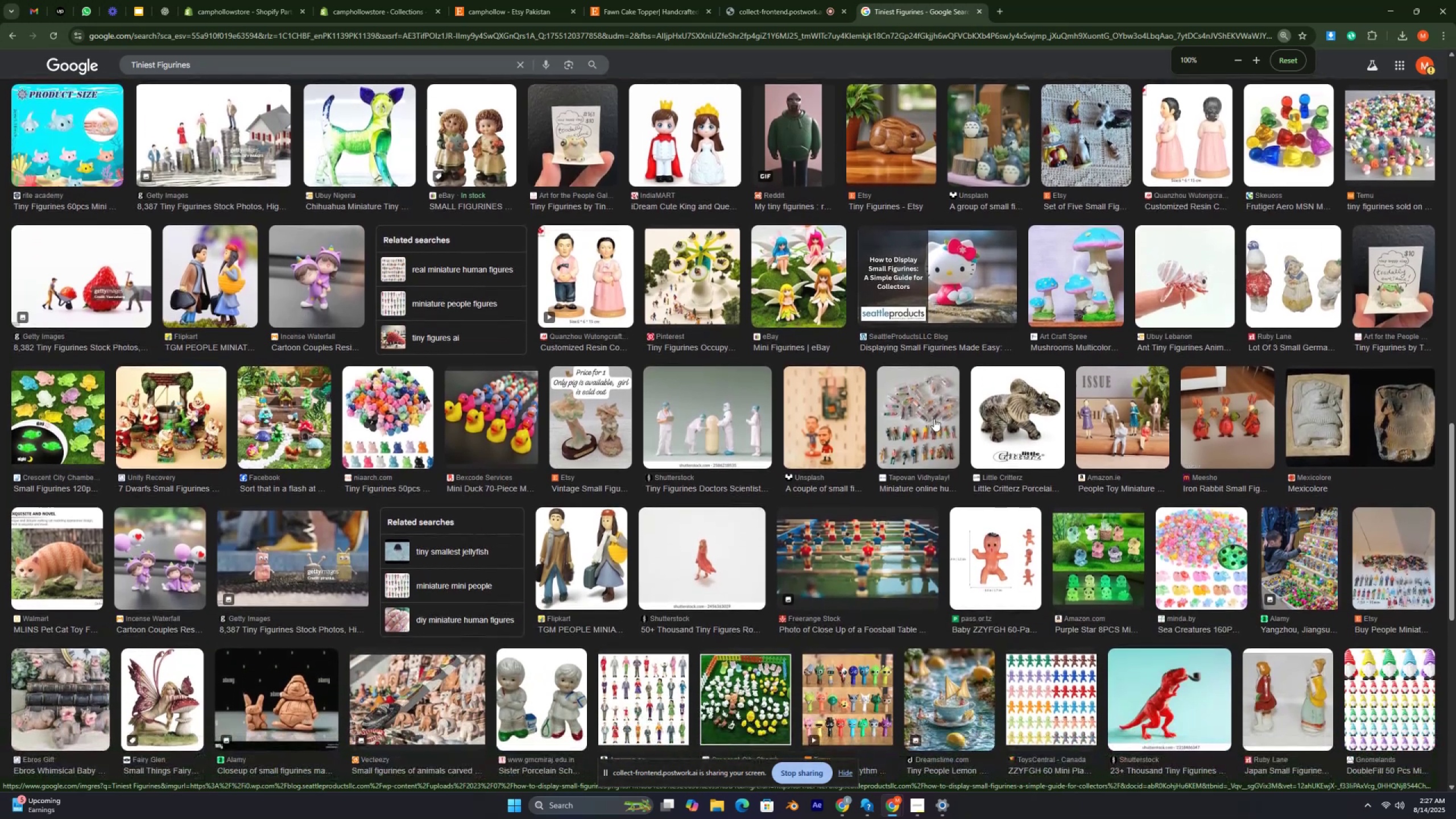 
key(Control+ControlRight)
 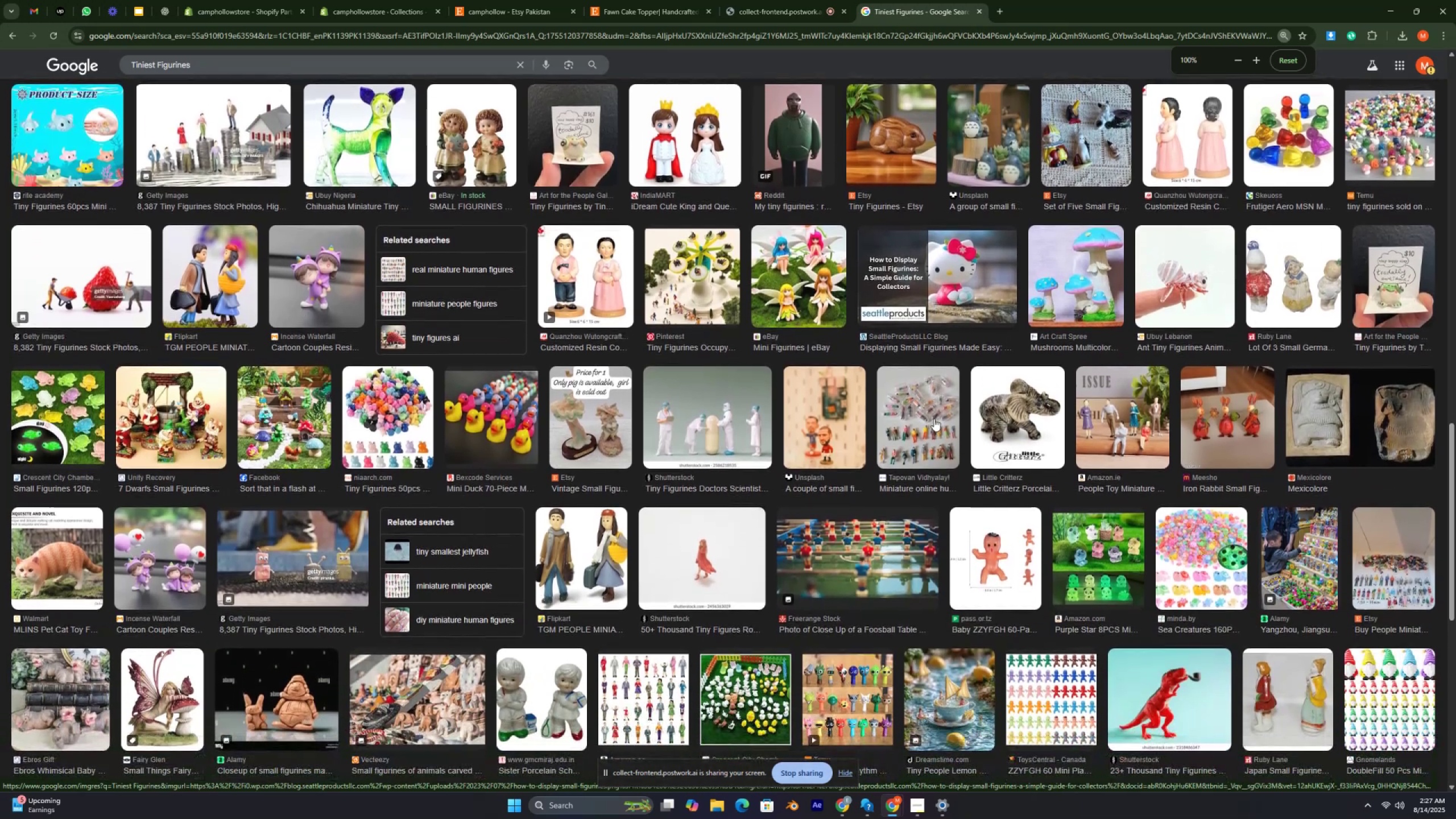 
key(Control+ControlRight)
 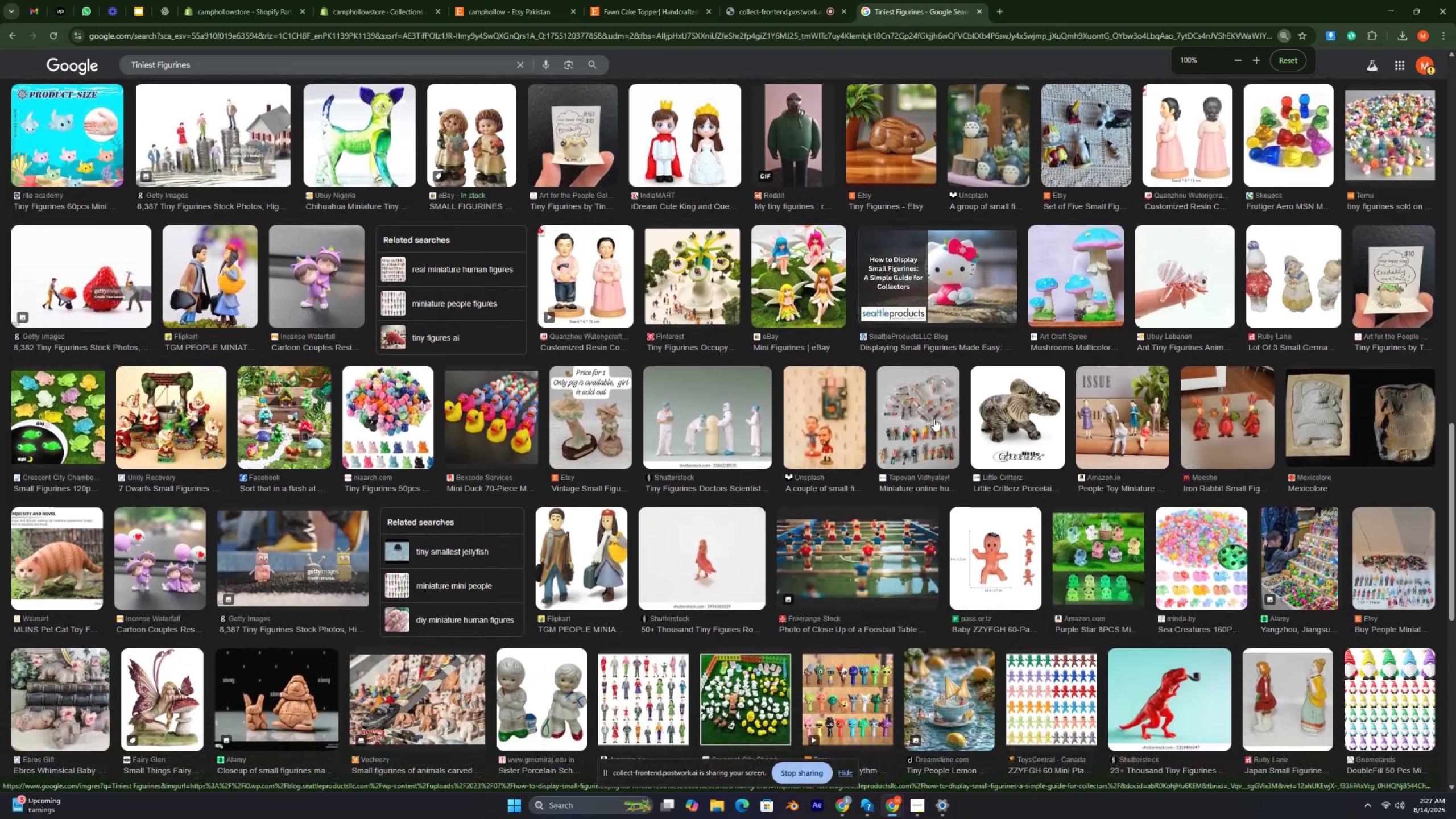 
key(Control+ControlRight)
 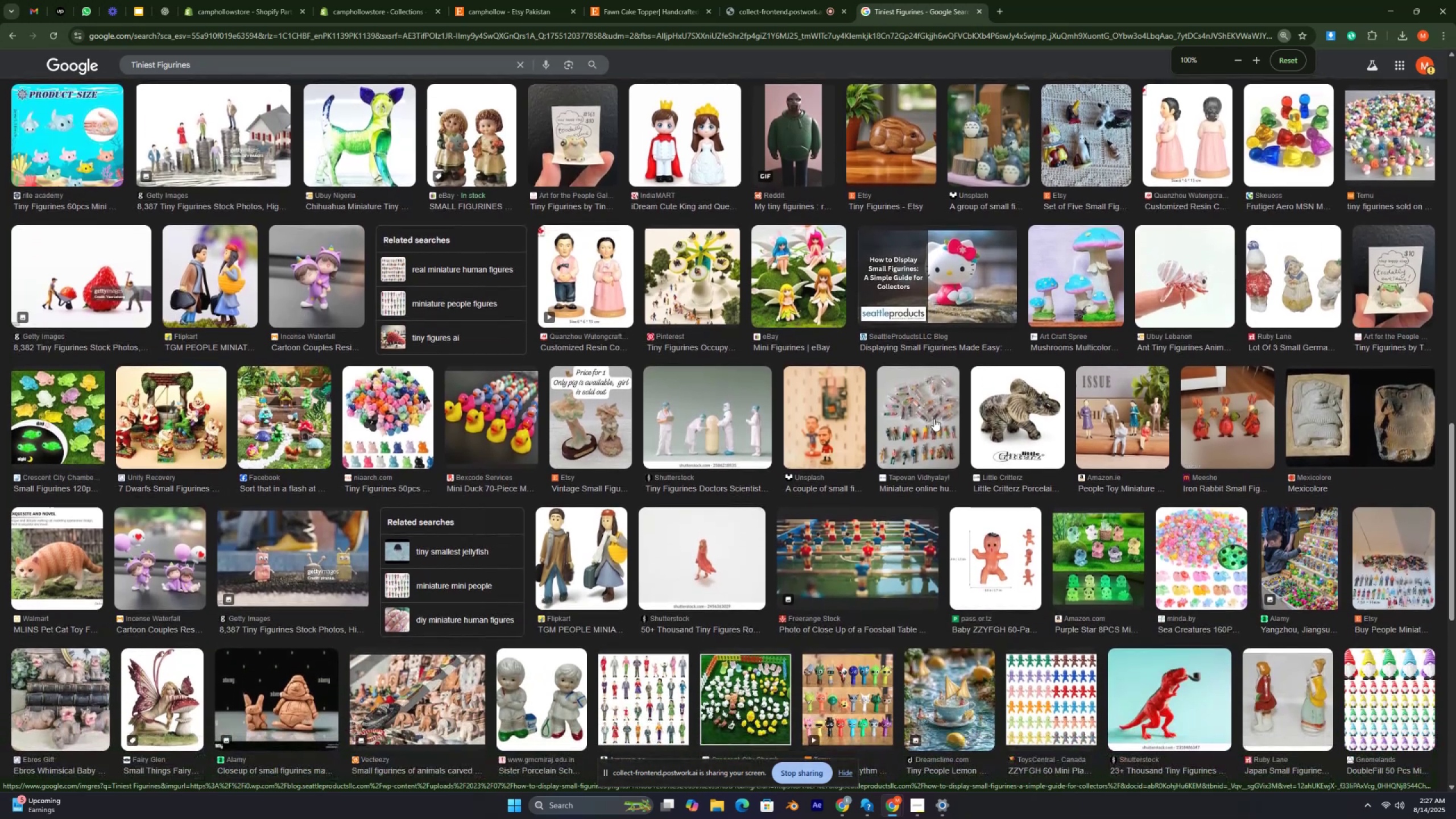 
key(Control+ControlRight)
 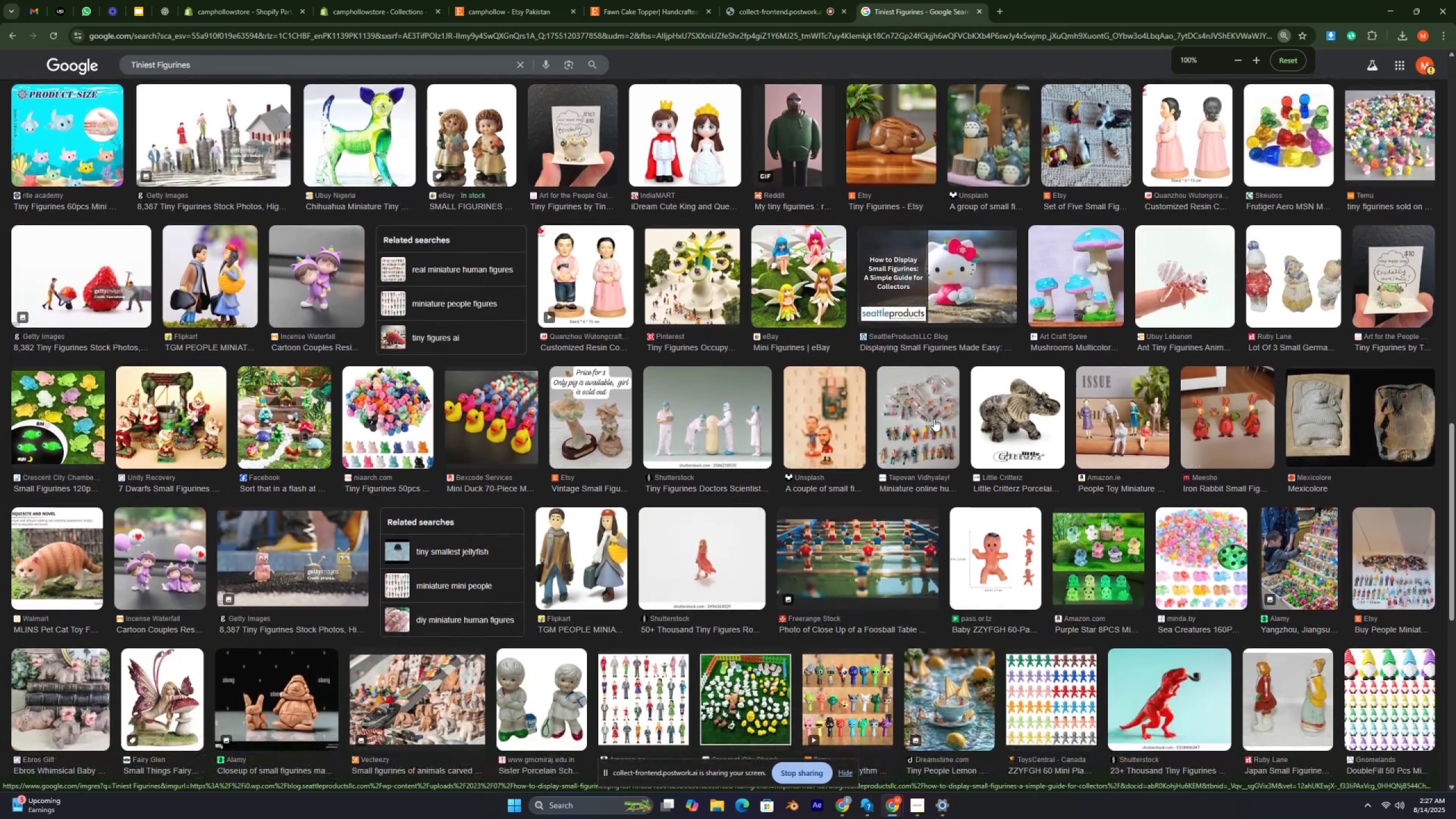 
key(Control+ControlRight)
 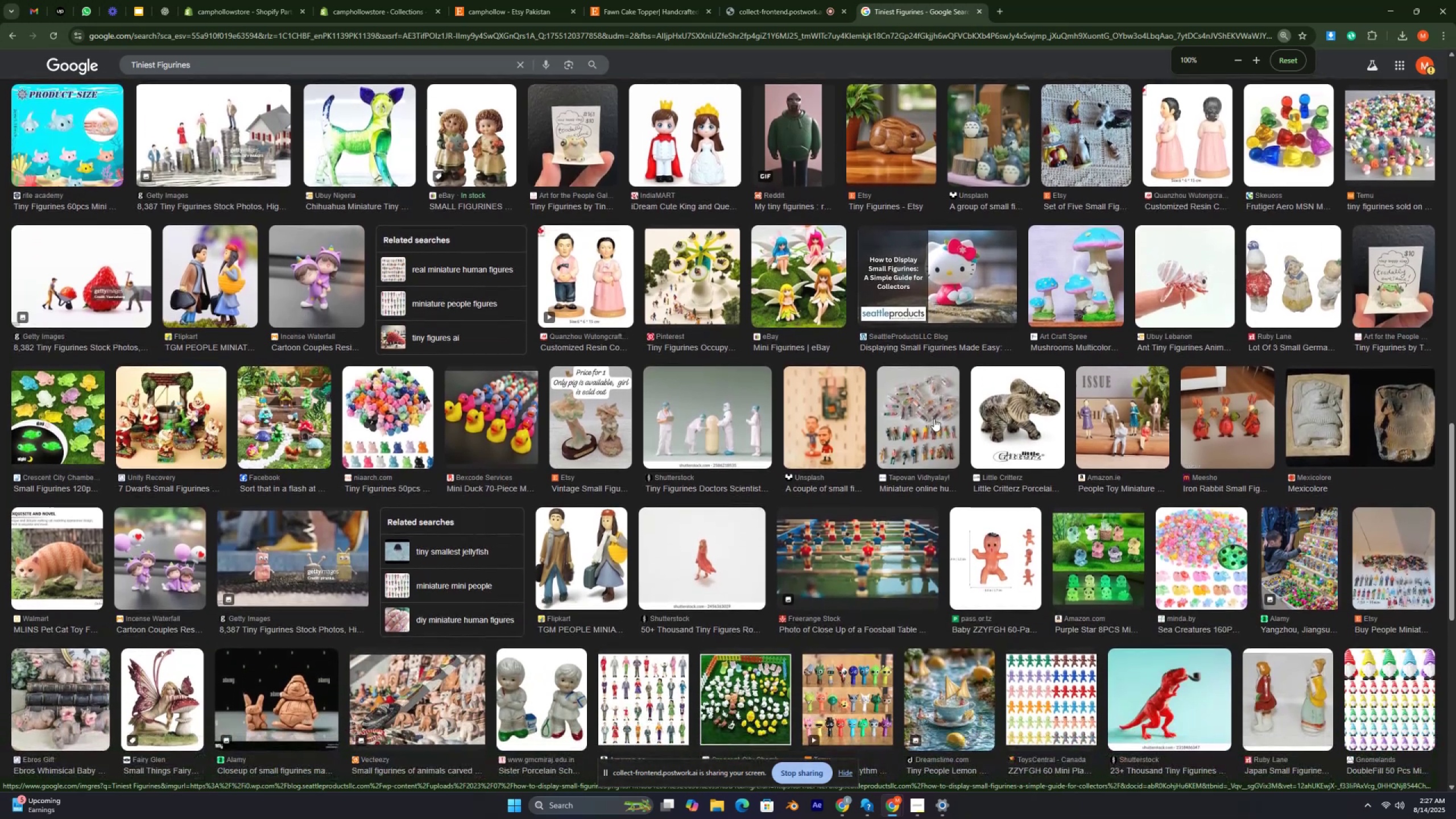 
key(Control+ControlRight)
 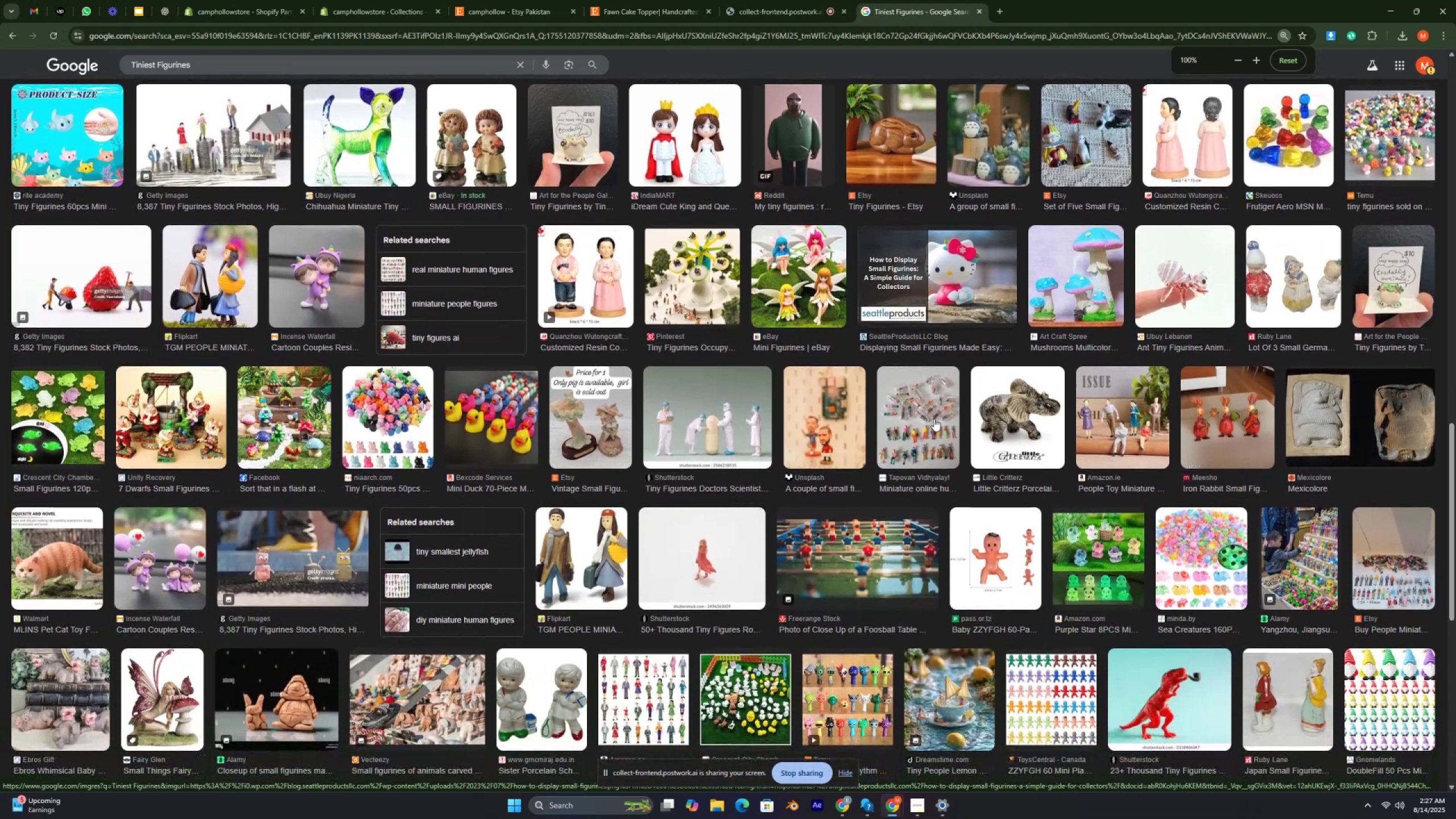 
key(Control+ControlRight)
 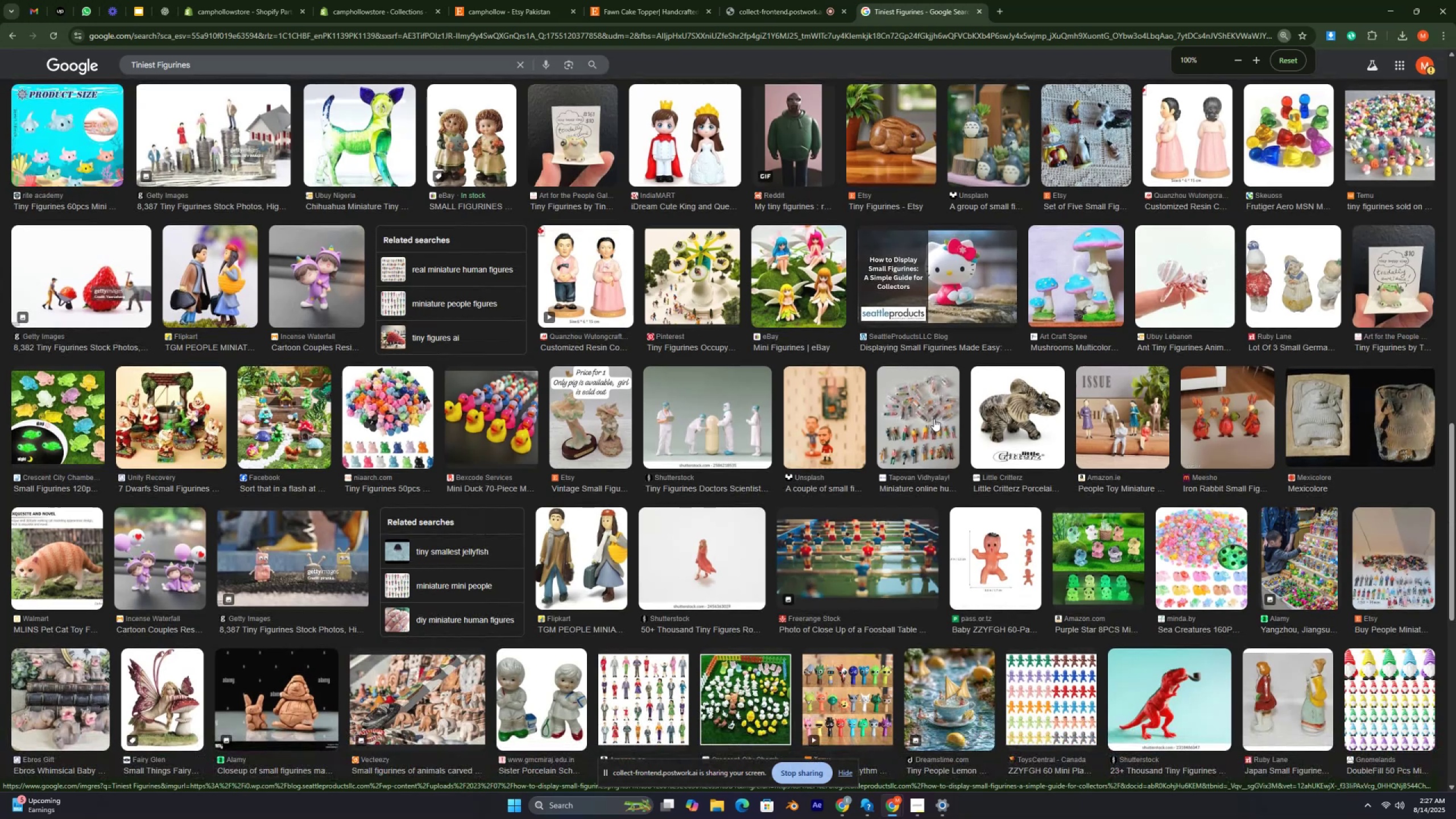 
key(Control+ControlRight)
 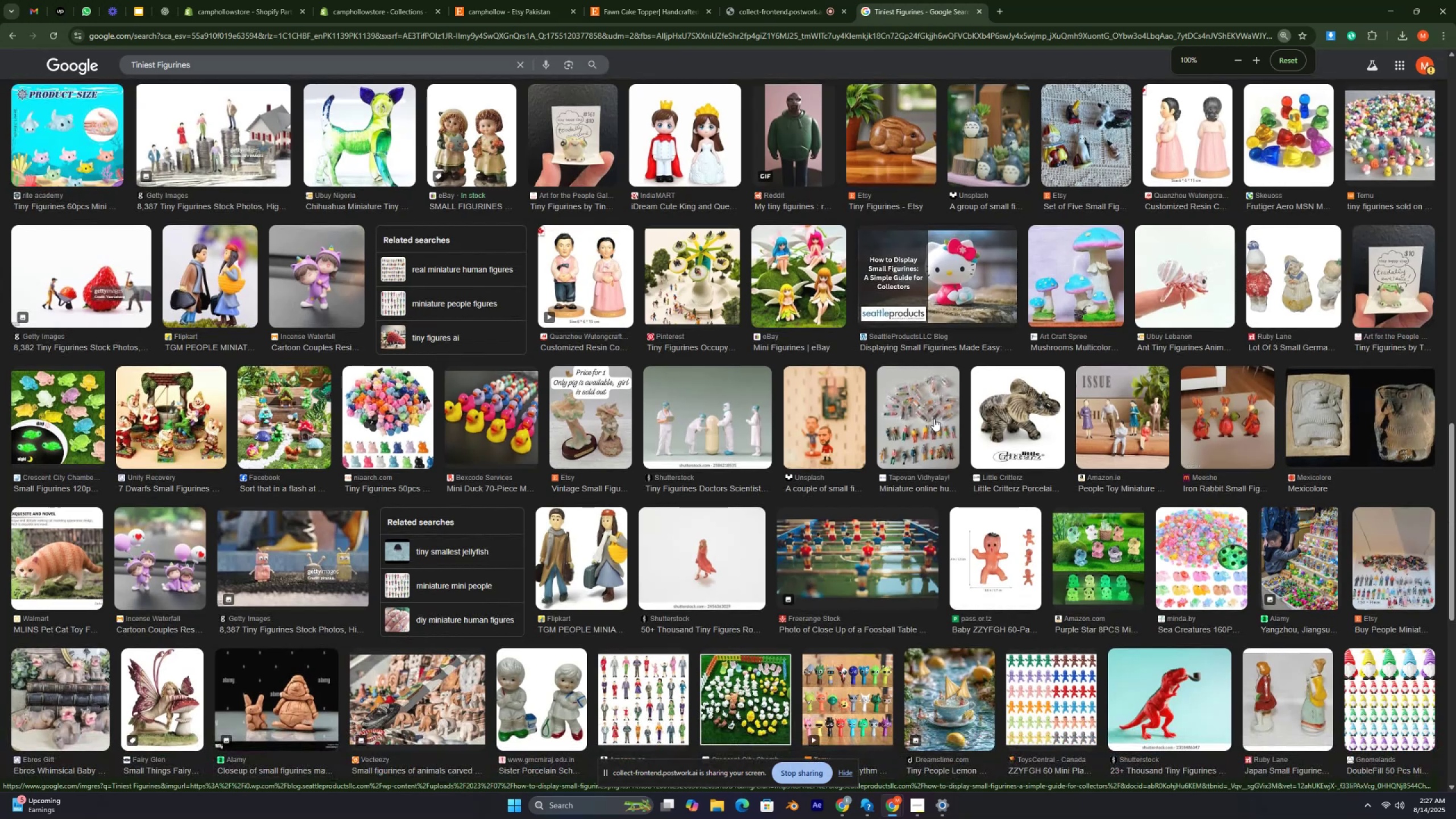 
key(Control+ControlRight)
 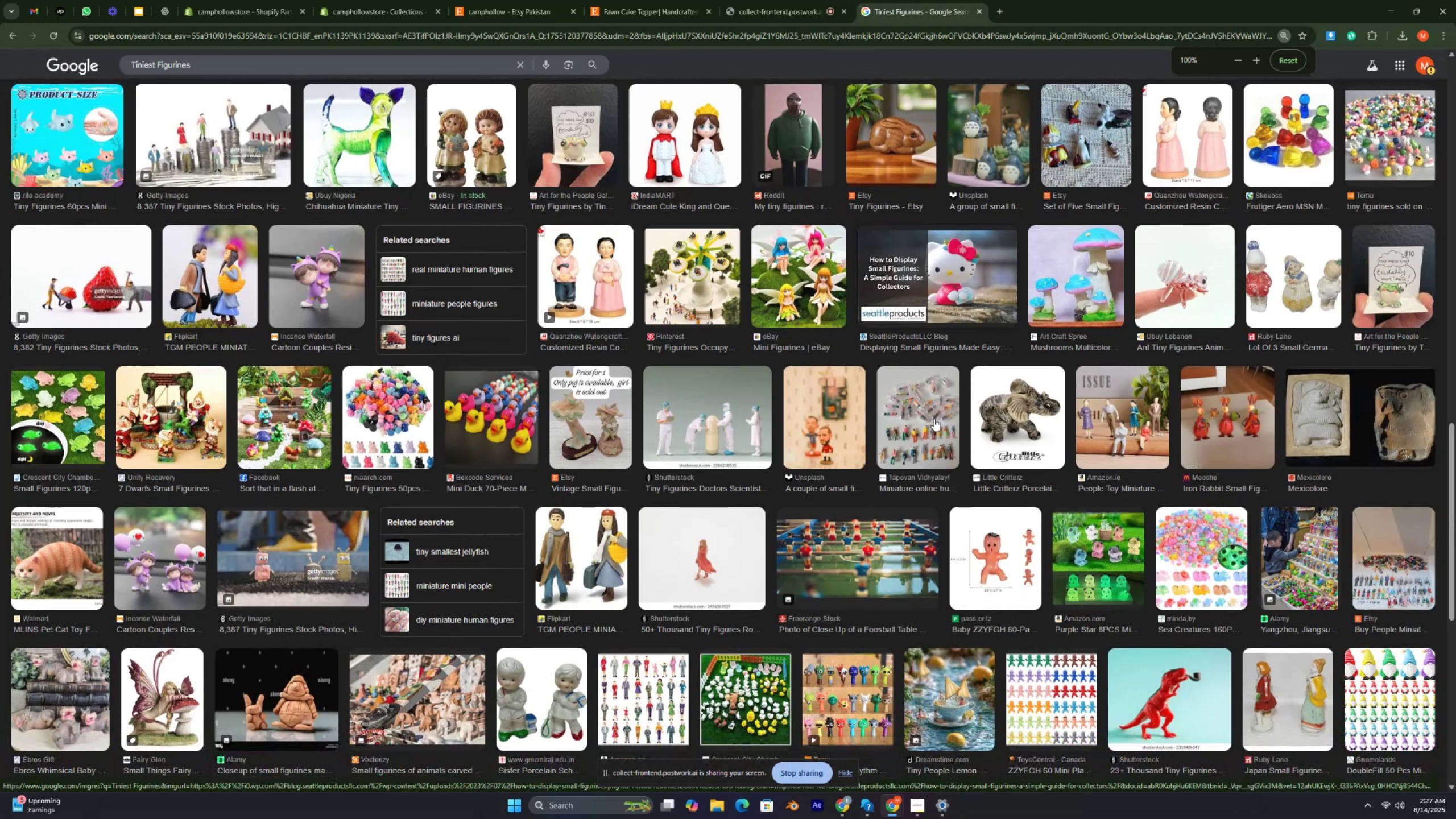 
key(Control+ControlRight)
 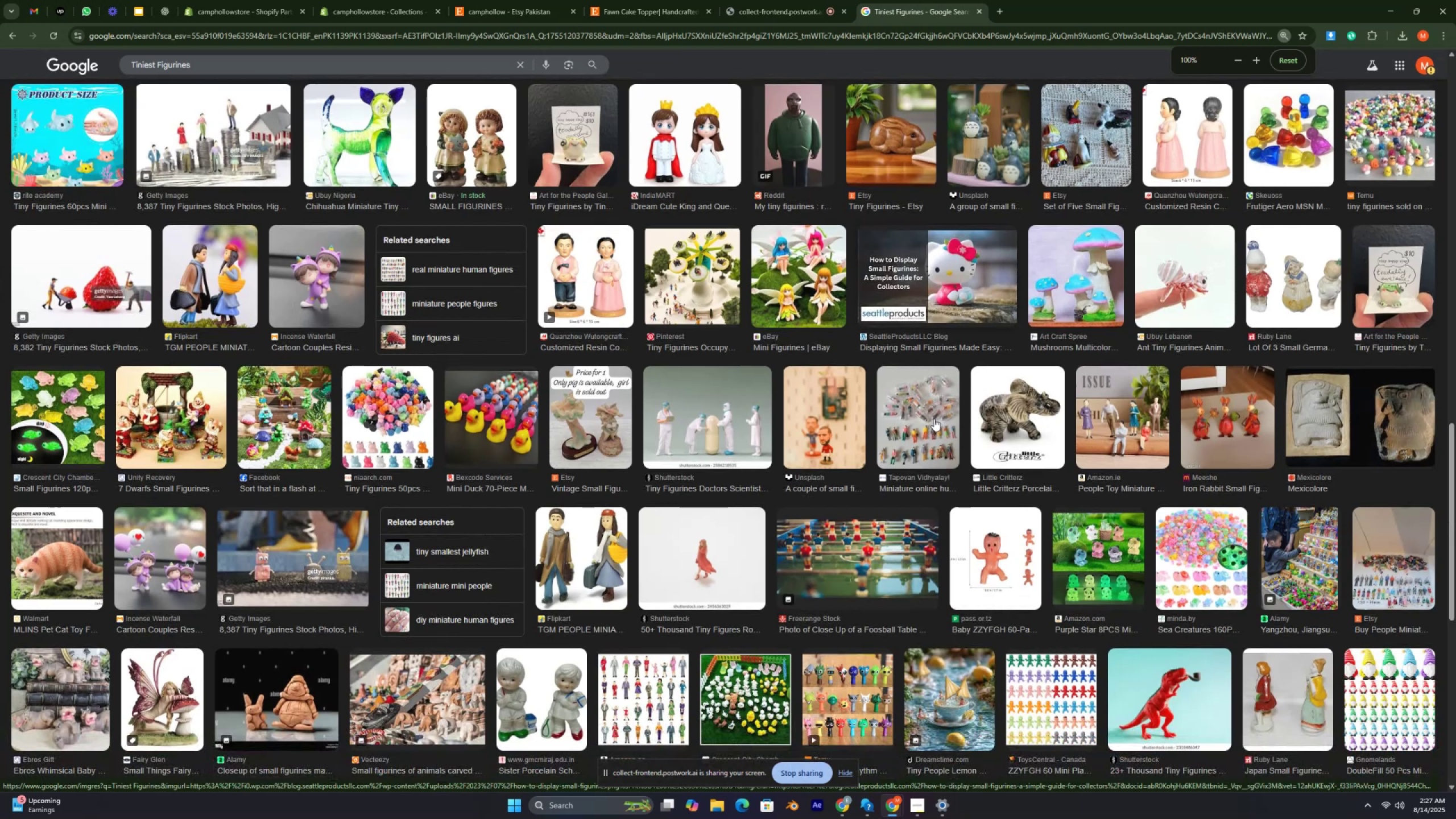 
key(Control+ControlRight)
 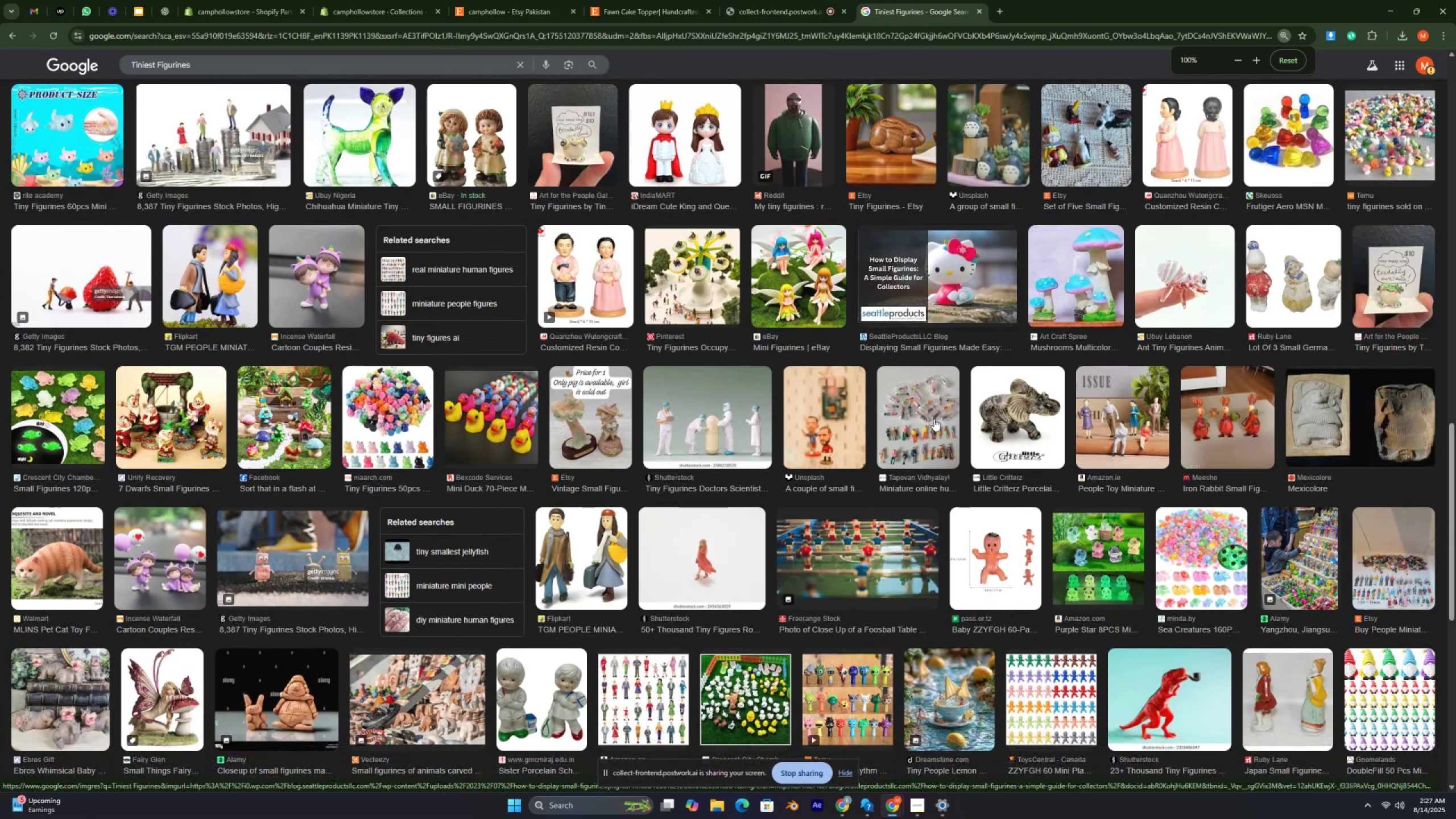 
scroll: coordinate [940, 415], scroll_direction: down, amount: 5.0
 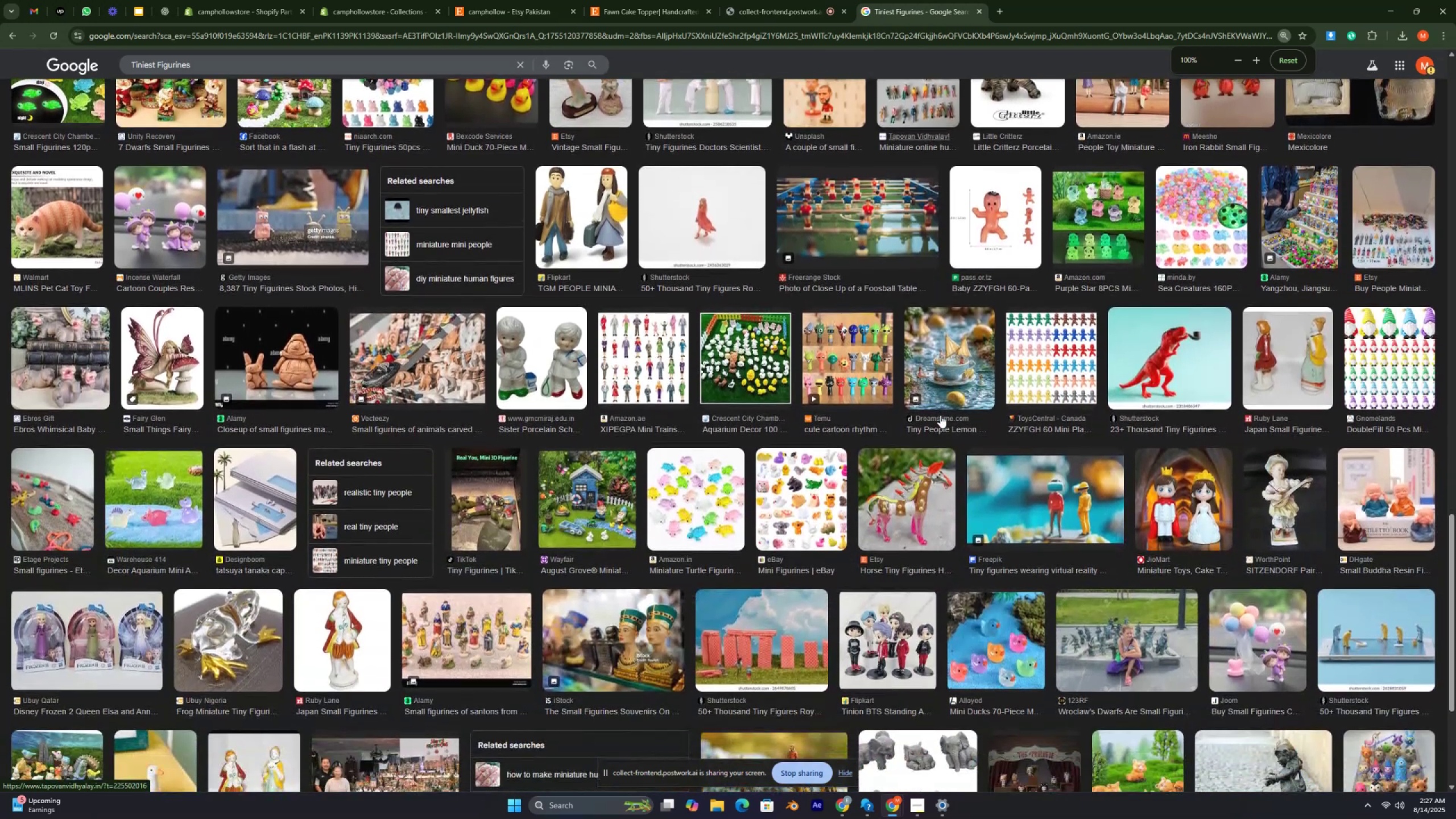 
wait(5.3)
 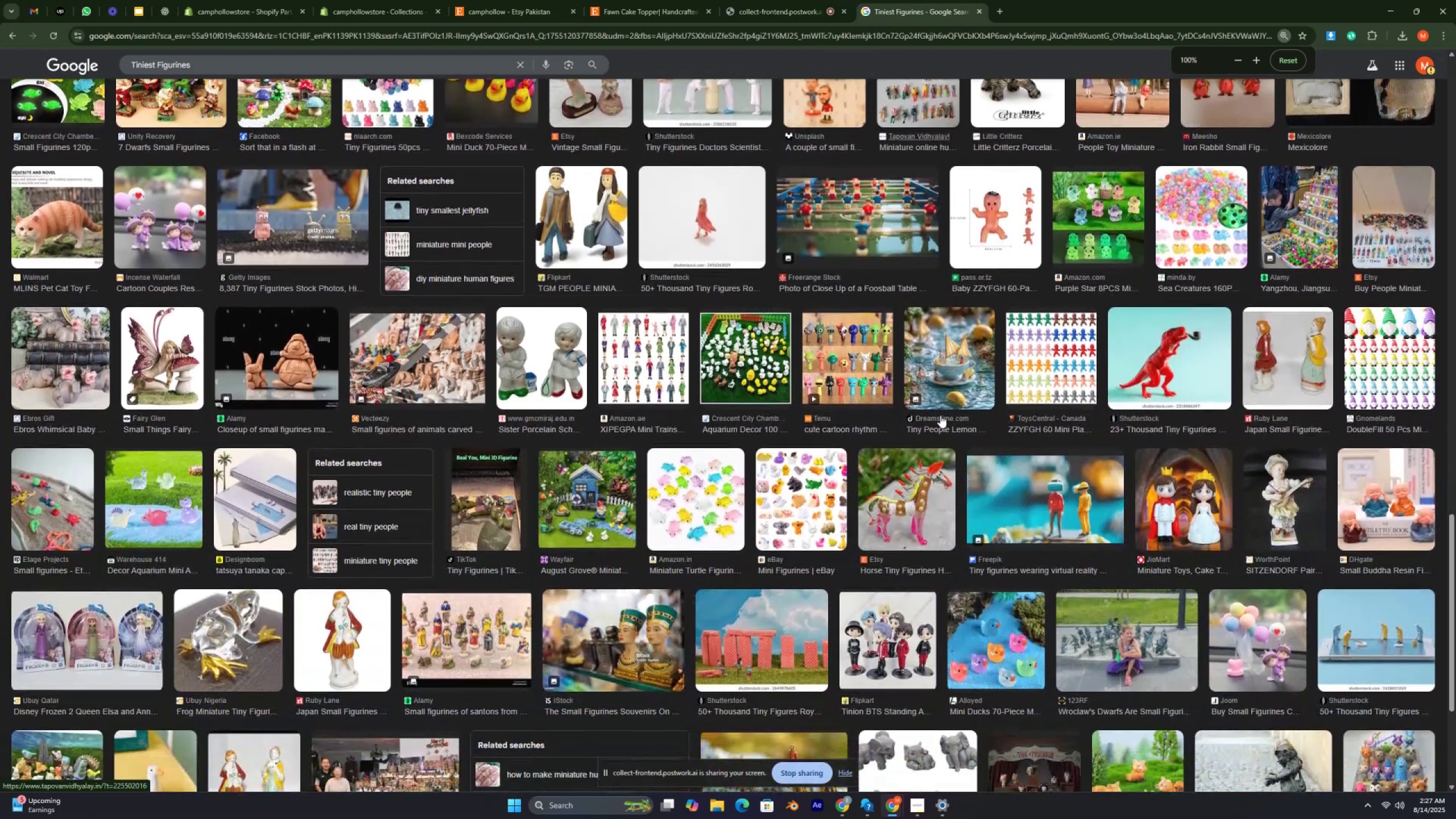 
scroll: coordinate [940, 415], scroll_direction: up, amount: 2.0
 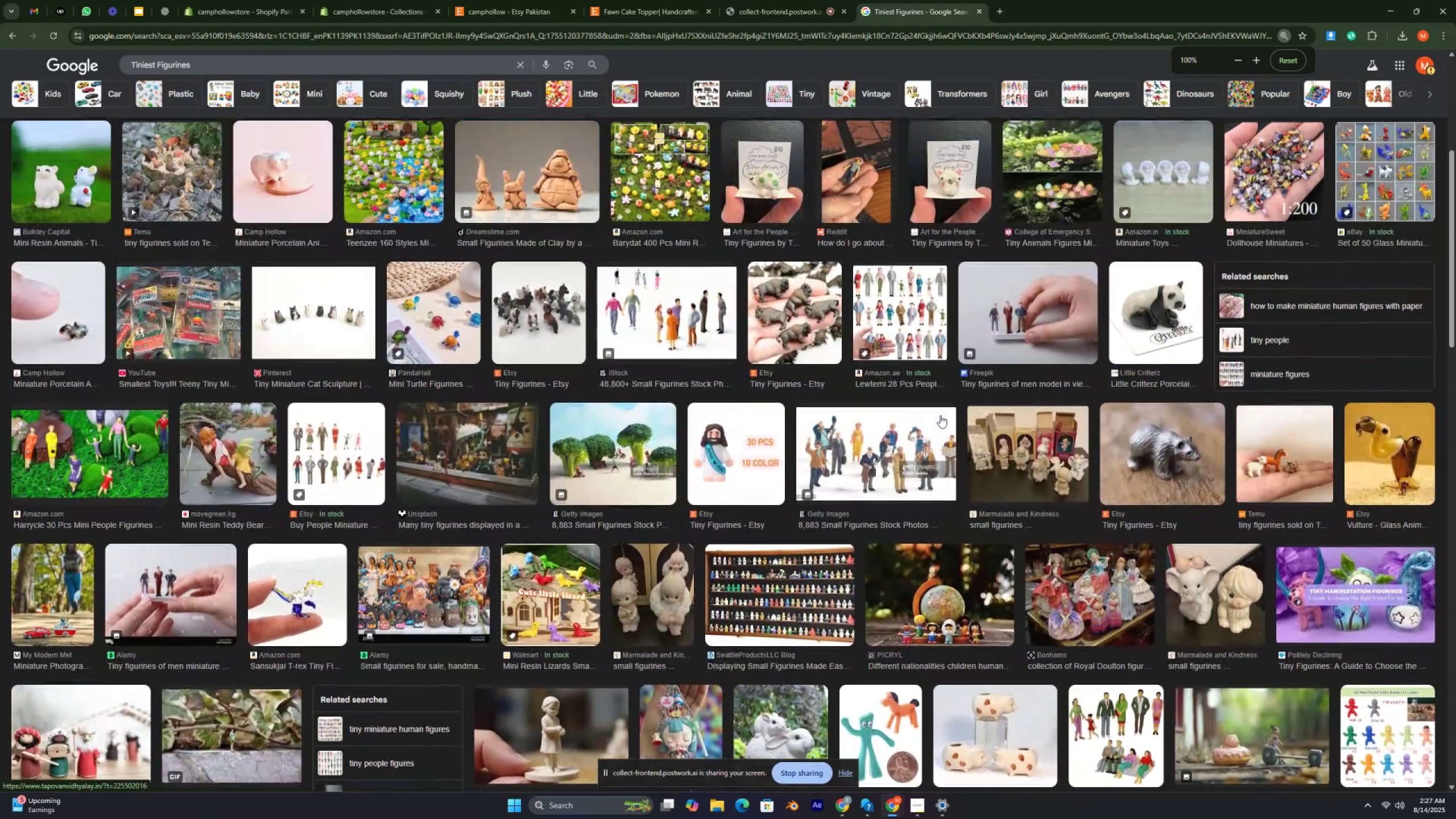 
key(Control+ControlRight)
 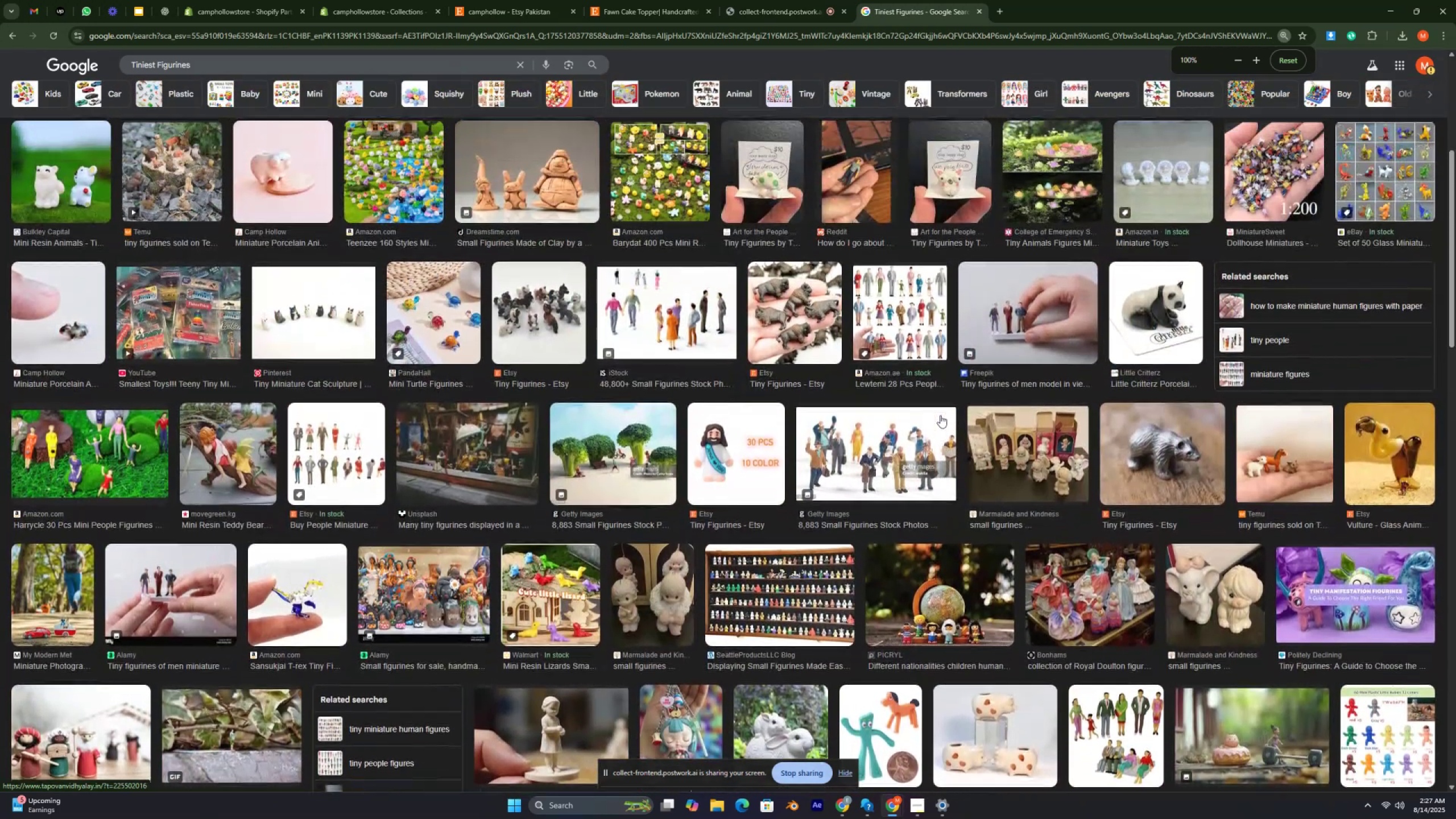 
key(Control+ControlRight)
 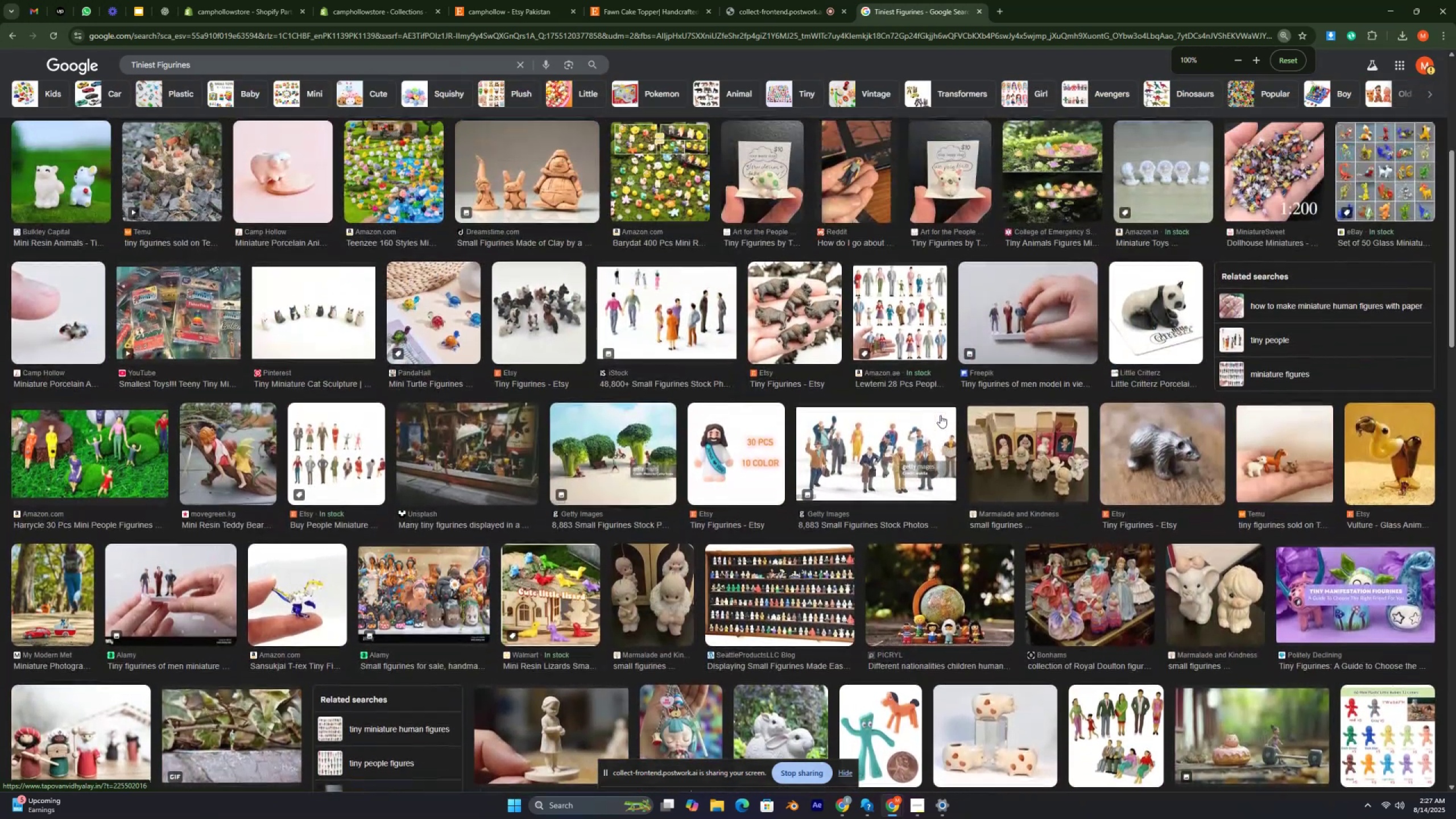 
key(Control+ControlRight)
 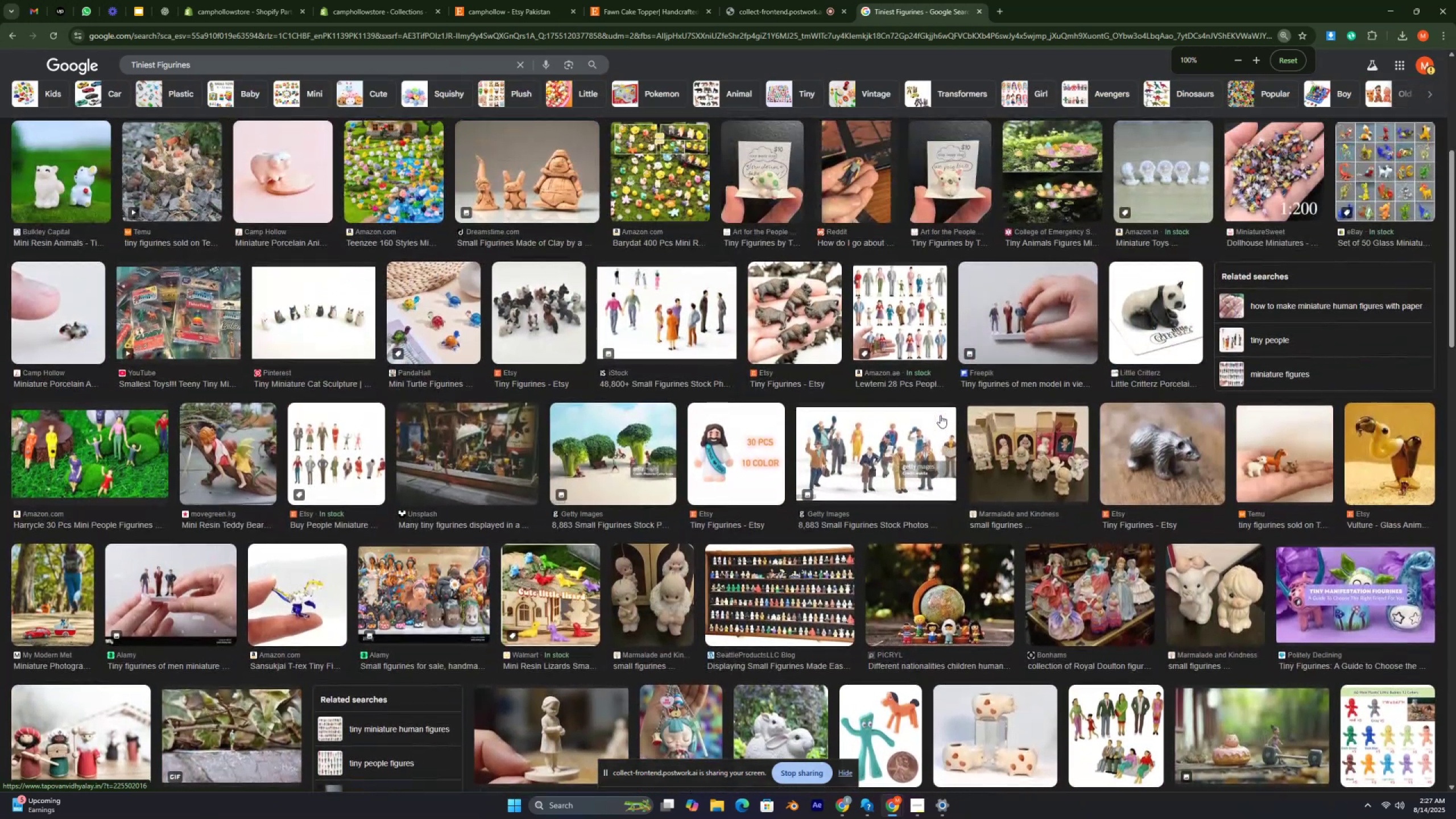 
key(Control+ControlRight)
 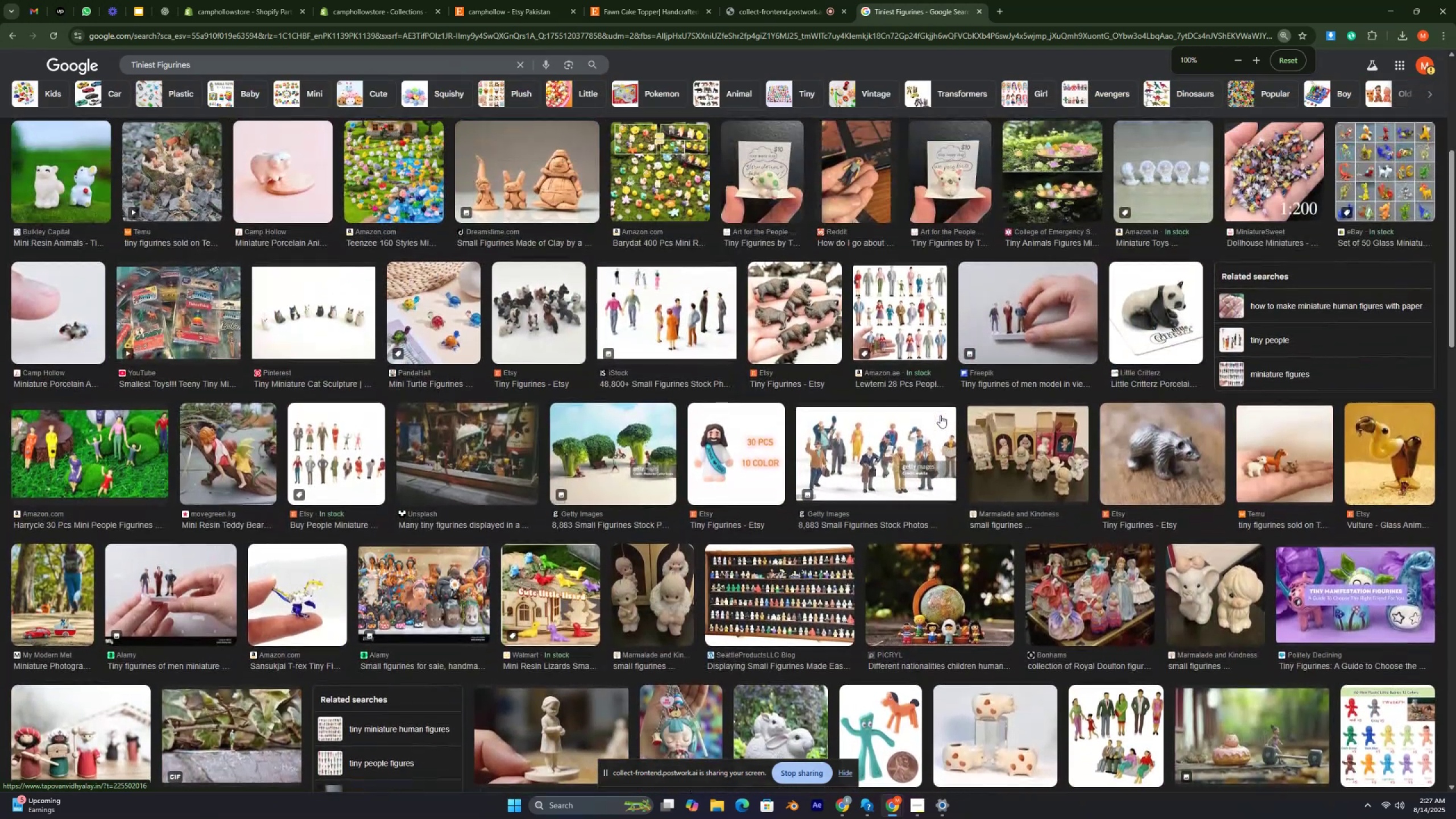 
key(Control+ControlRight)
 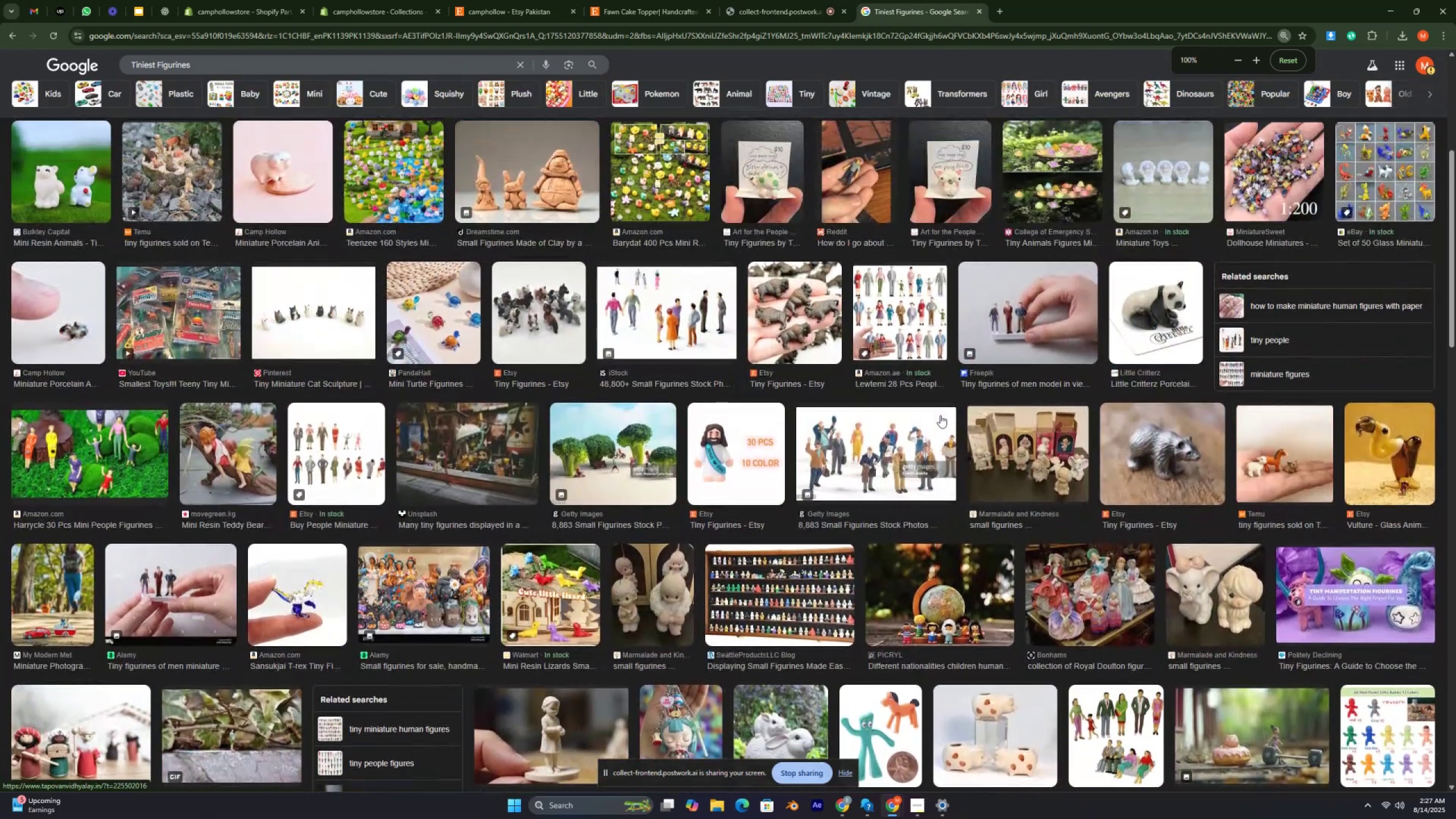 
key(Control+ControlRight)
 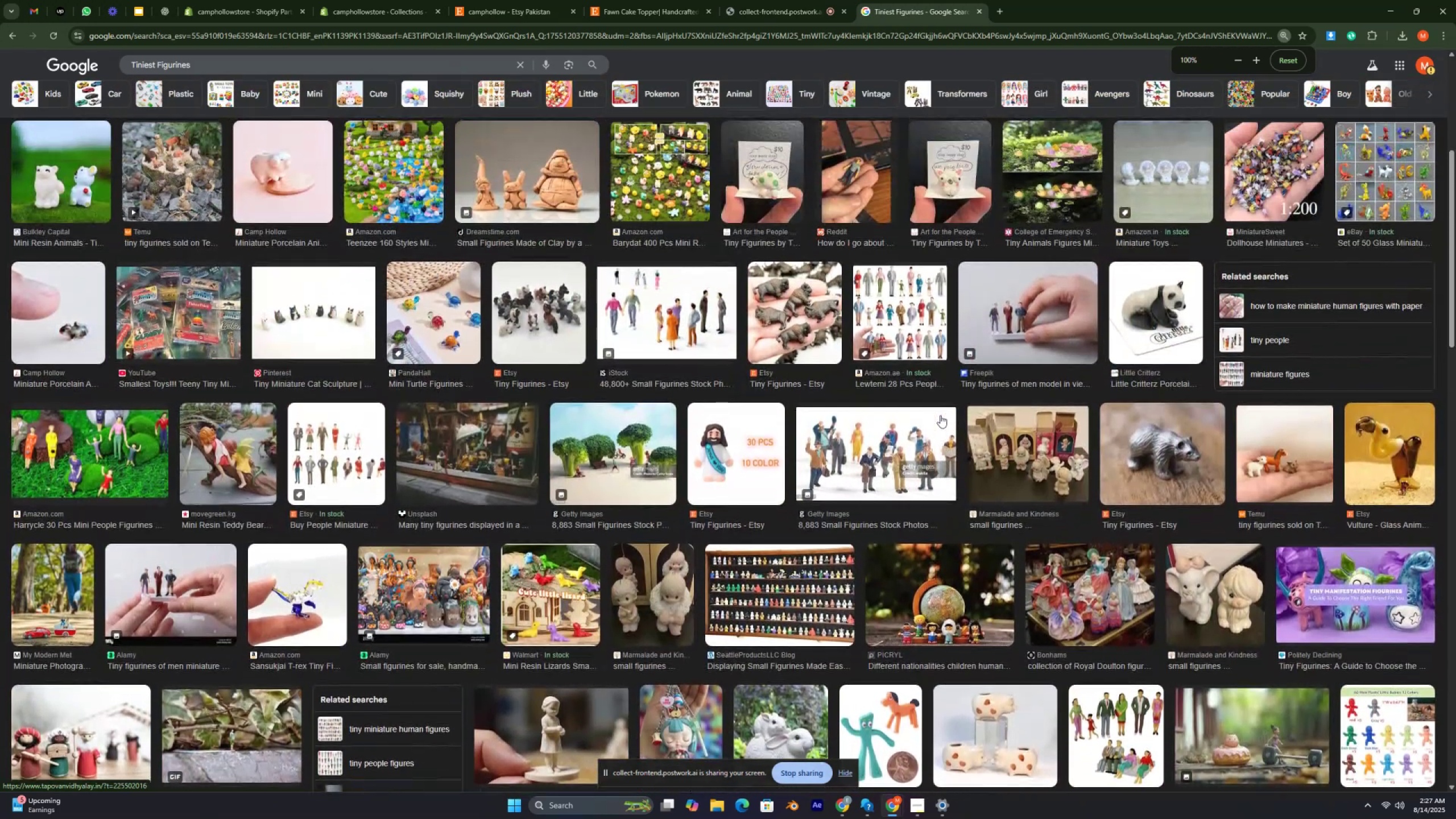 
key(Control+ControlRight)
 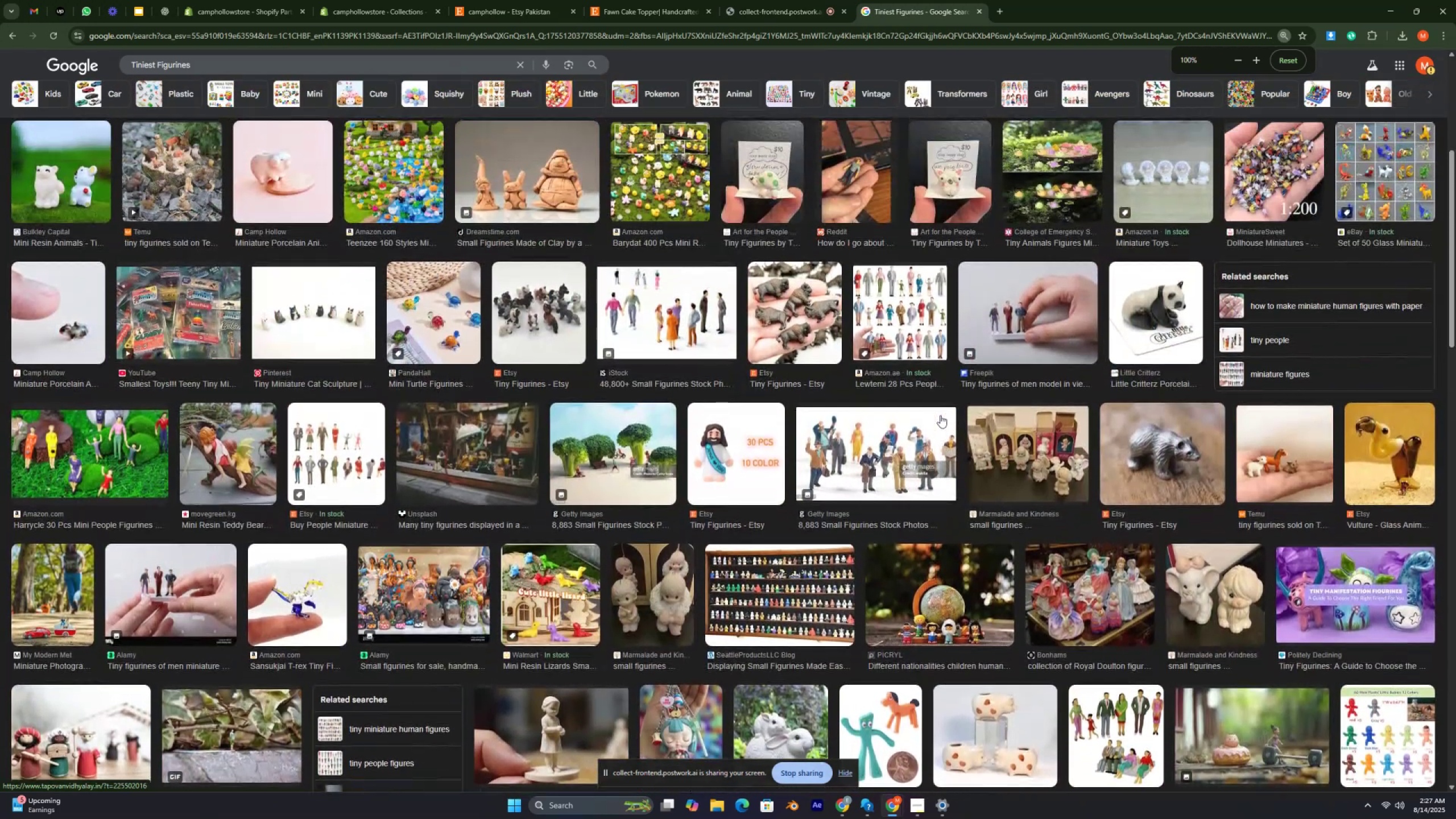 
key(Control+ControlRight)
 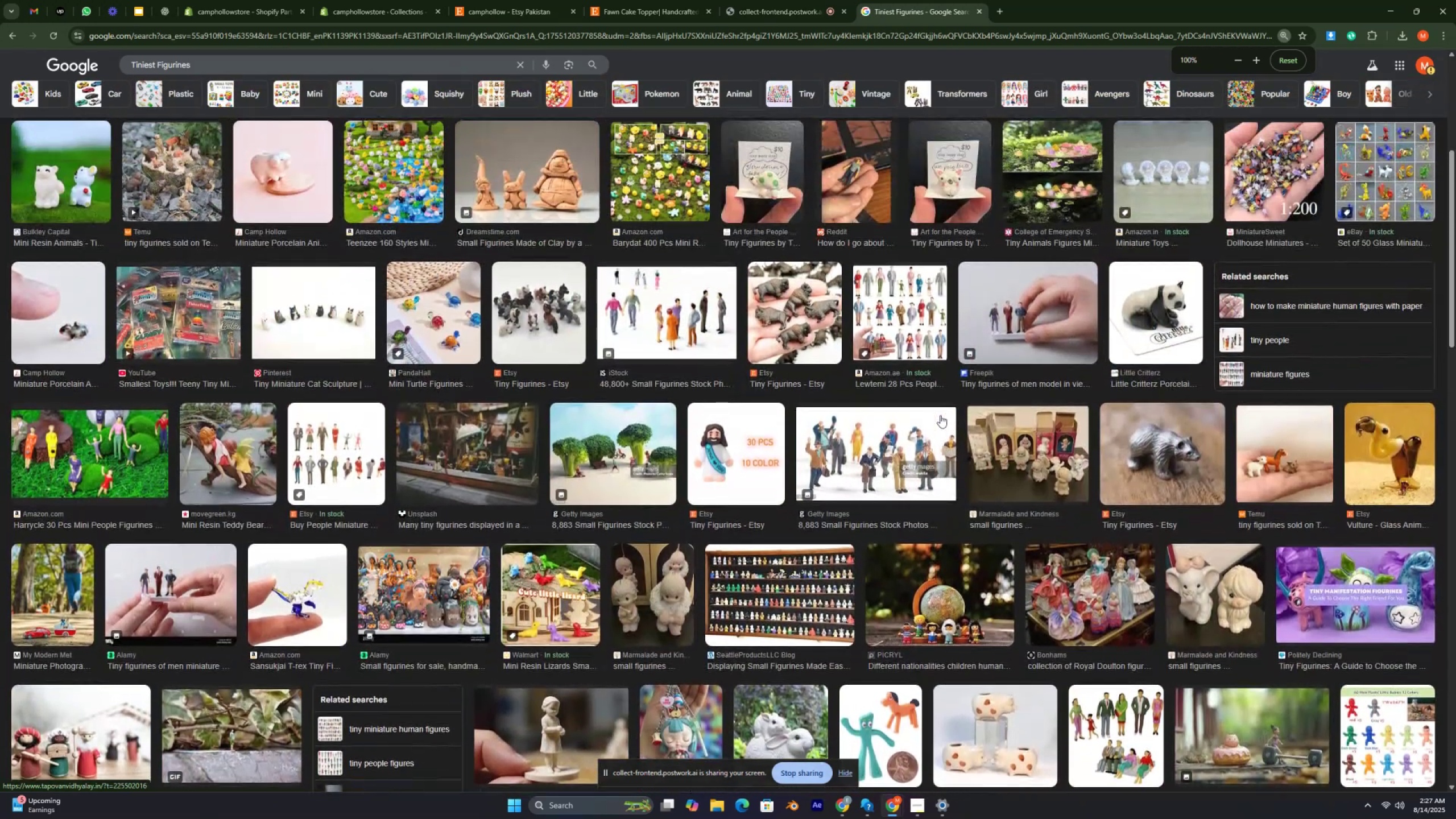 
key(Control+ControlRight)
 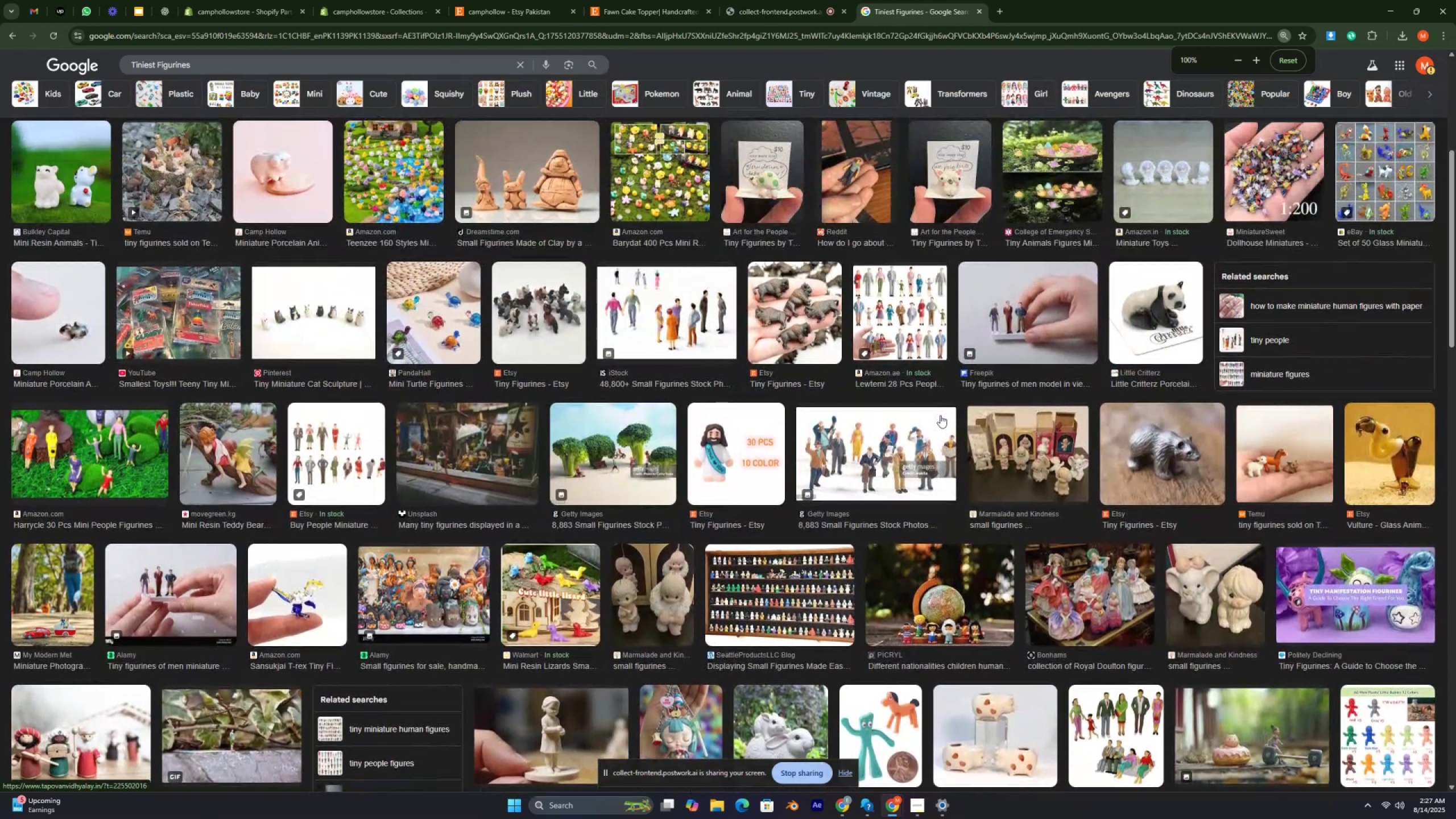 
key(Control+ControlRight)
 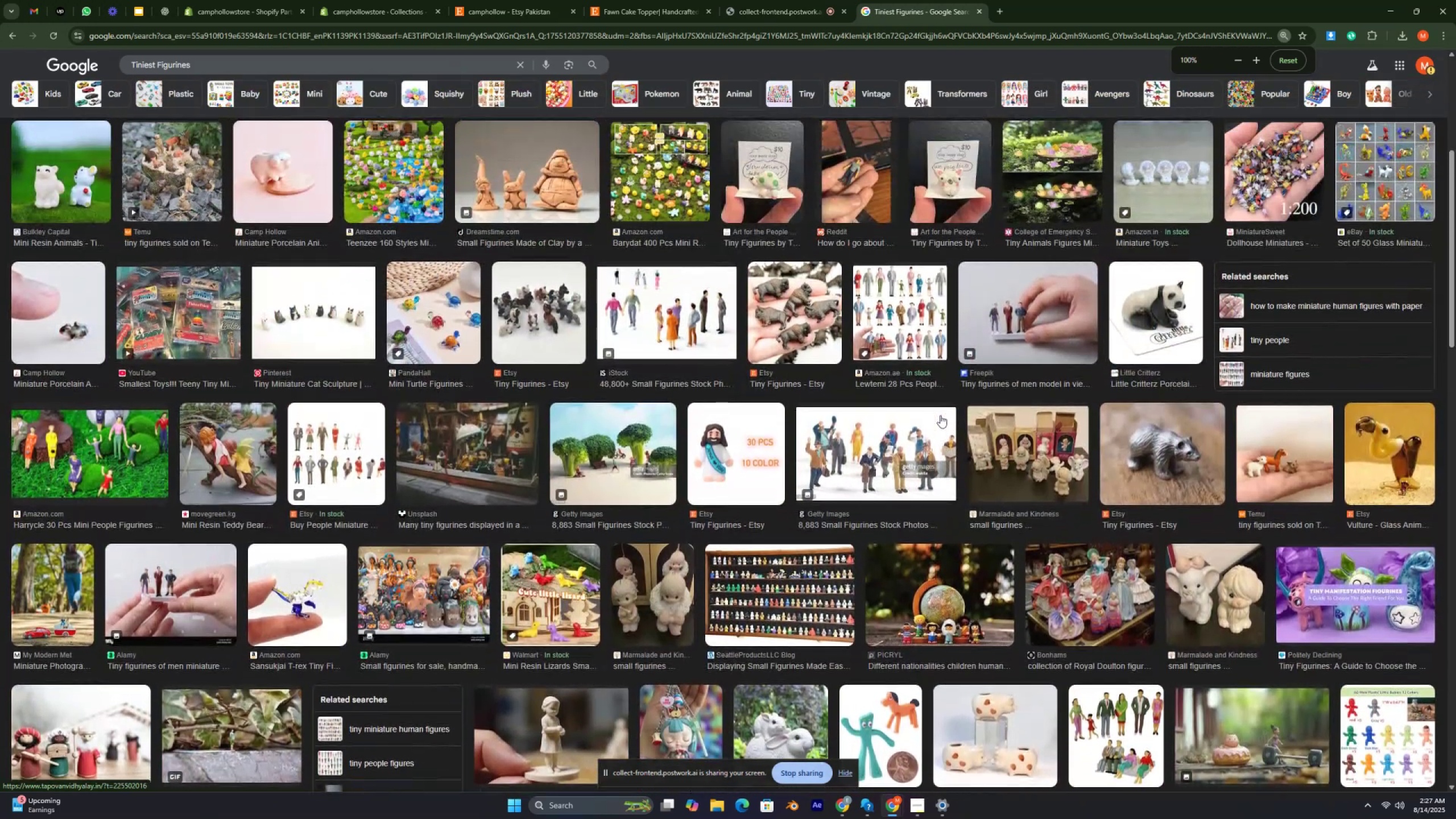 
key(Control+ControlRight)
 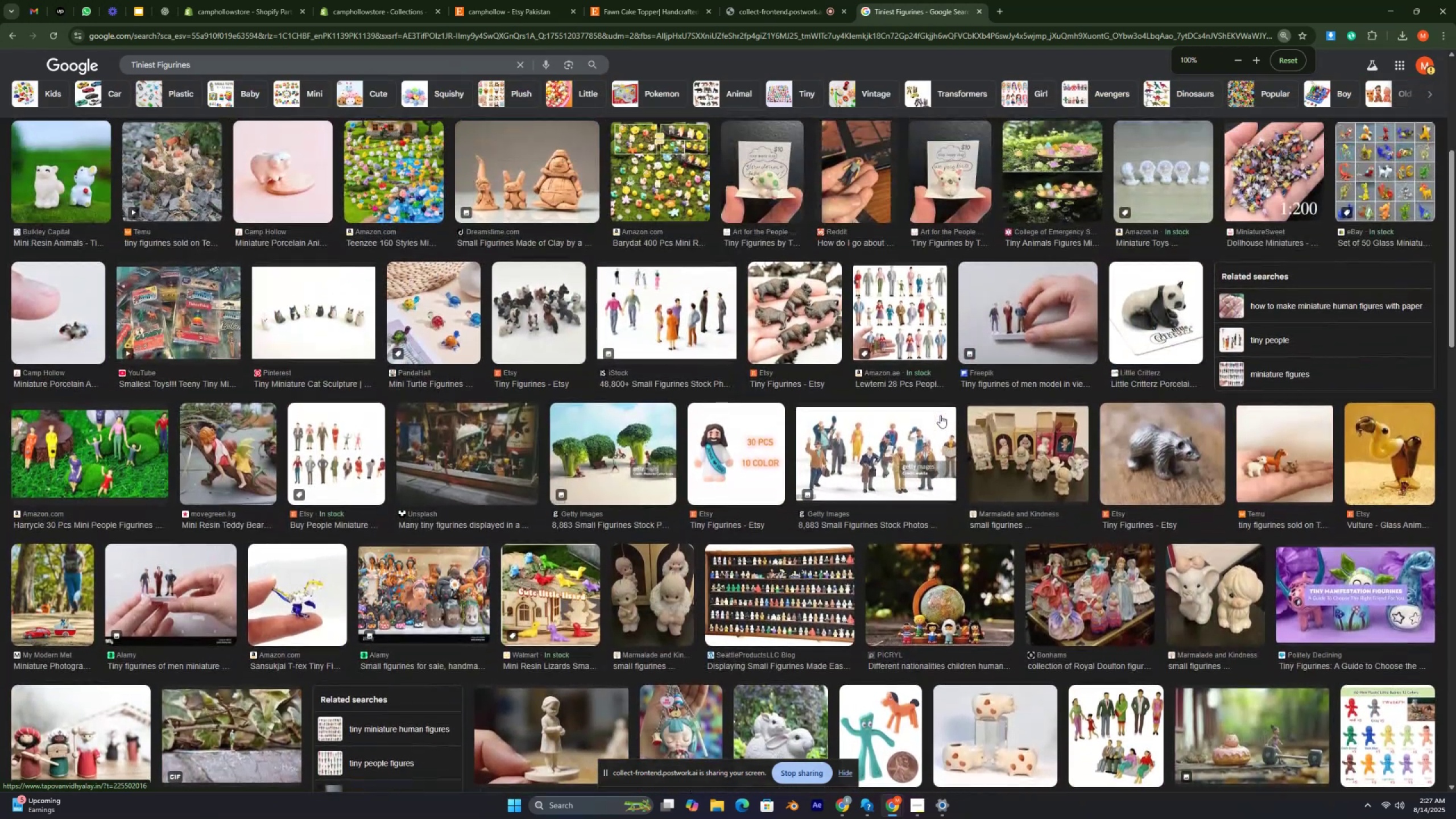 
scroll: coordinate [940, 415], scroll_direction: up, amount: 2.0
 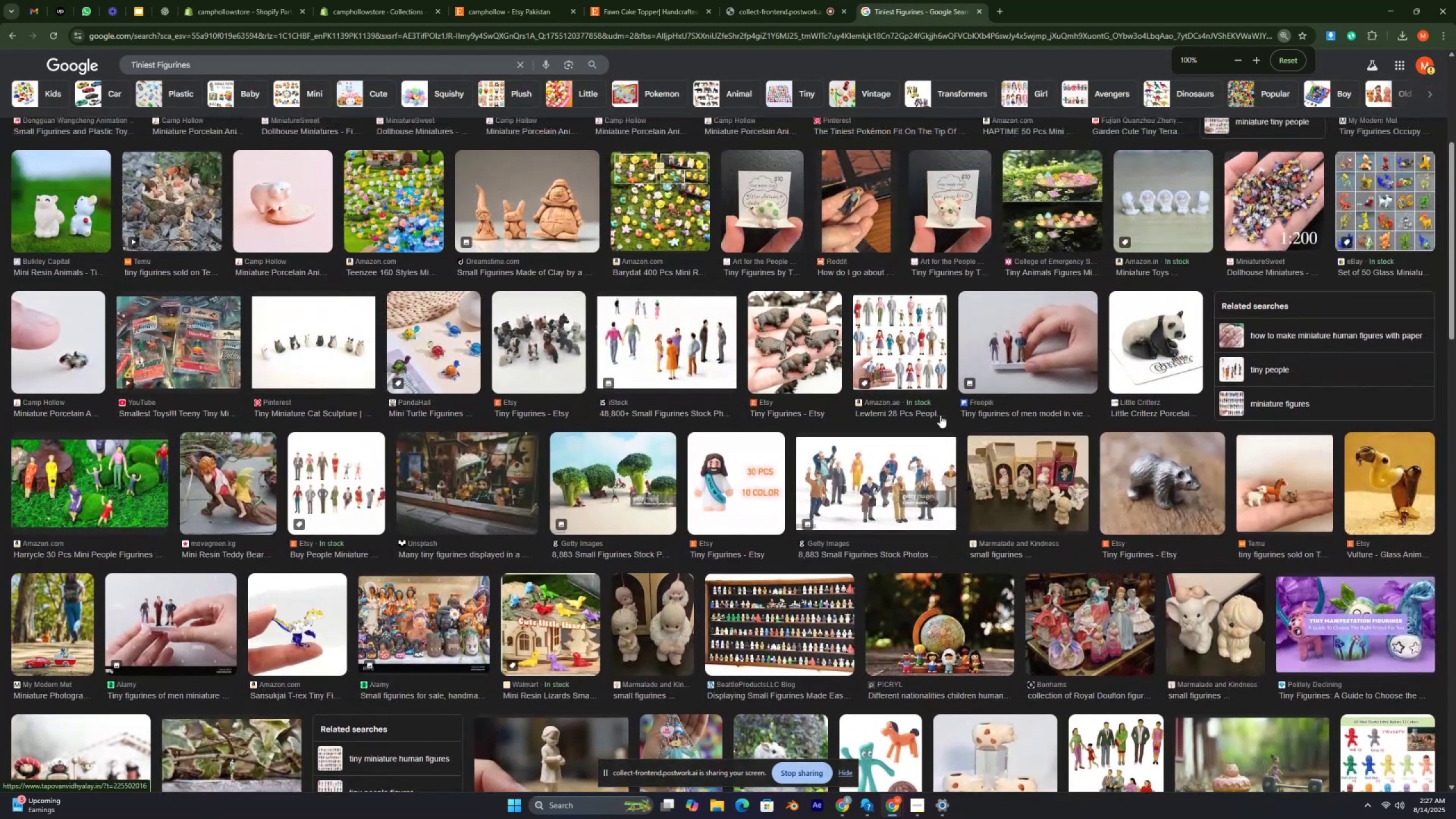 
key(Control+ControlRight)
 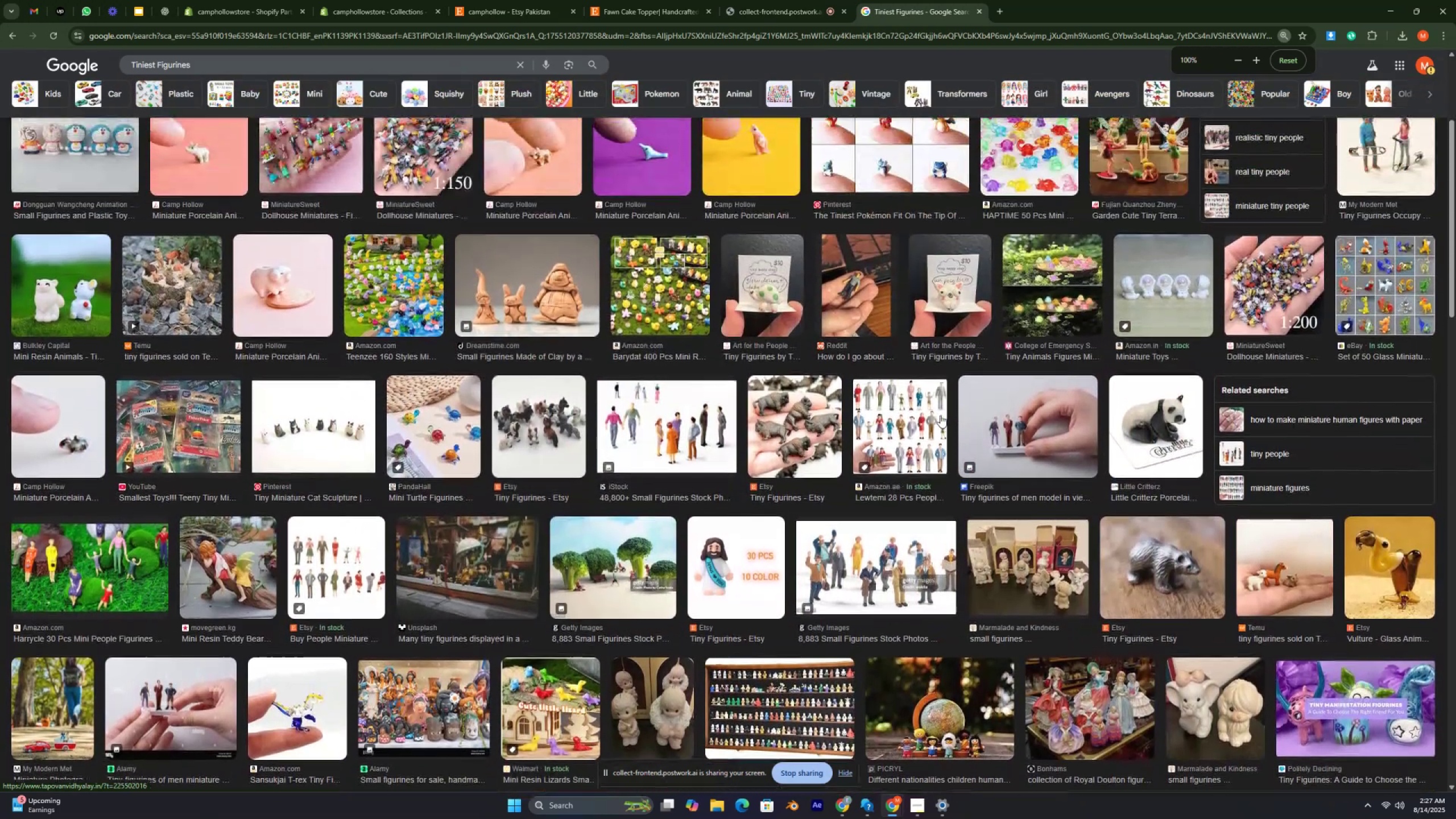 
key(Control+ControlRight)
 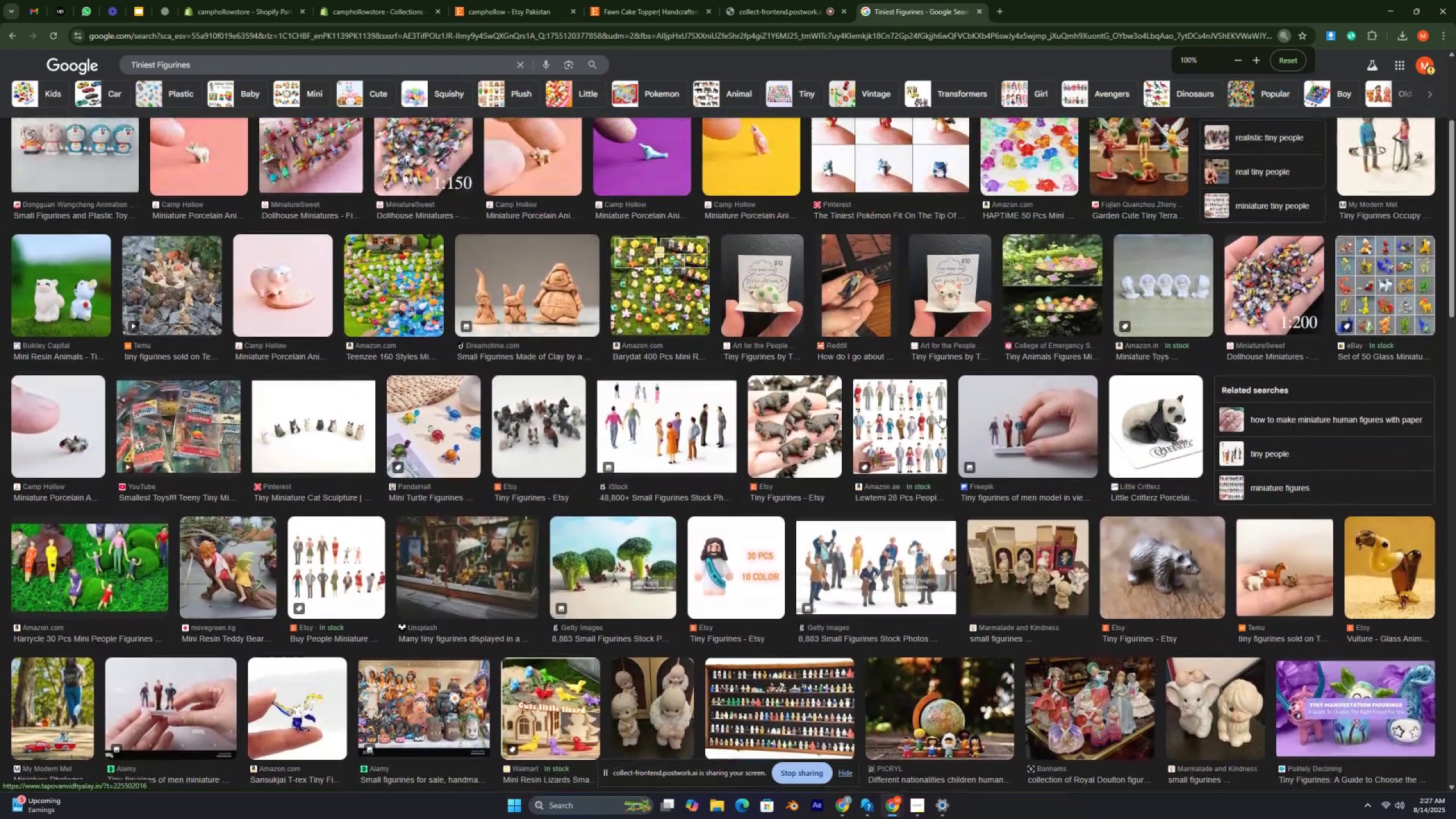 
key(Control+ControlRight)
 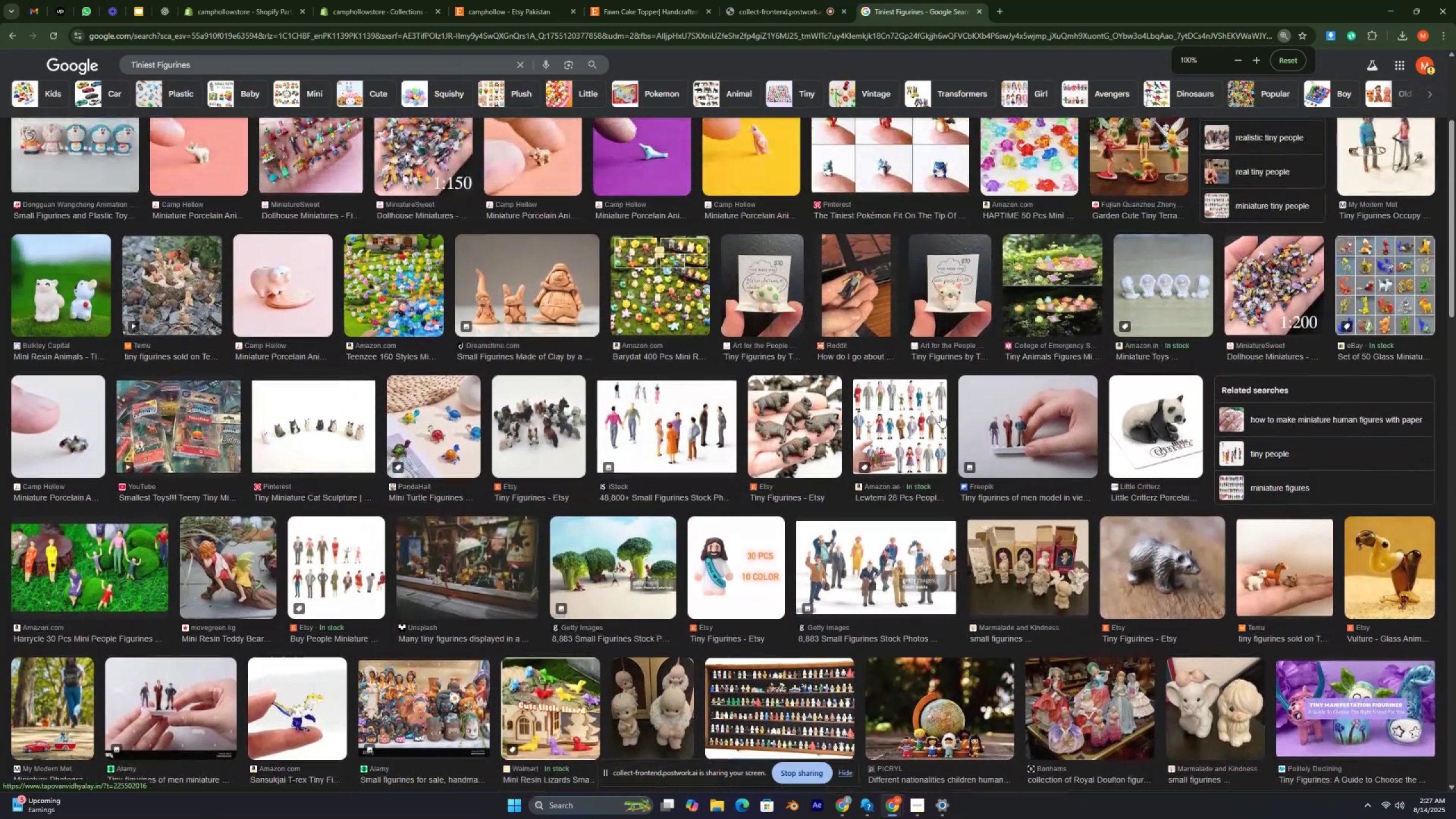 
key(Control+ControlRight)
 